 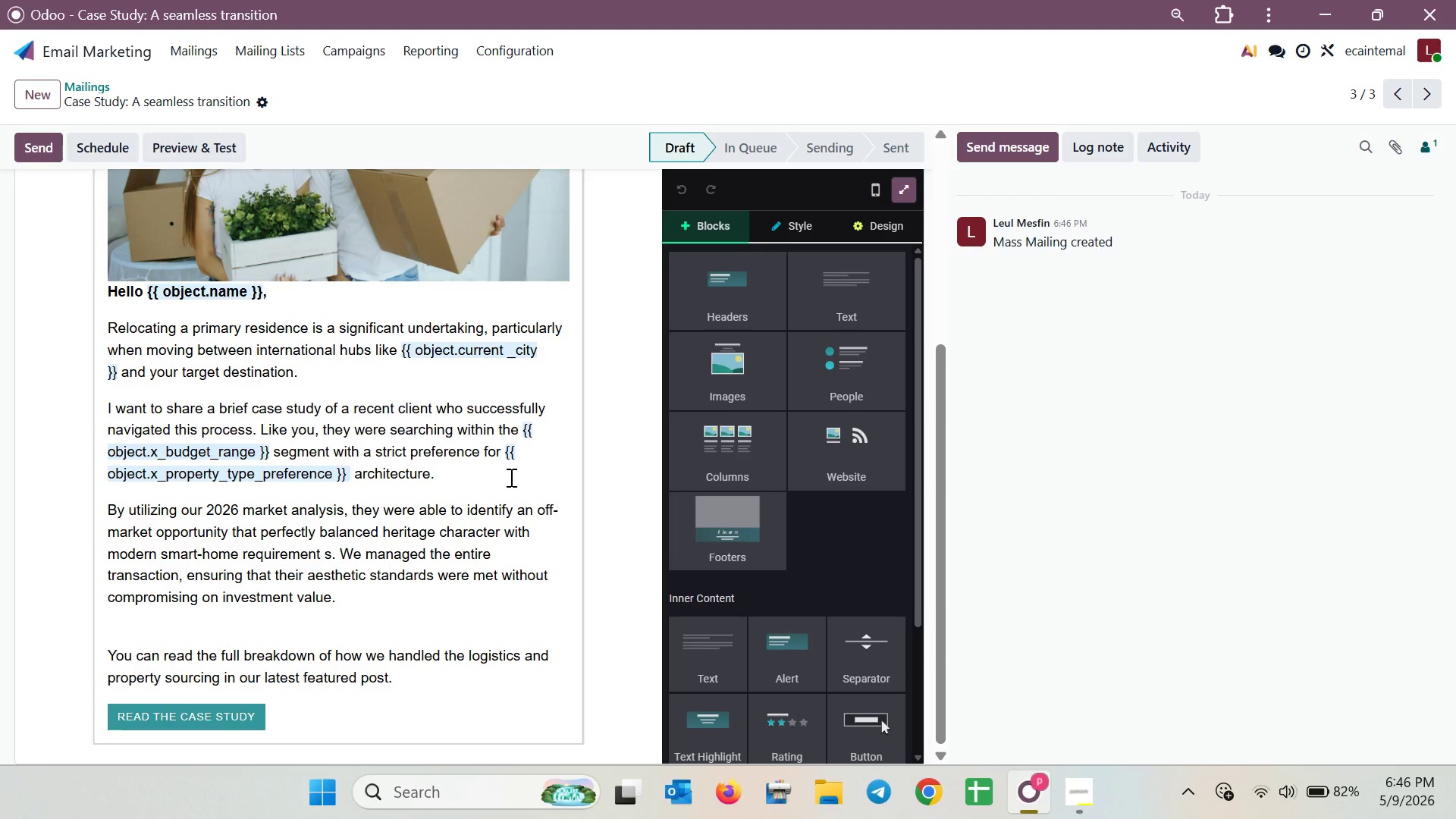 
key(Control+ControlLeft)
 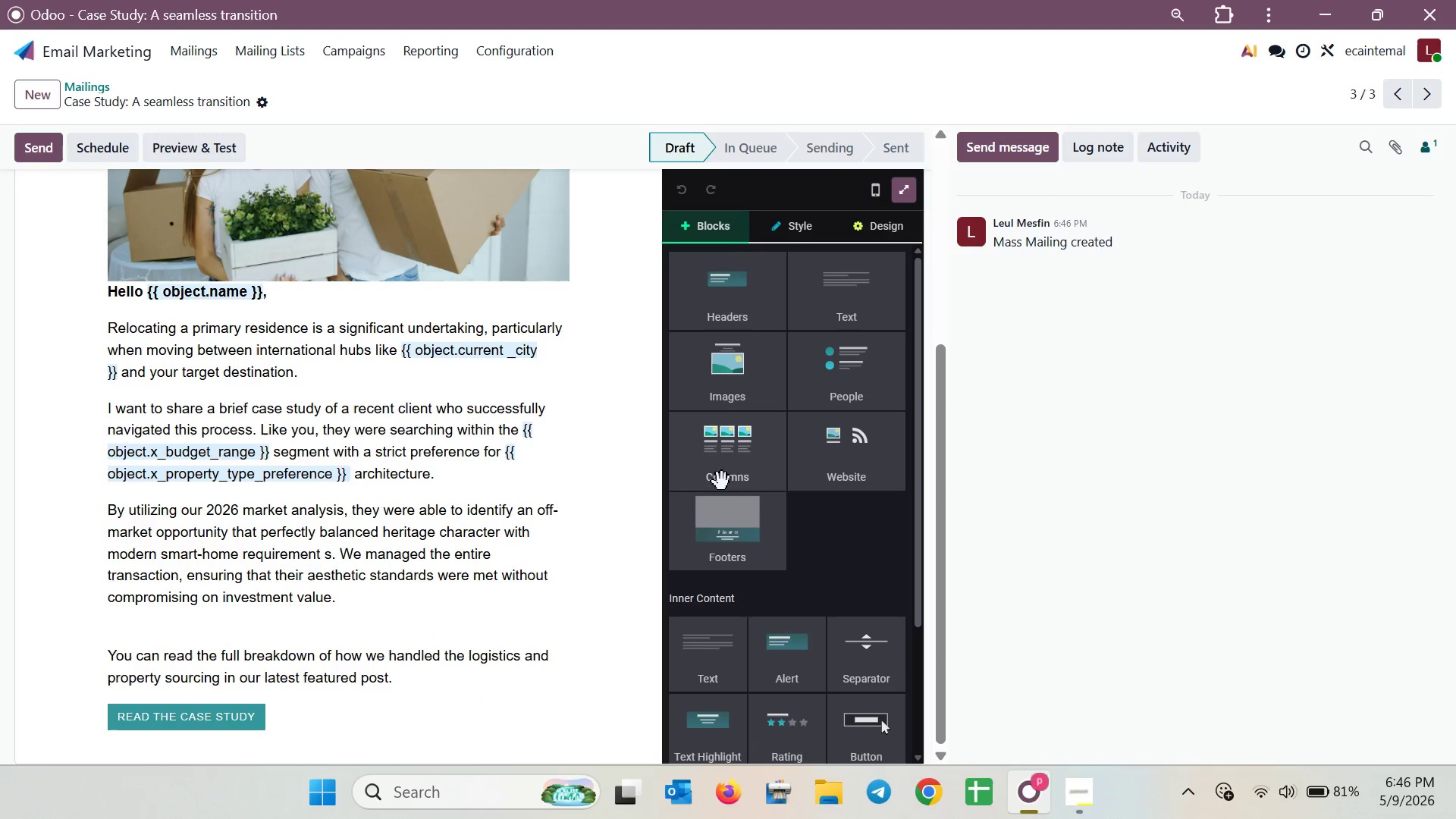 
hold_key(key=ControlLeft, duration=2.42)
scroll: coordinate [602, 466], scroll_direction: down, amount: 2.0
 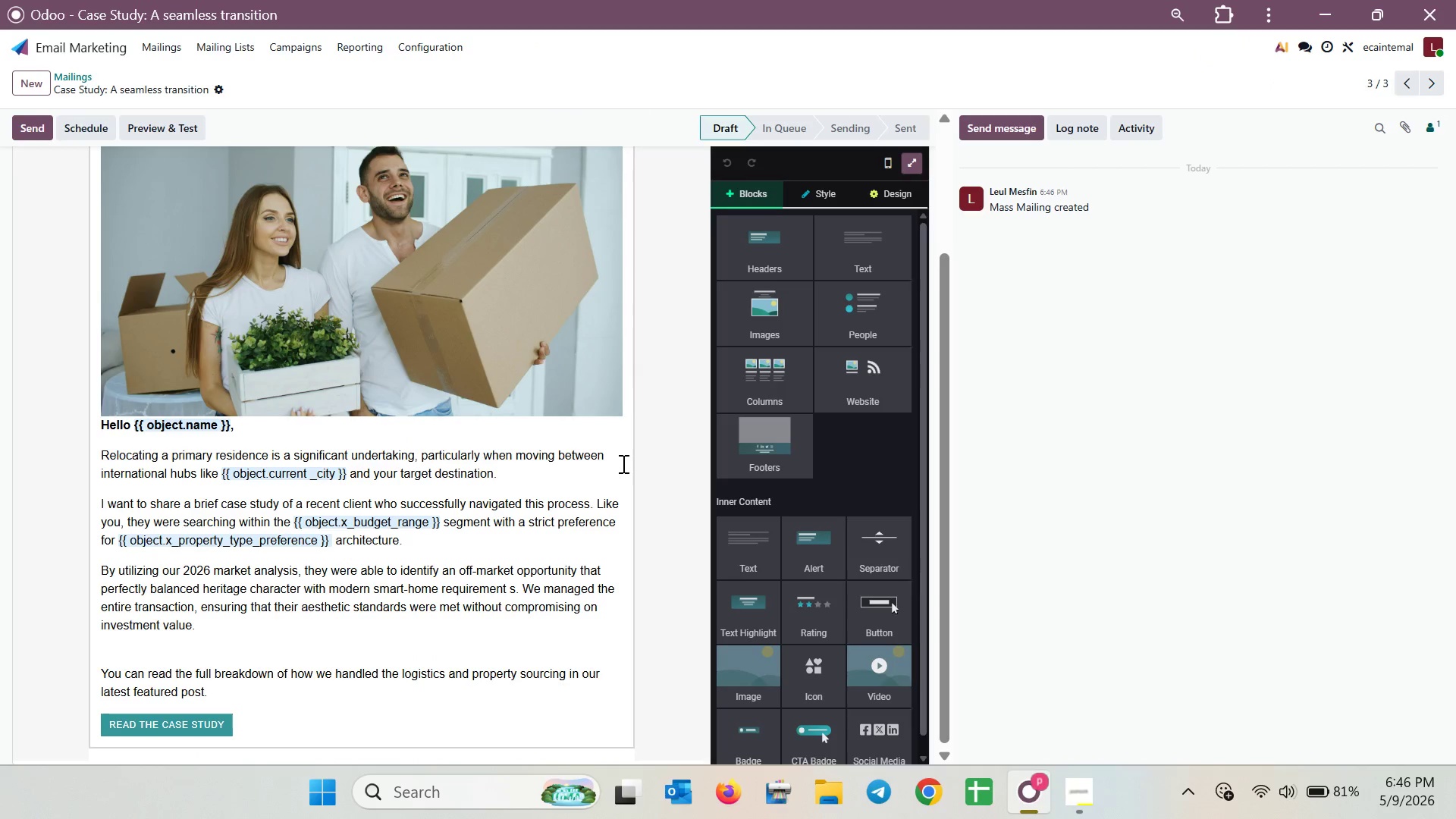 
key(Meta+Shift+S)
 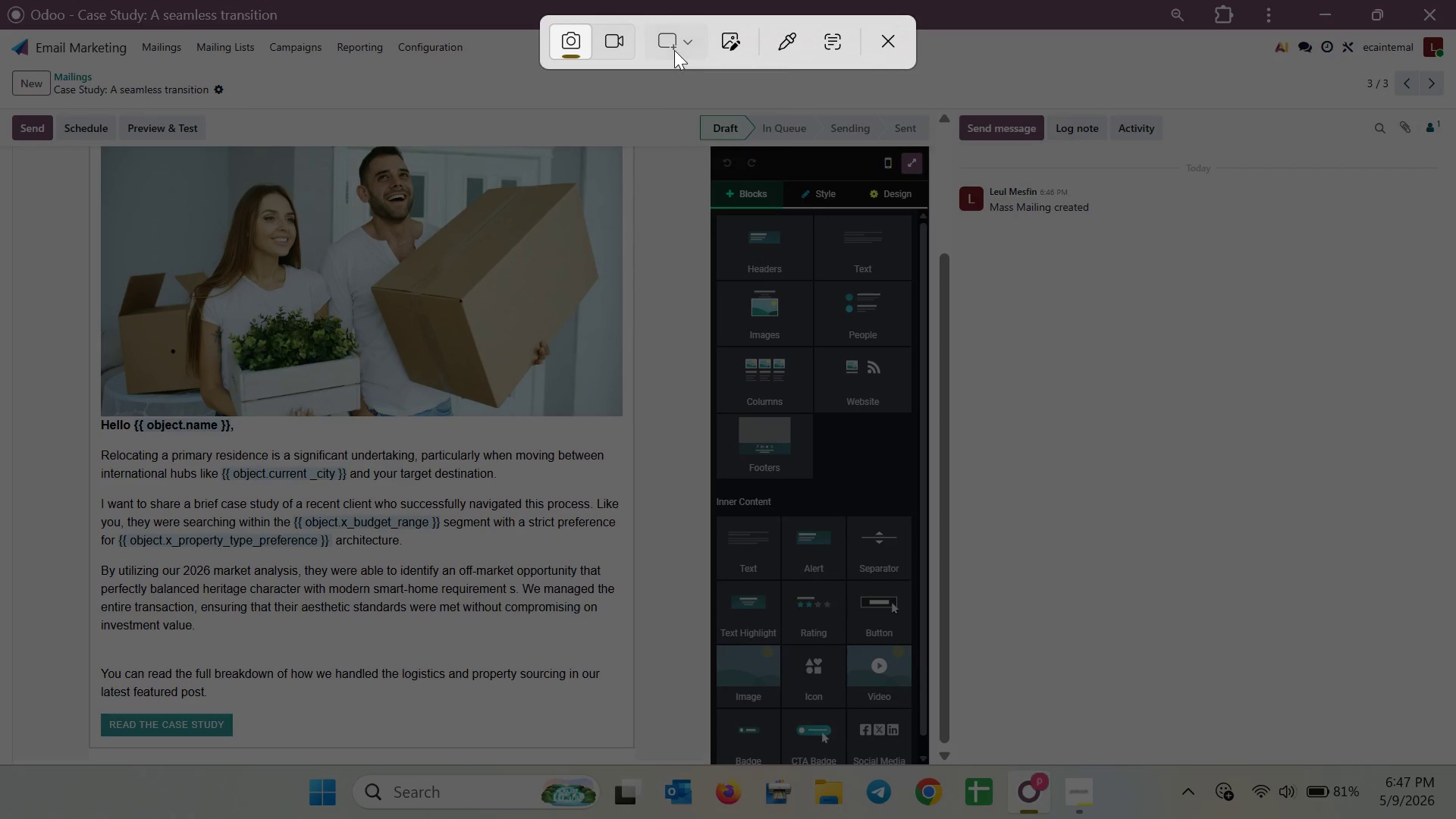 
left_click([705, 126])
 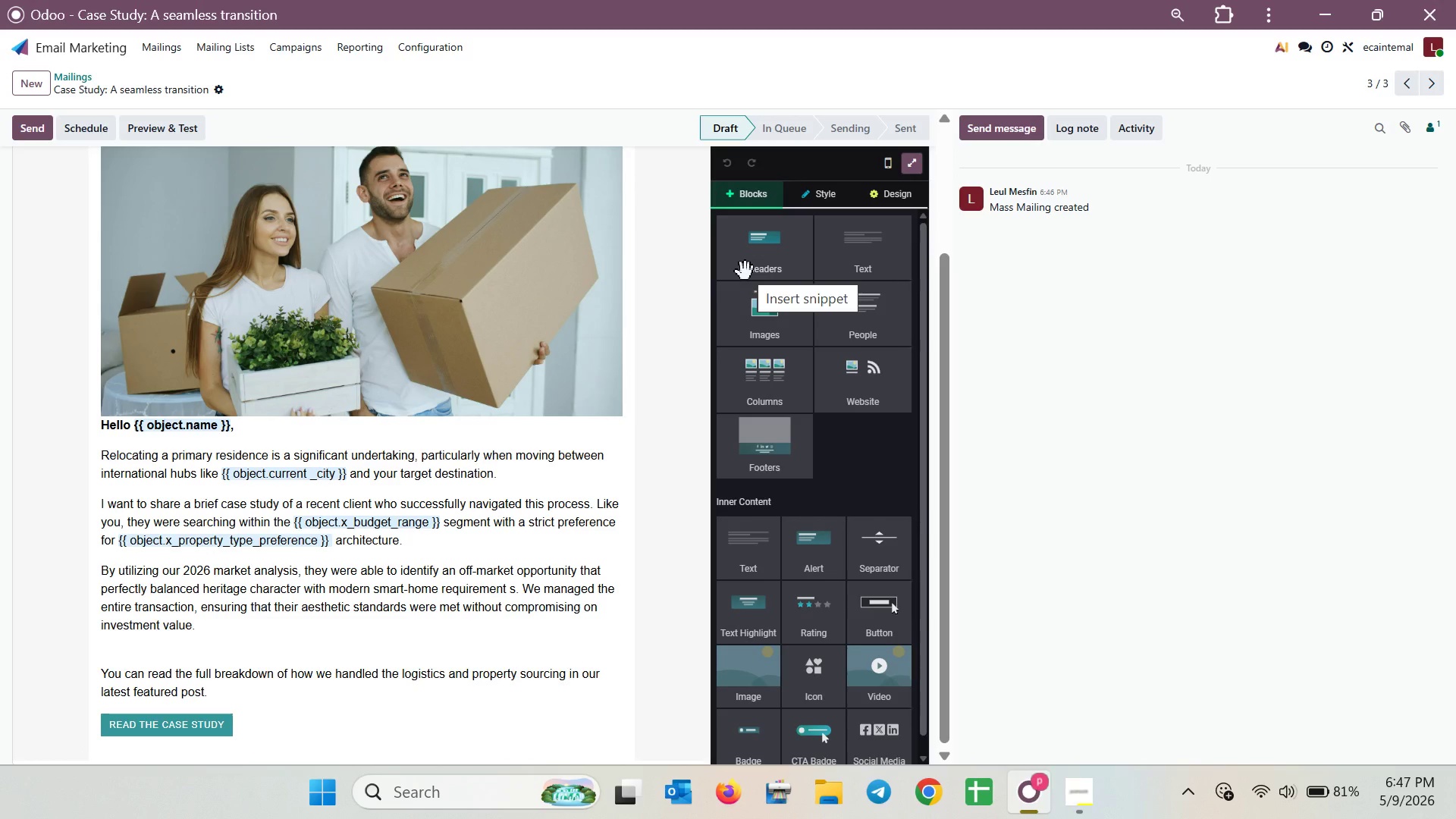 
wait(9.03)
 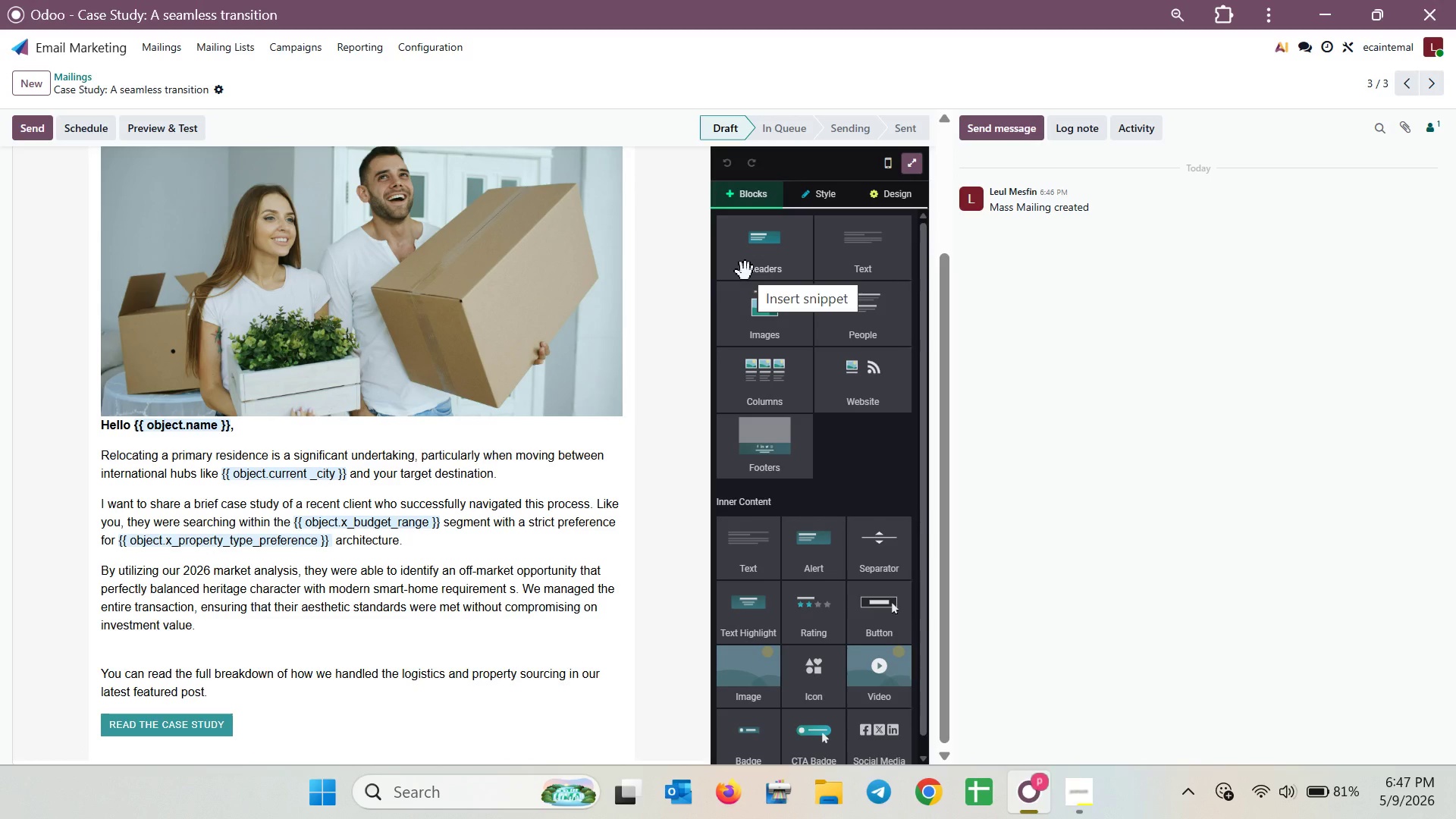 
mouse_move([716, 287])
 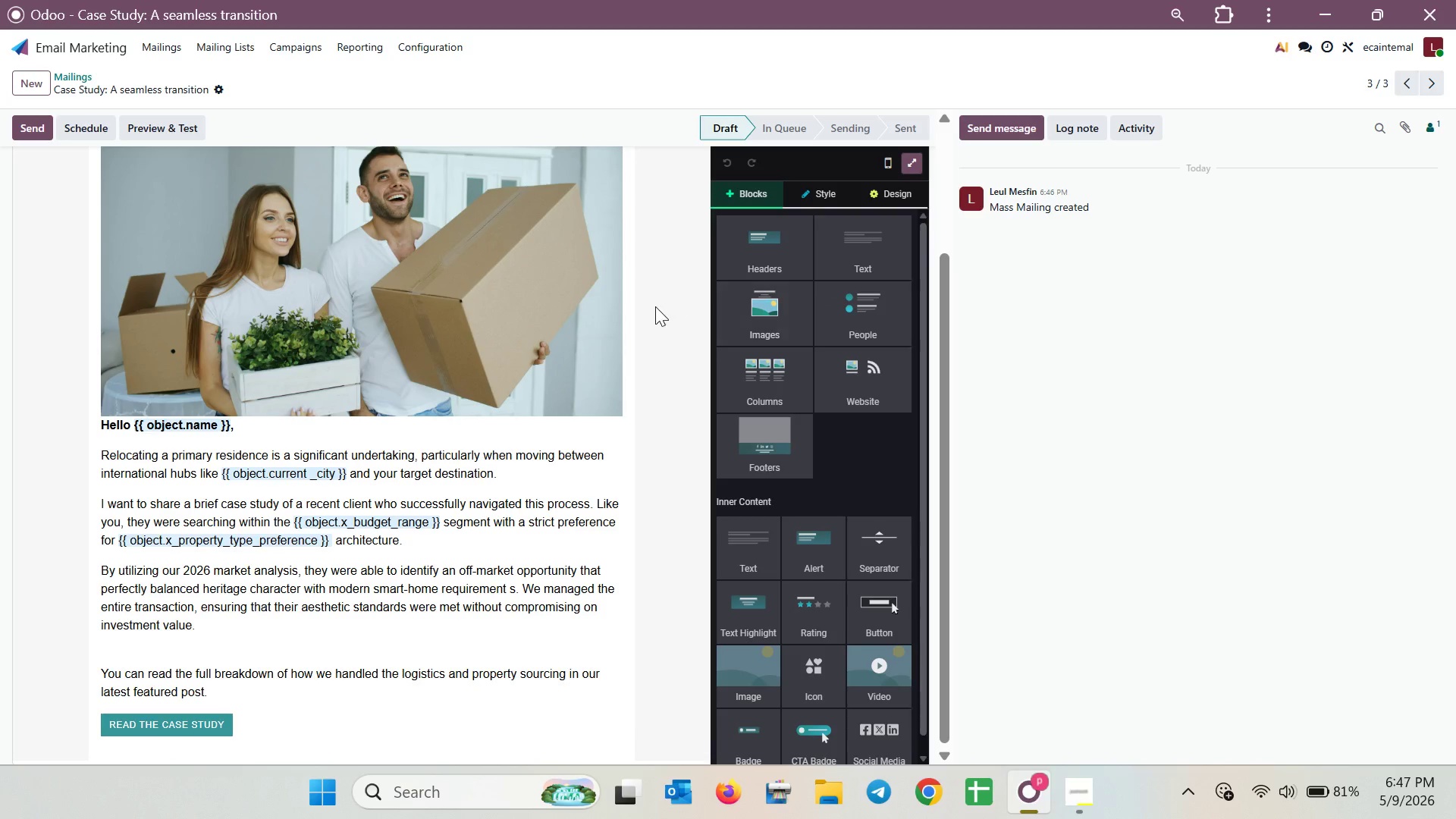 
hold_key(key=ControlLeft, duration=1.7)
scroll: coordinate [646, 313], scroll_direction: up, amount: 1.0
 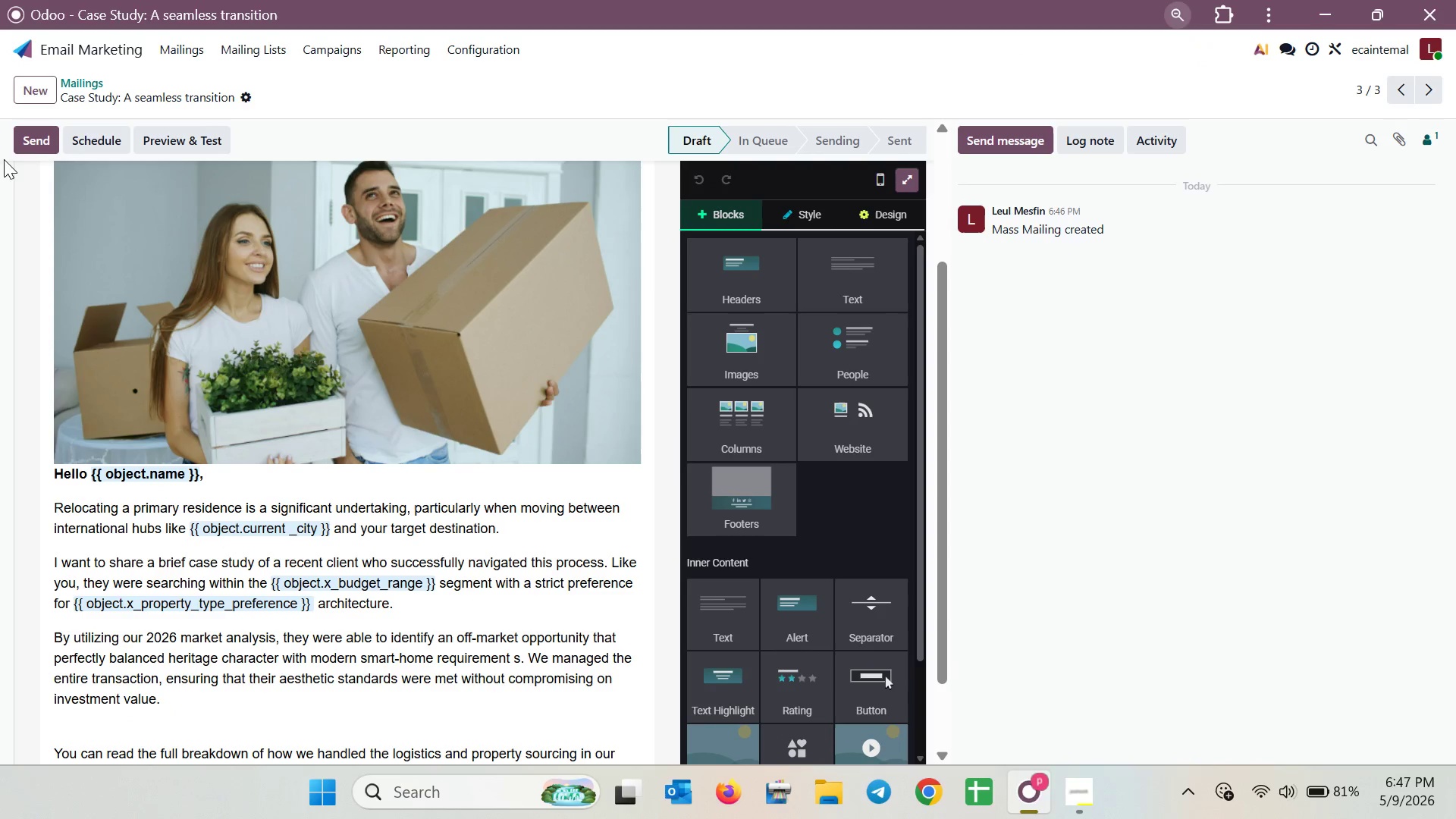 
left_click([88, 138])
 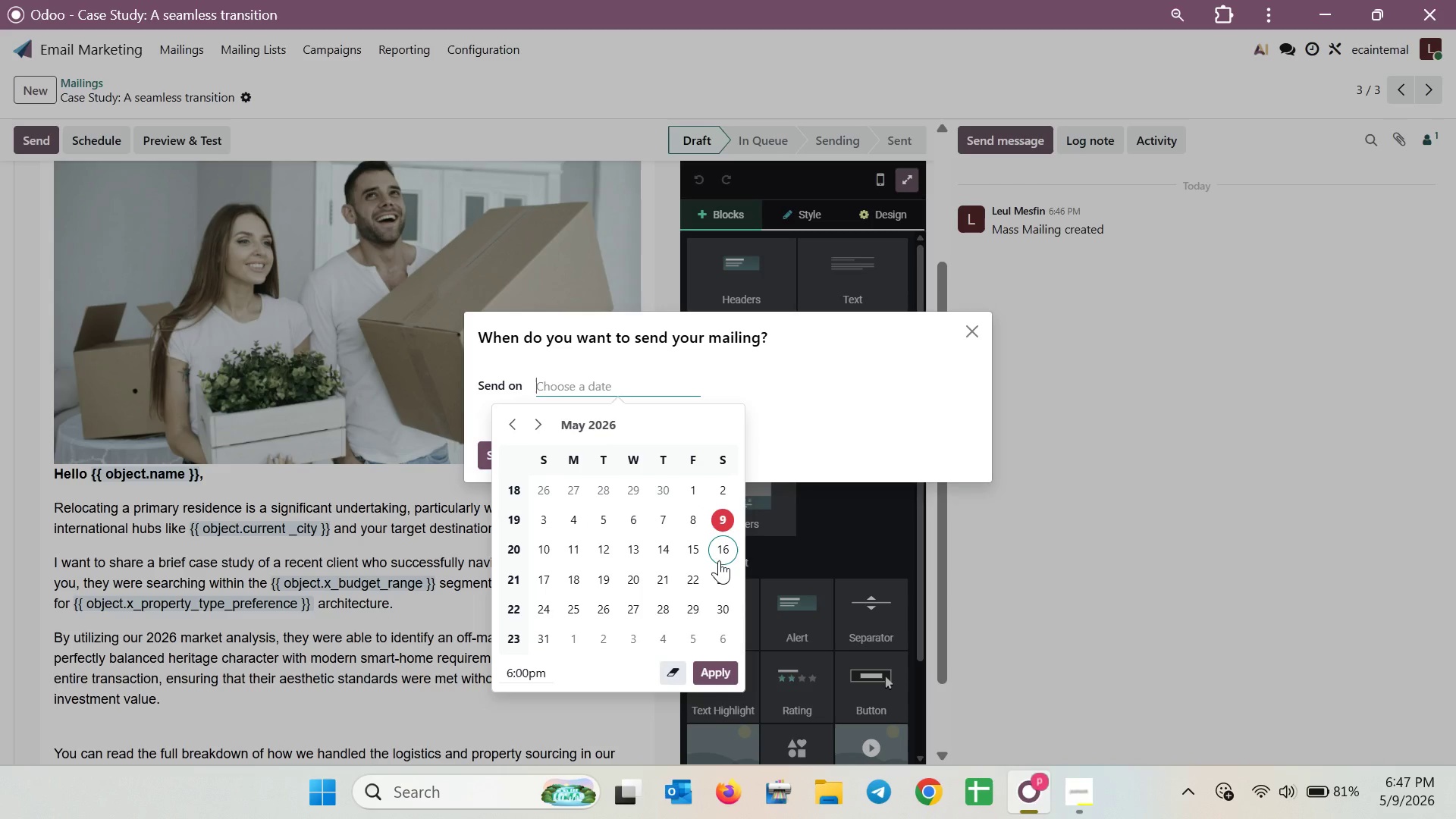 
wait(6.72)
 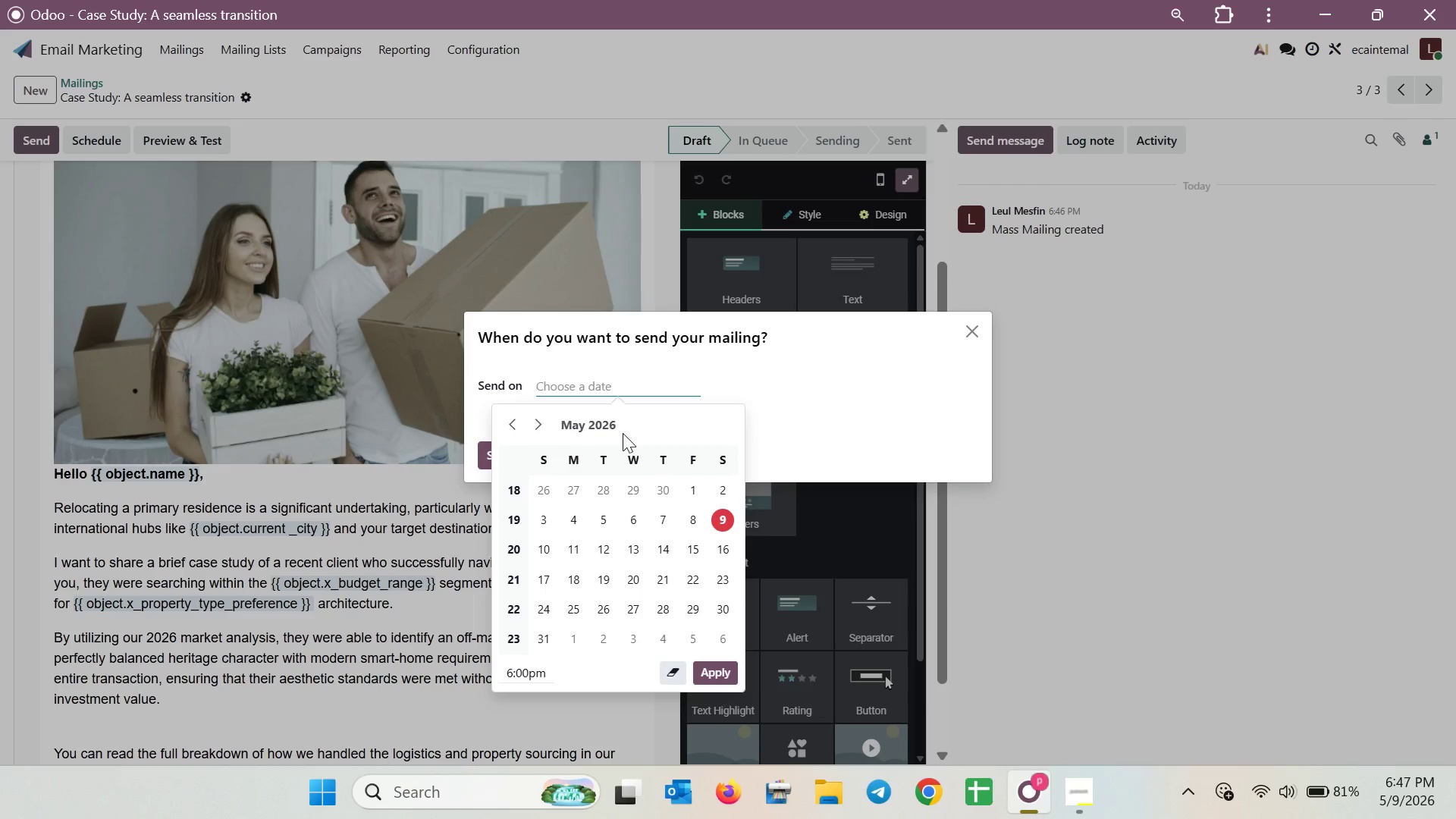 
left_click([516, 581])
 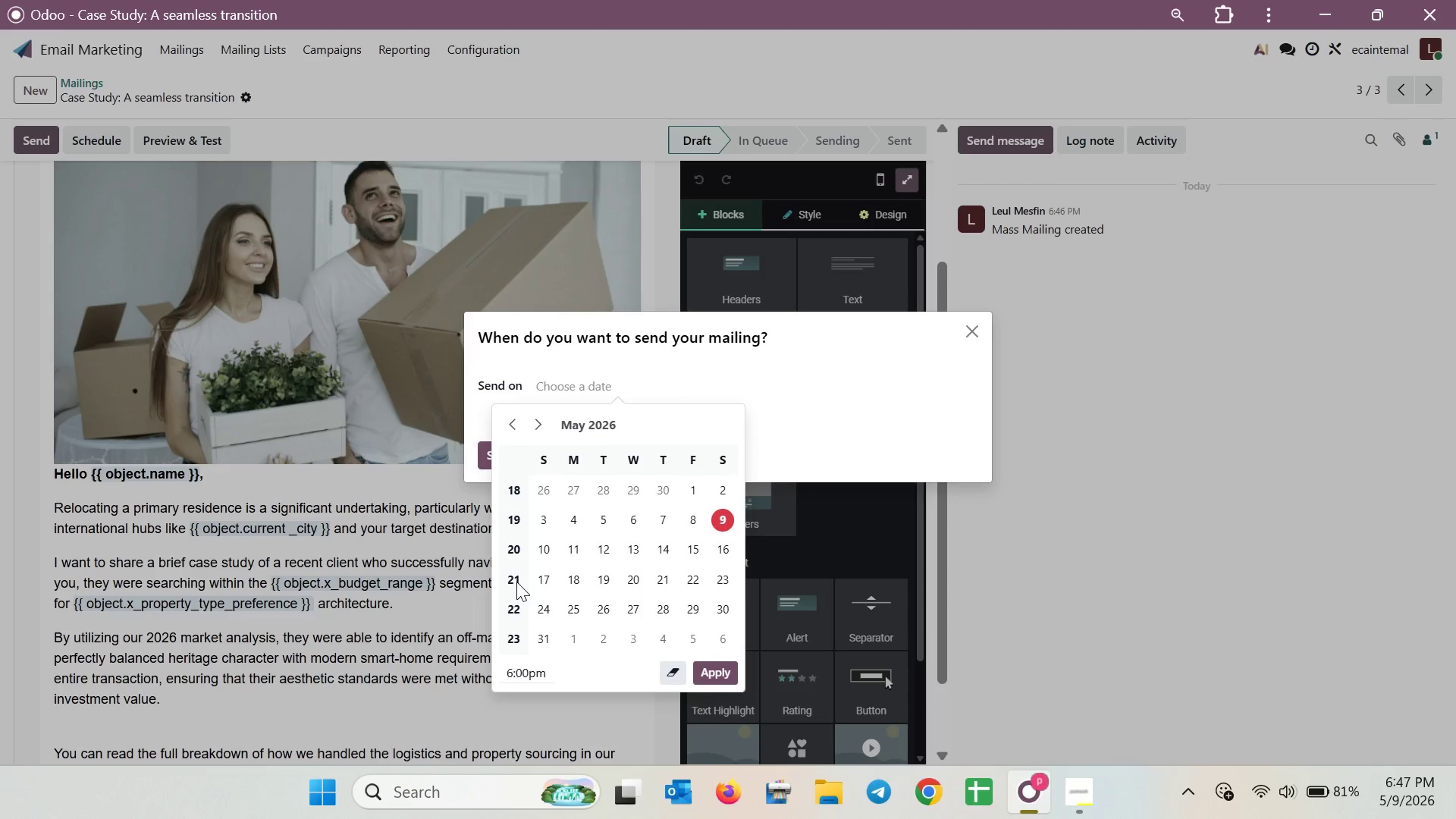 
double_click([509, 577])
 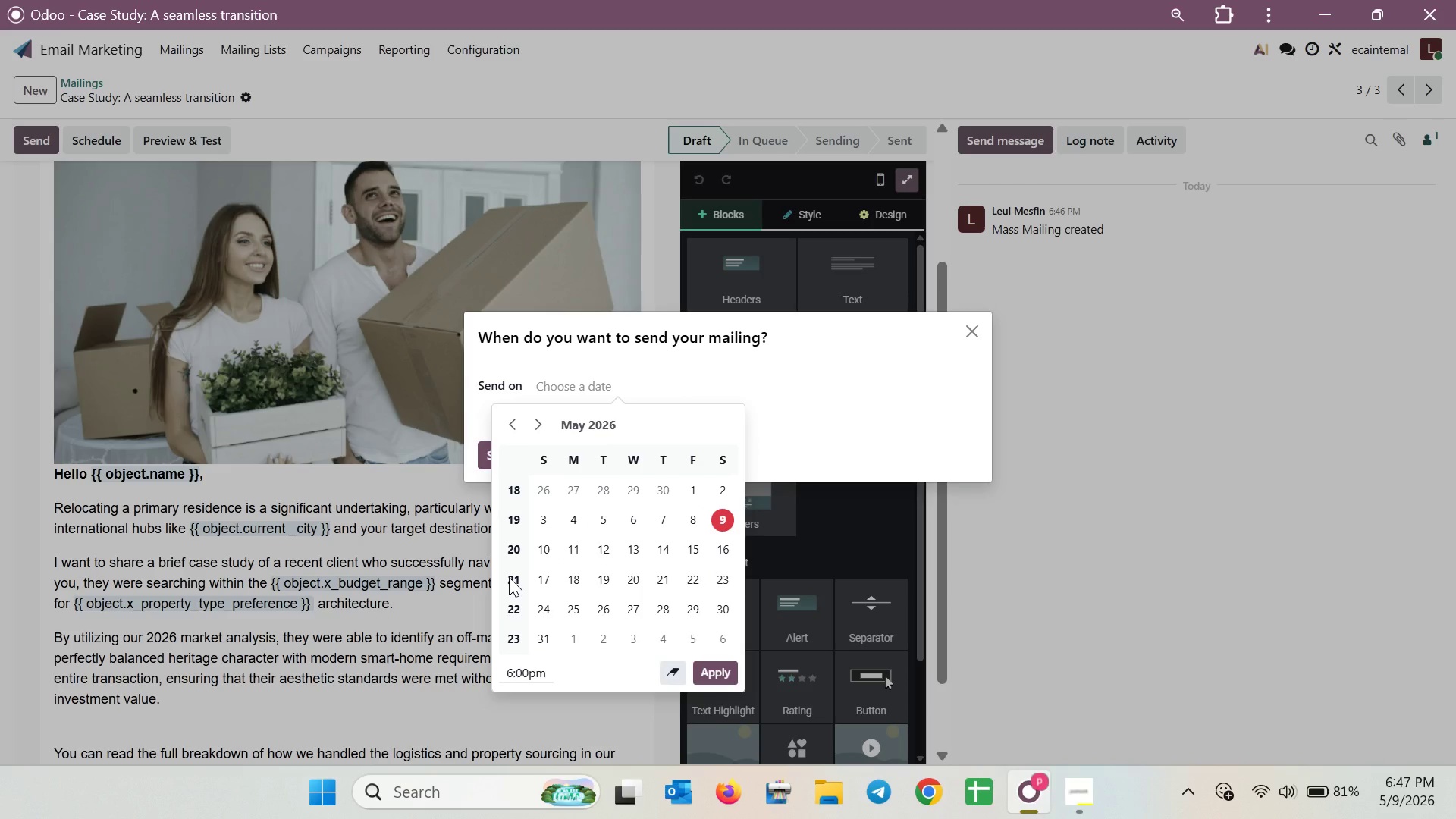 
triple_click([509, 577])
 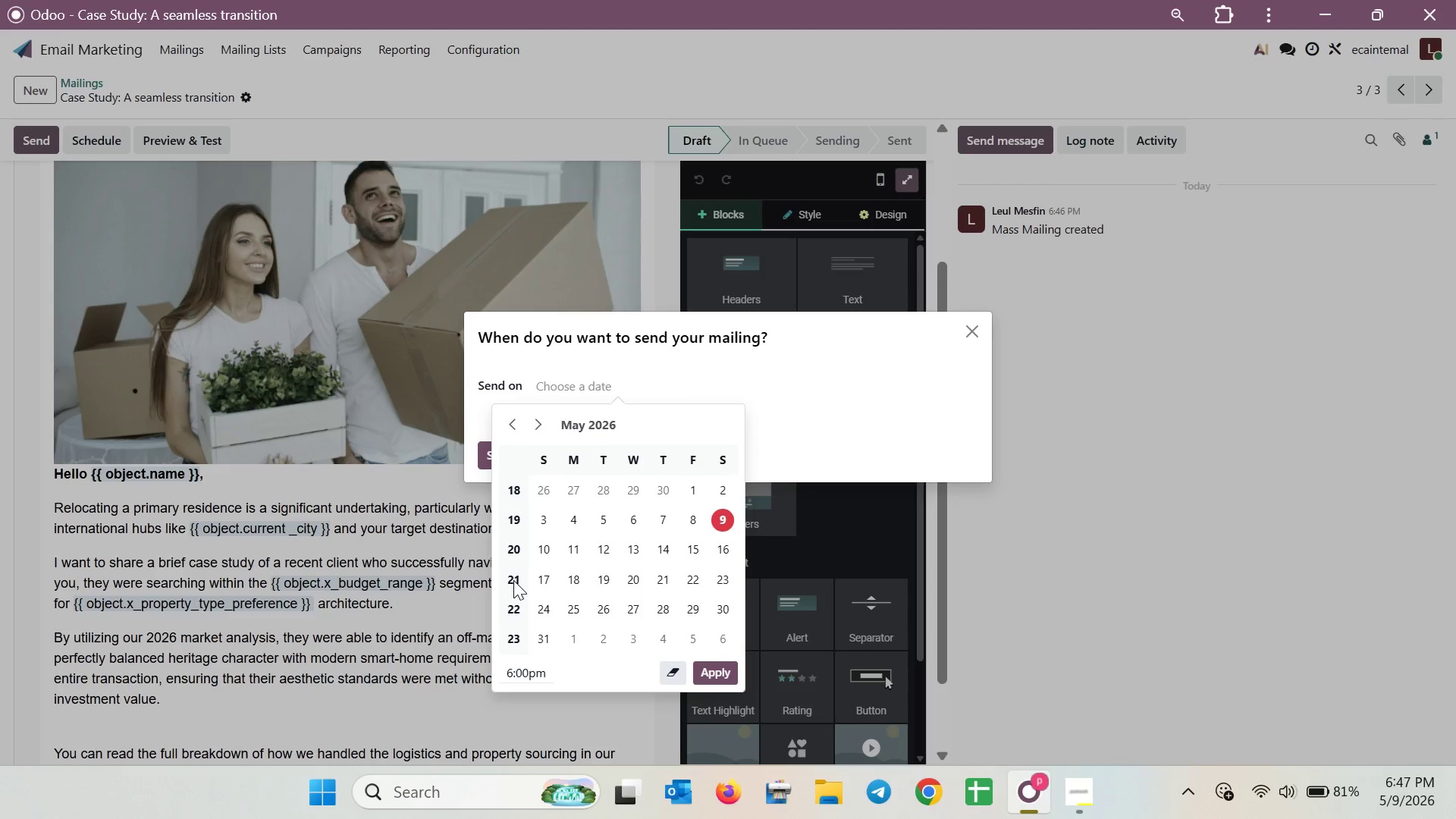 
triple_click([513, 580])
 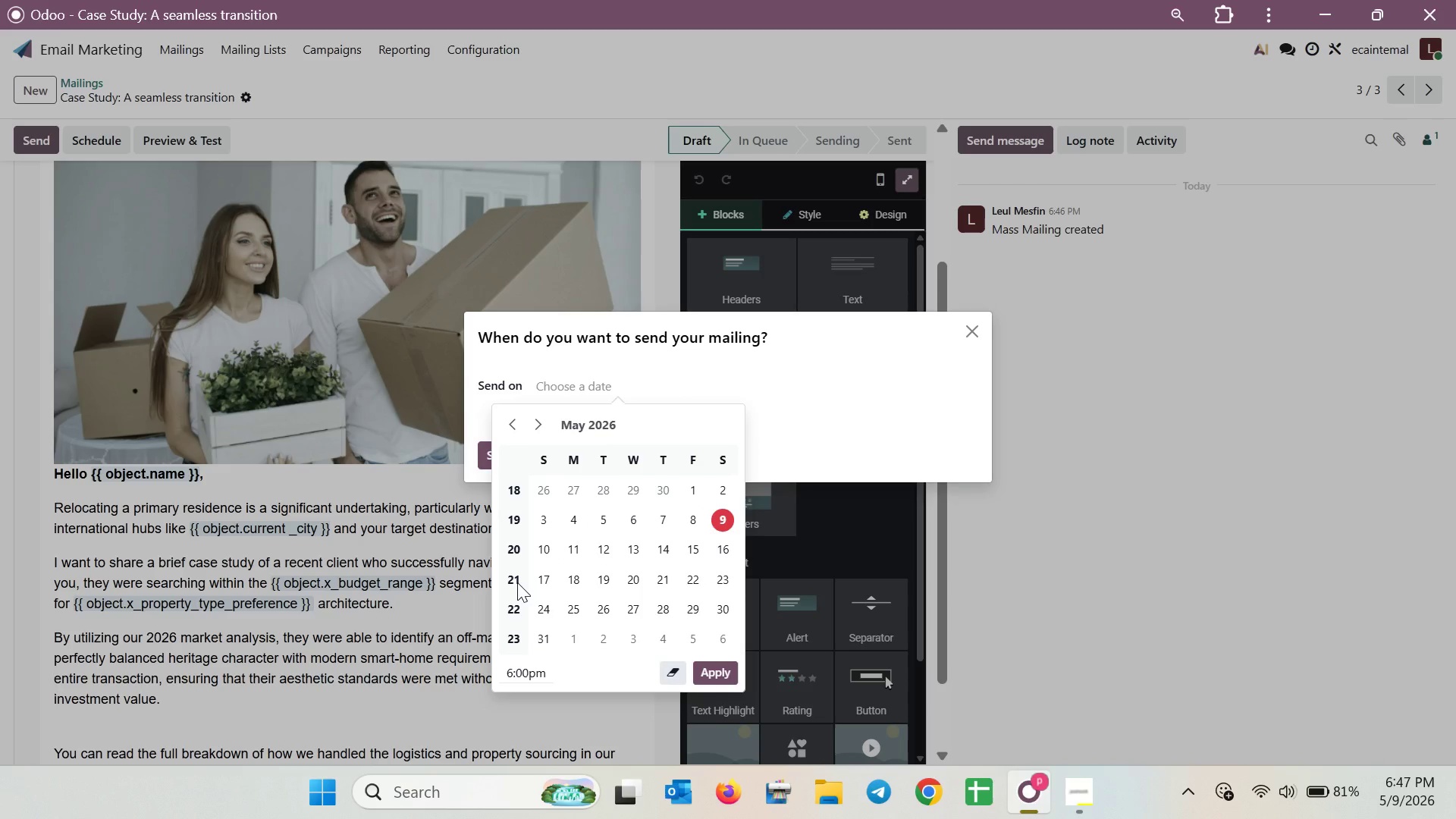 
triple_click([516, 582])
 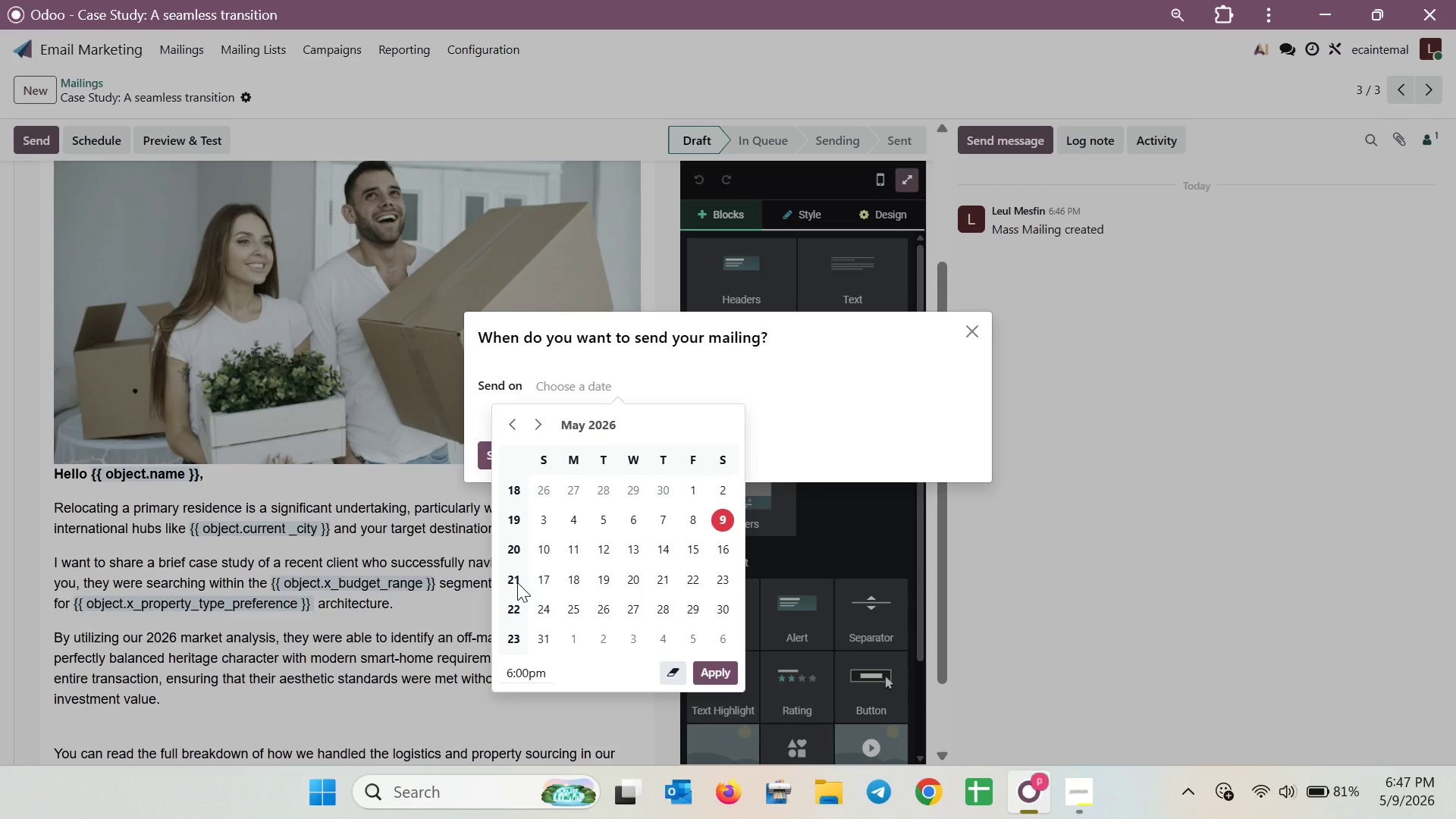 
triple_click([517, 582])
 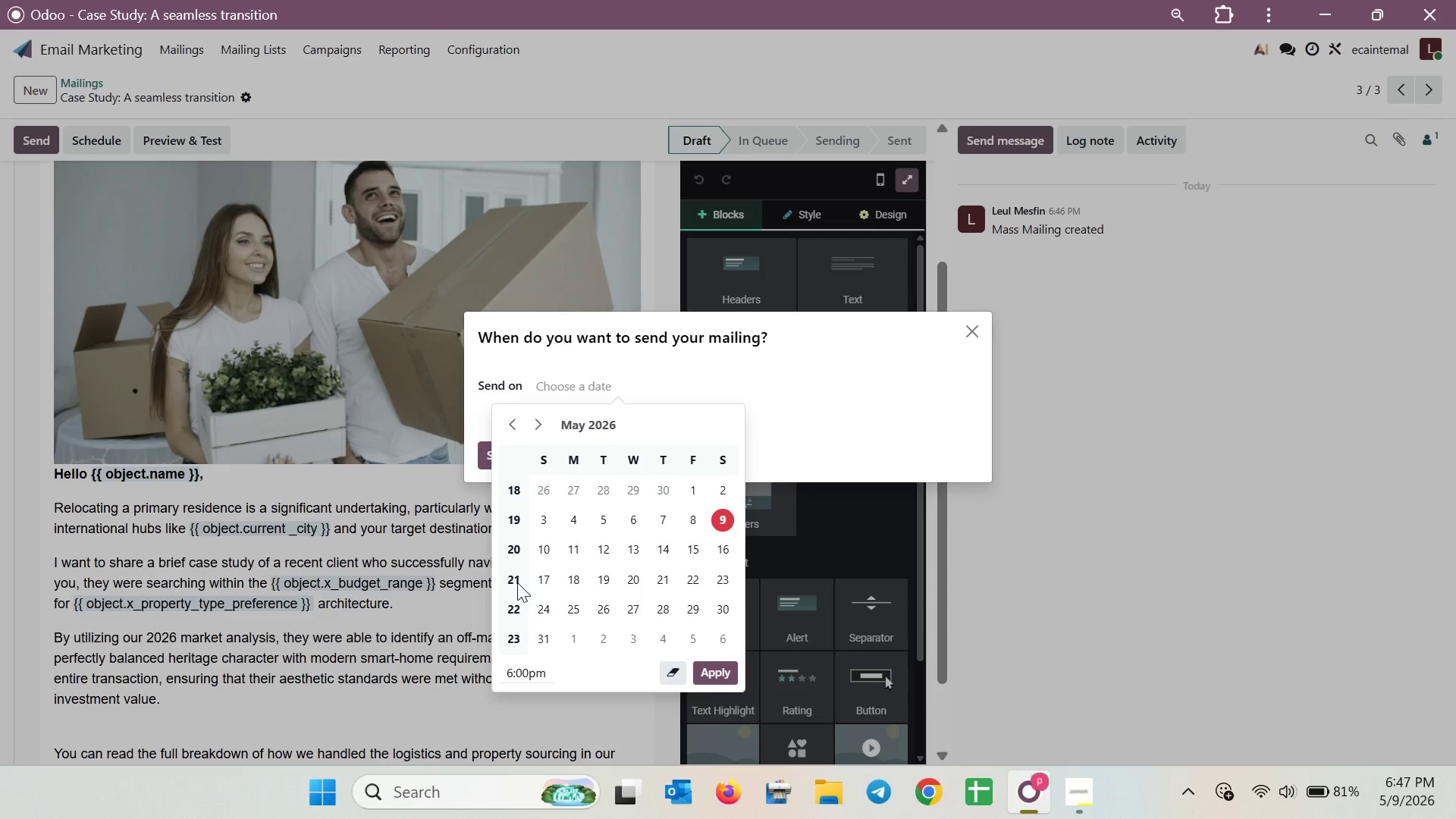 
triple_click([517, 582])
 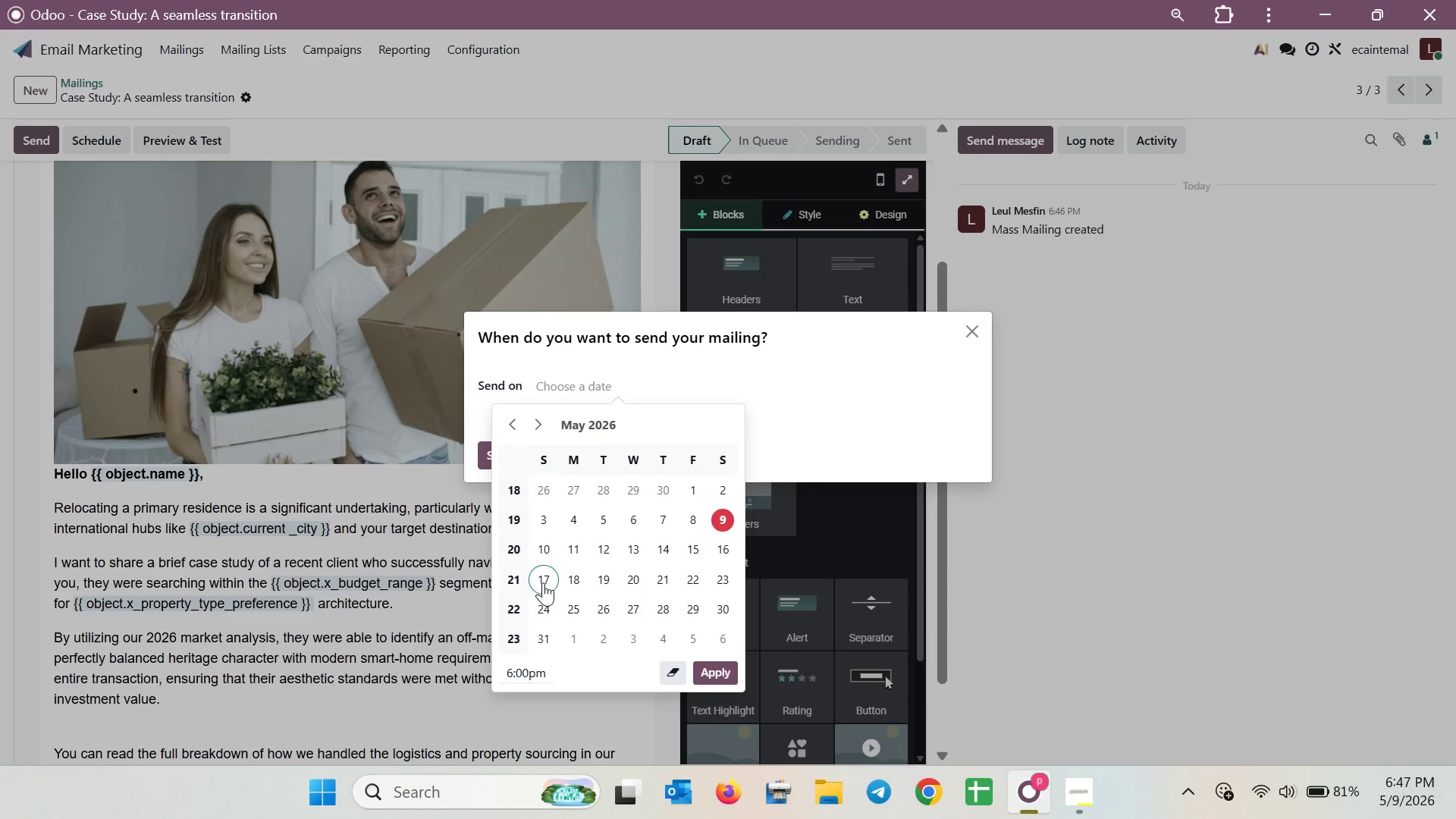 
triple_click([543, 582])
 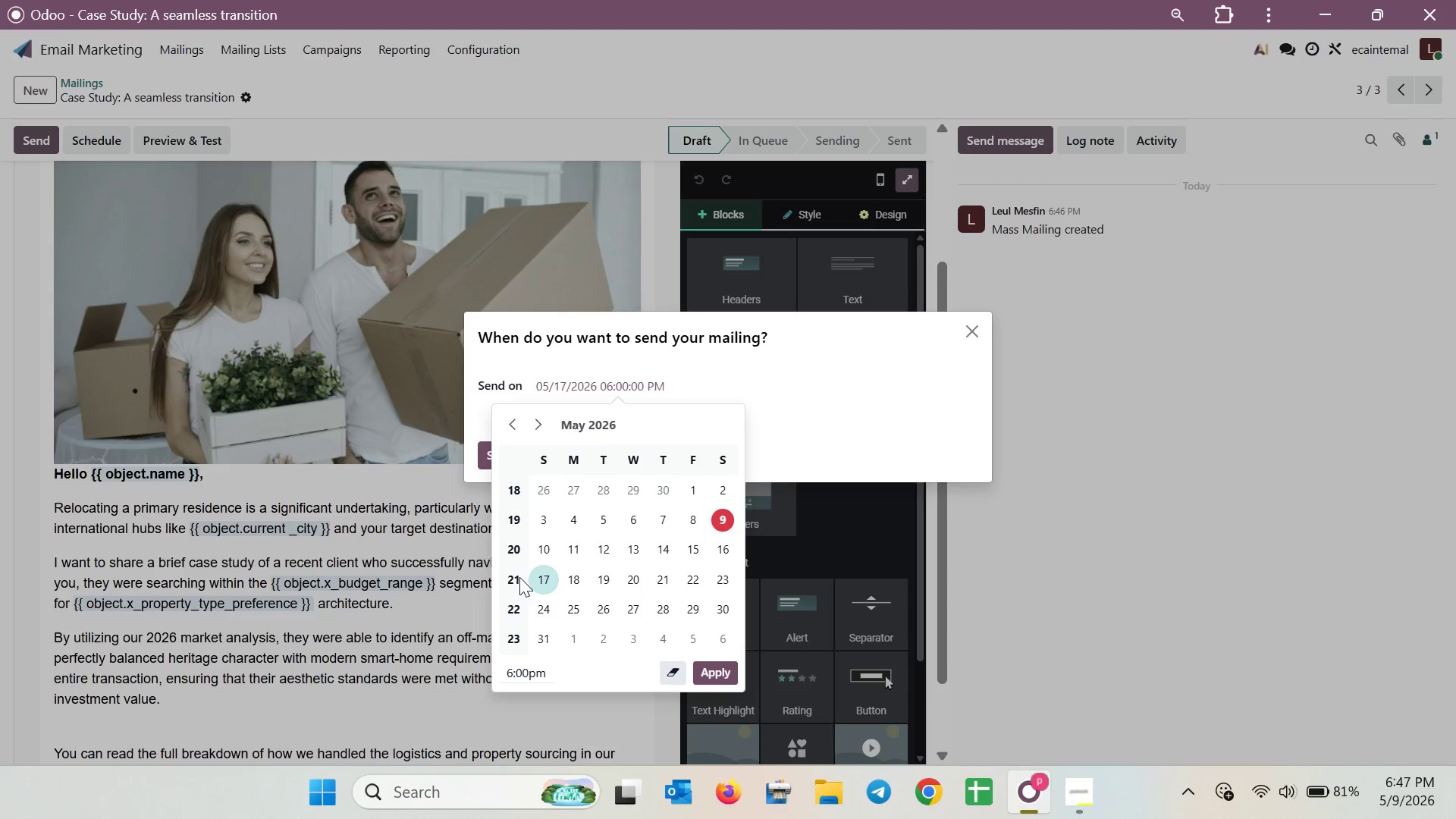 
left_click([517, 578])
 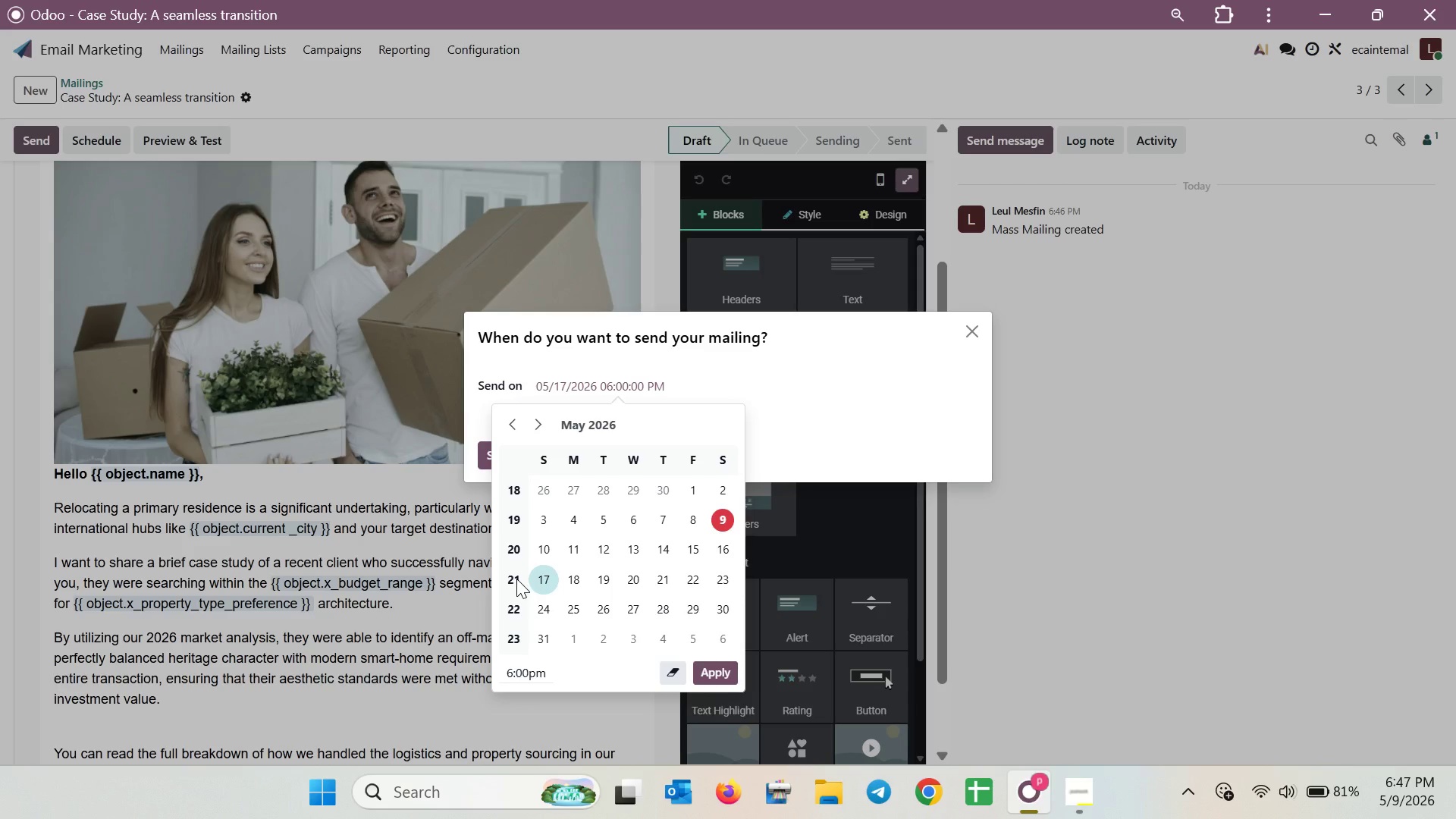 
double_click([516, 579])
 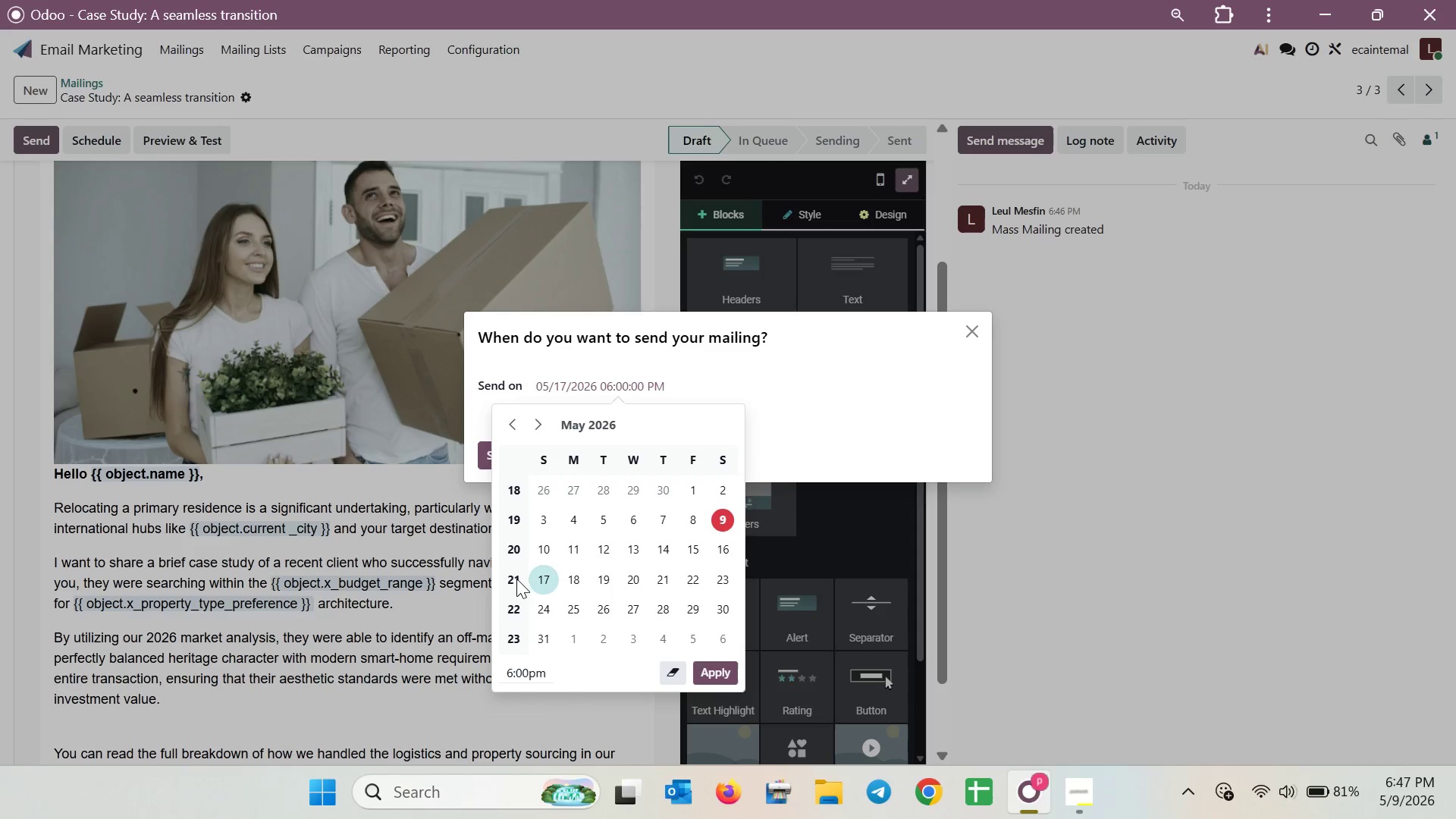 
triple_click([516, 579])
 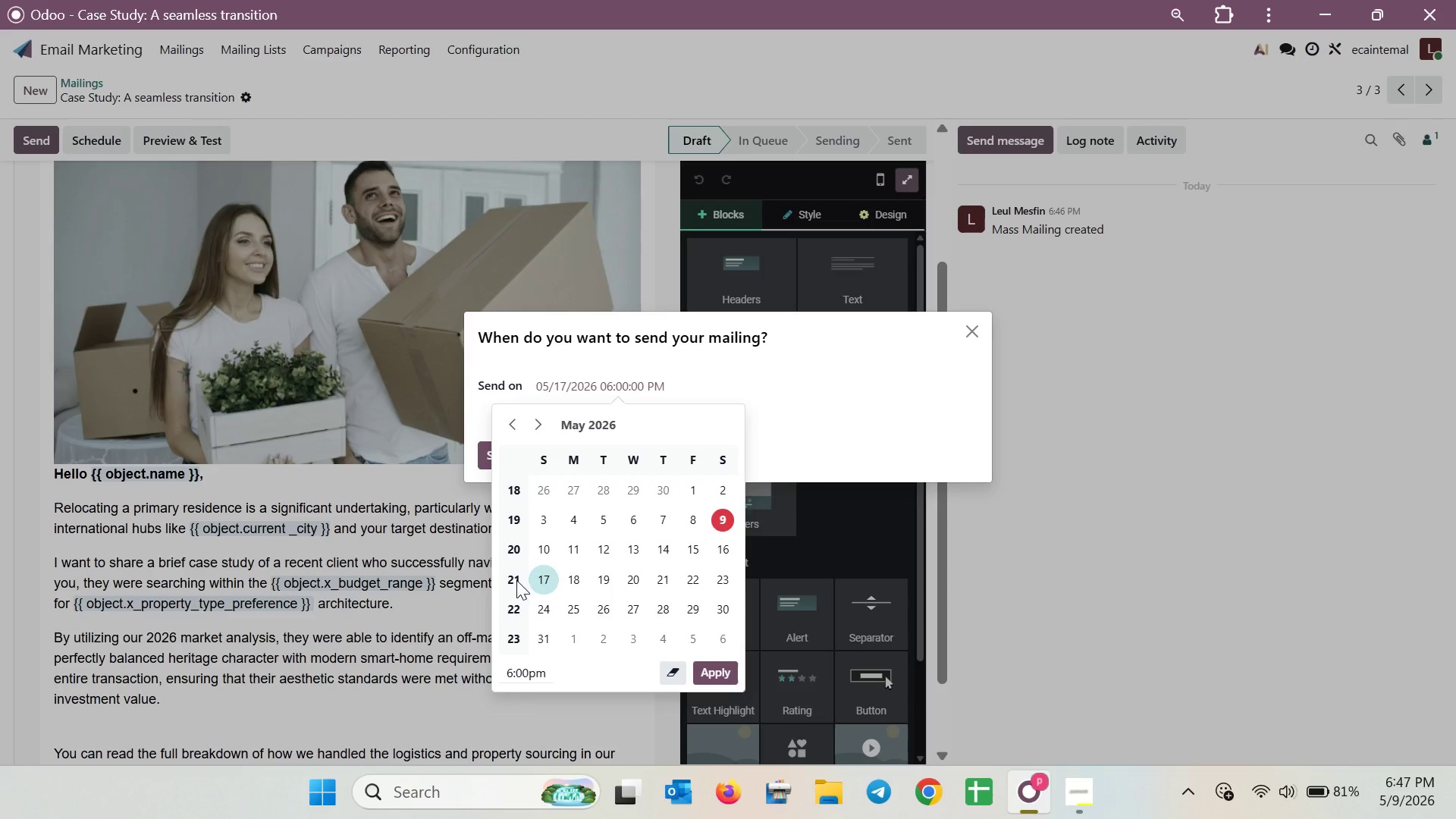 
triple_click([516, 580])
 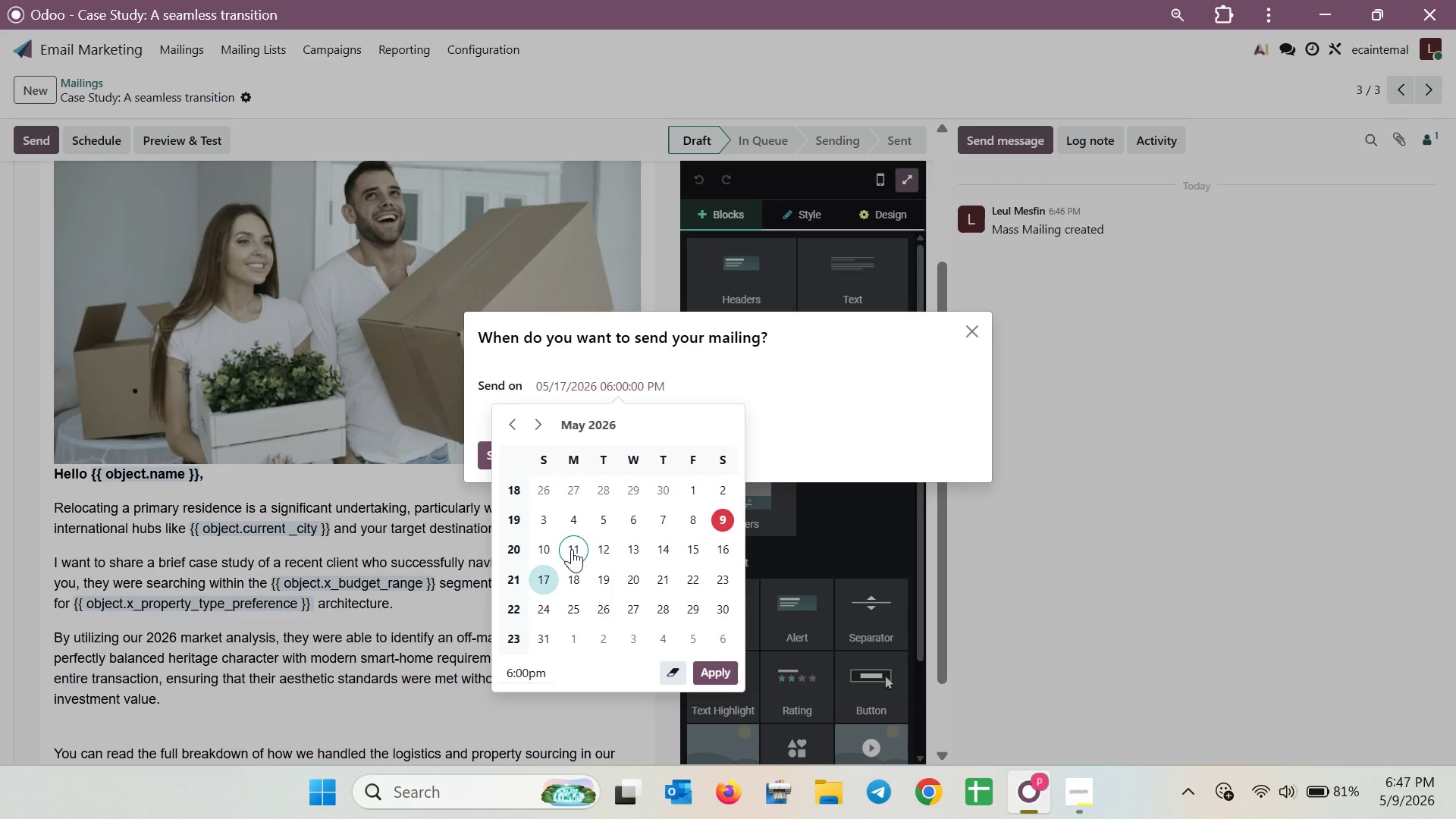 
wait(27.36)
 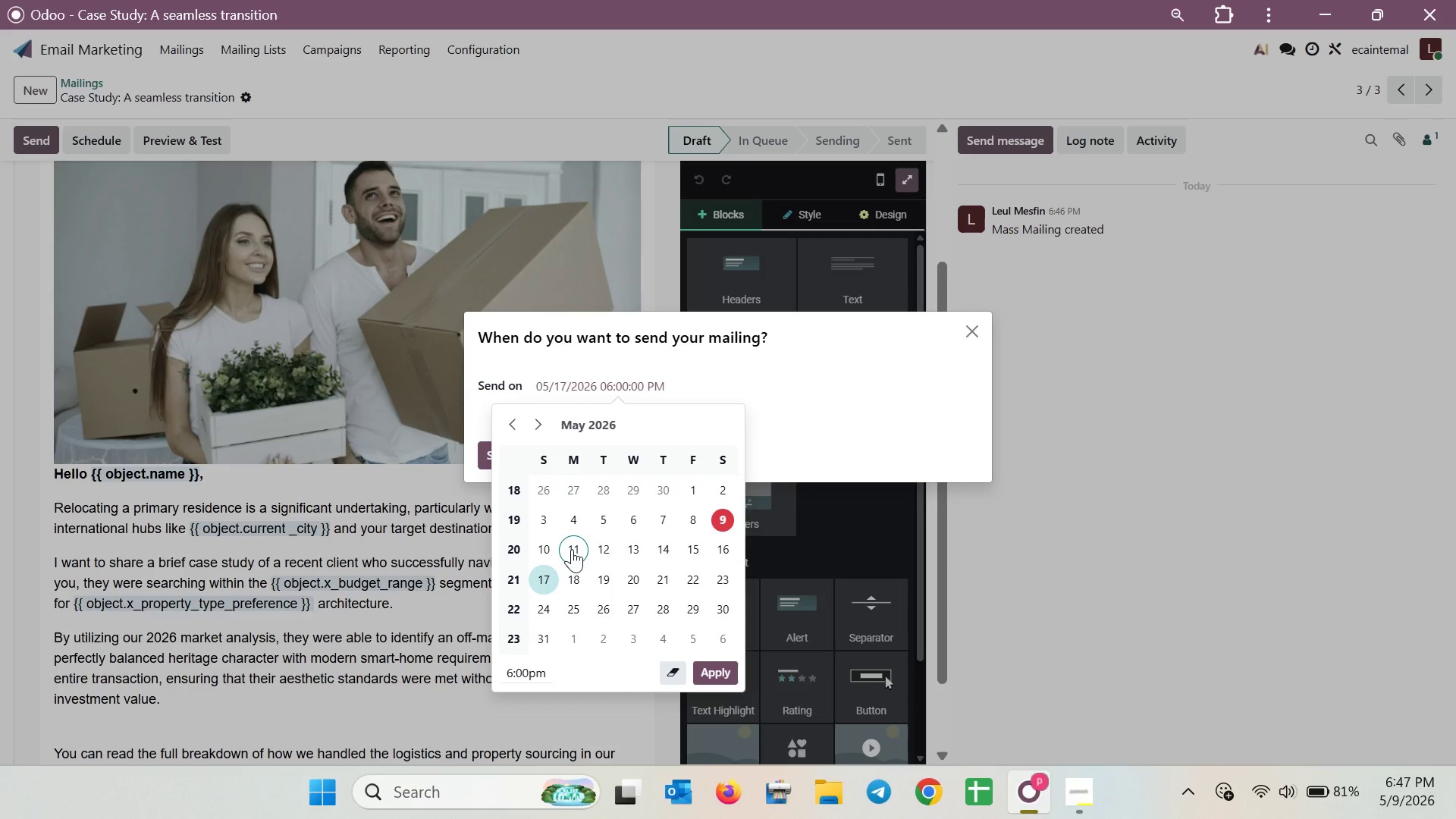 
double_click([519, 580])
 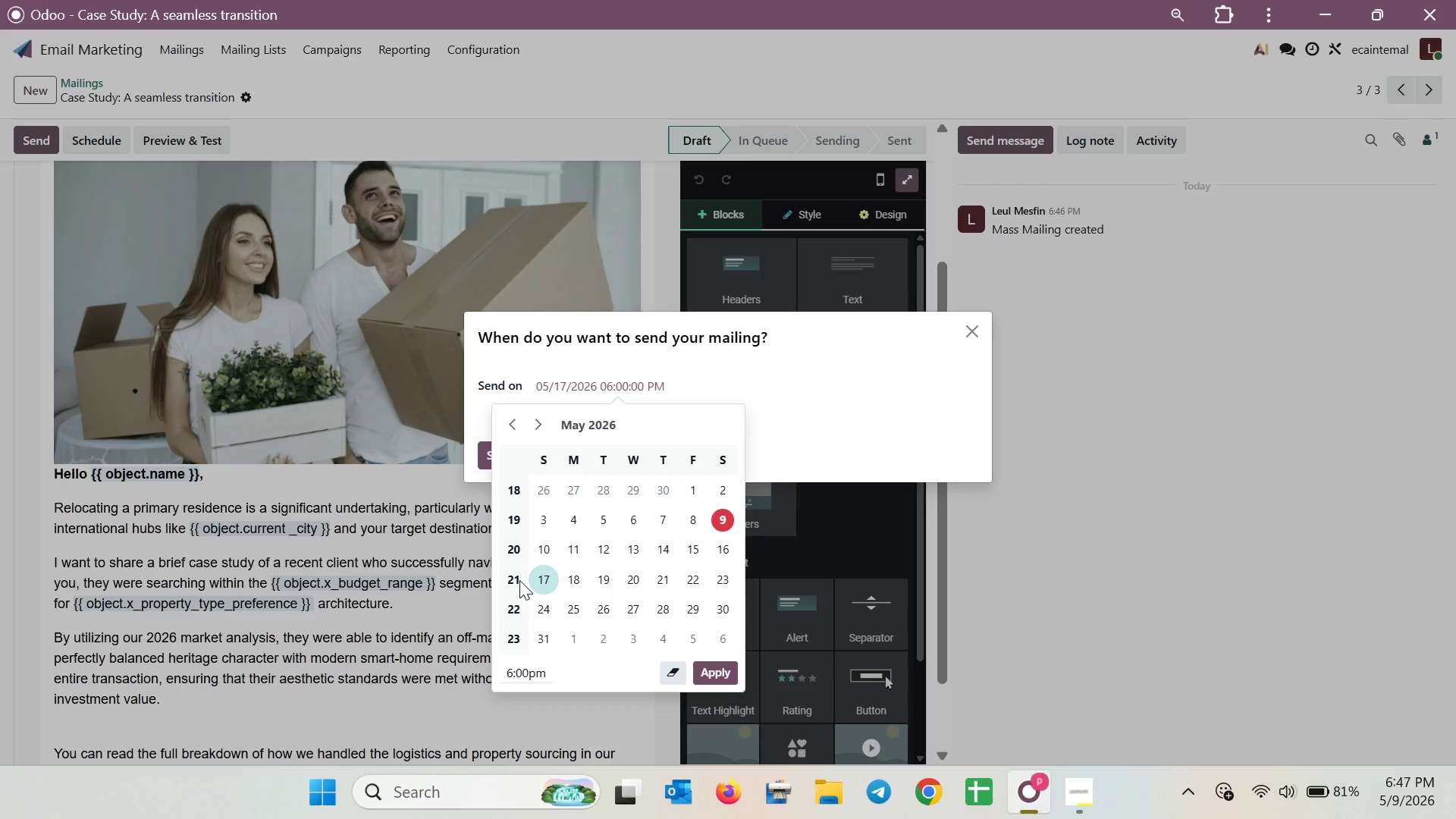 
triple_click([519, 580])
 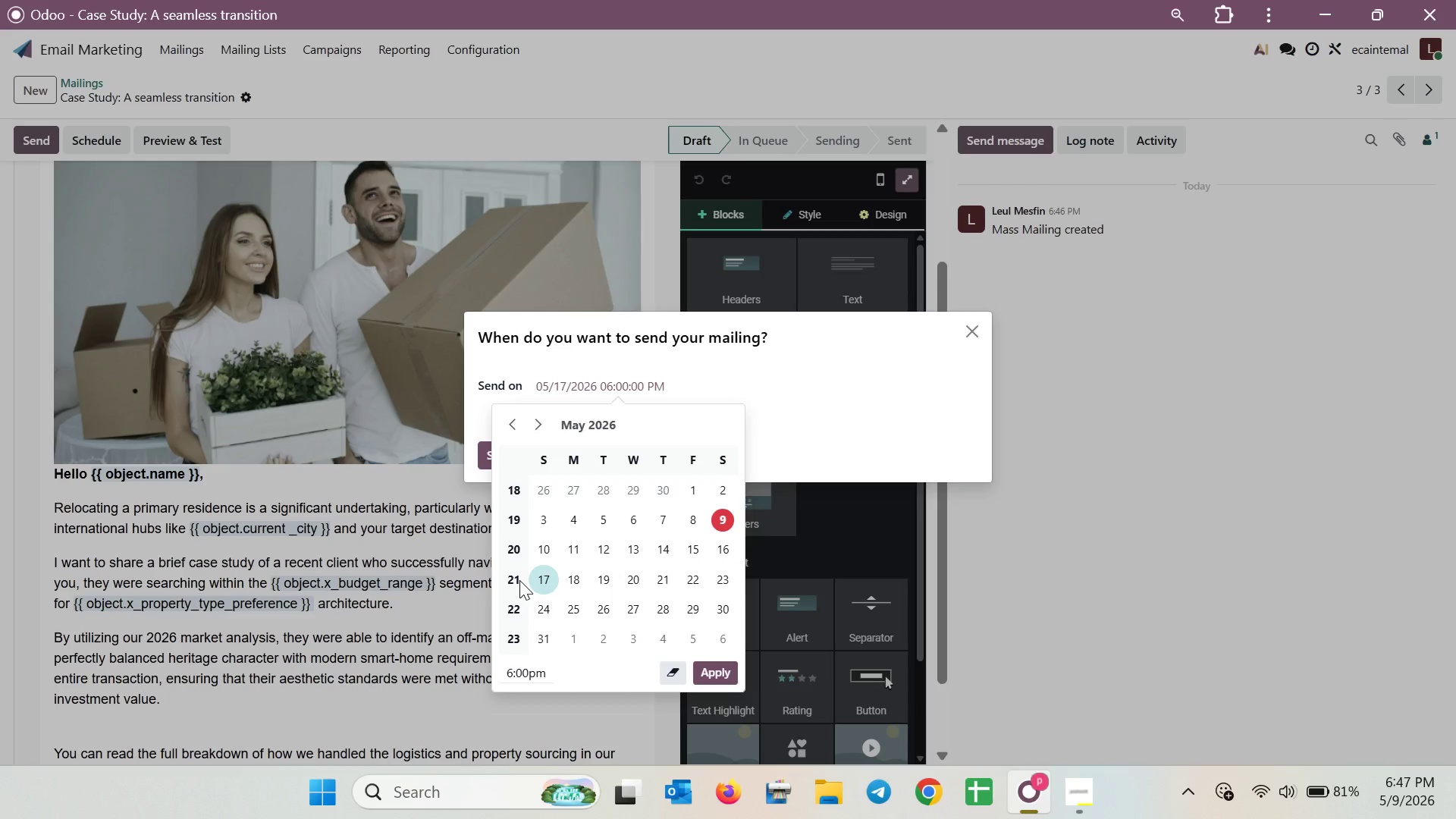 
triple_click([519, 580])
 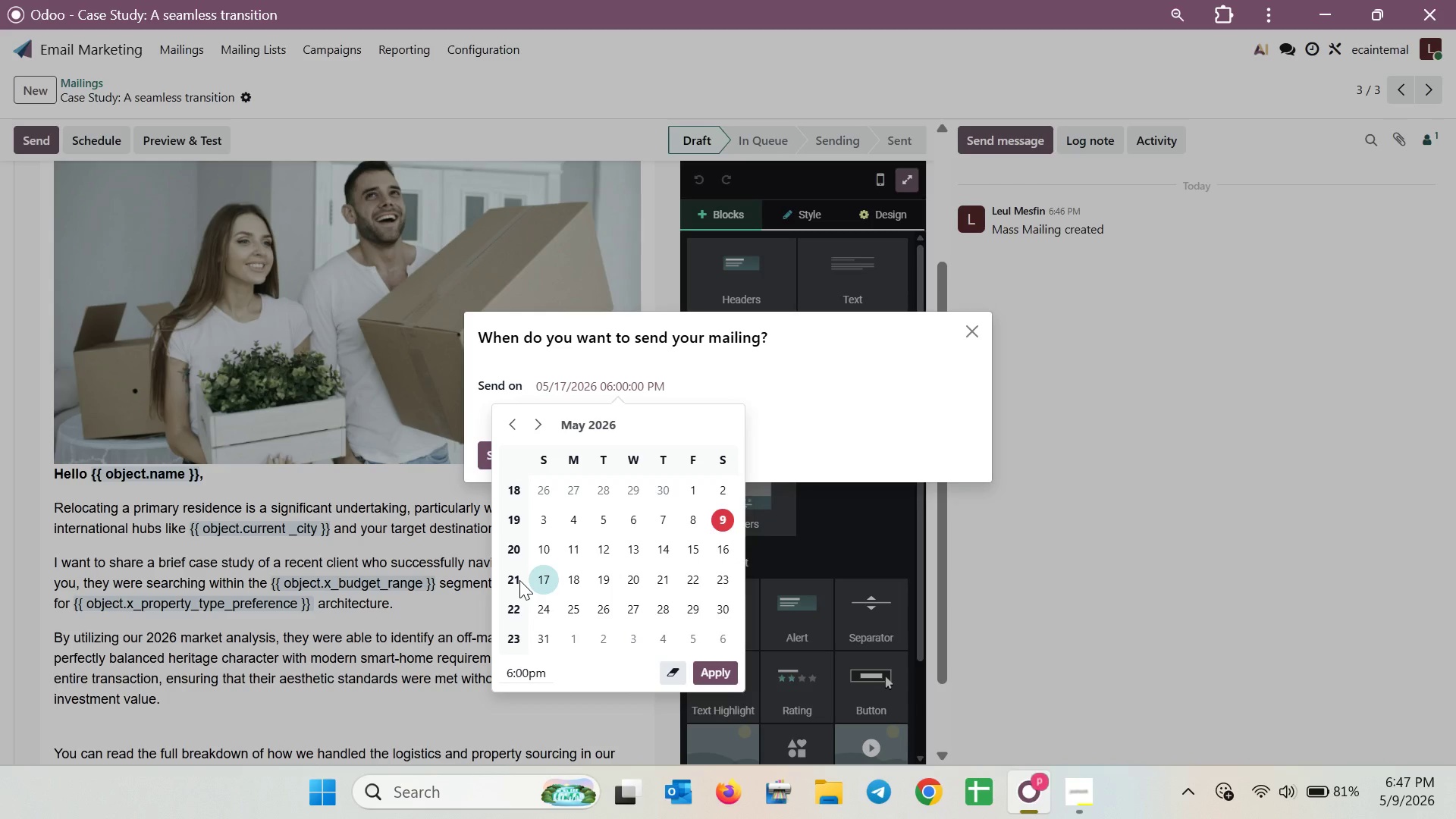 
triple_click([519, 580])
 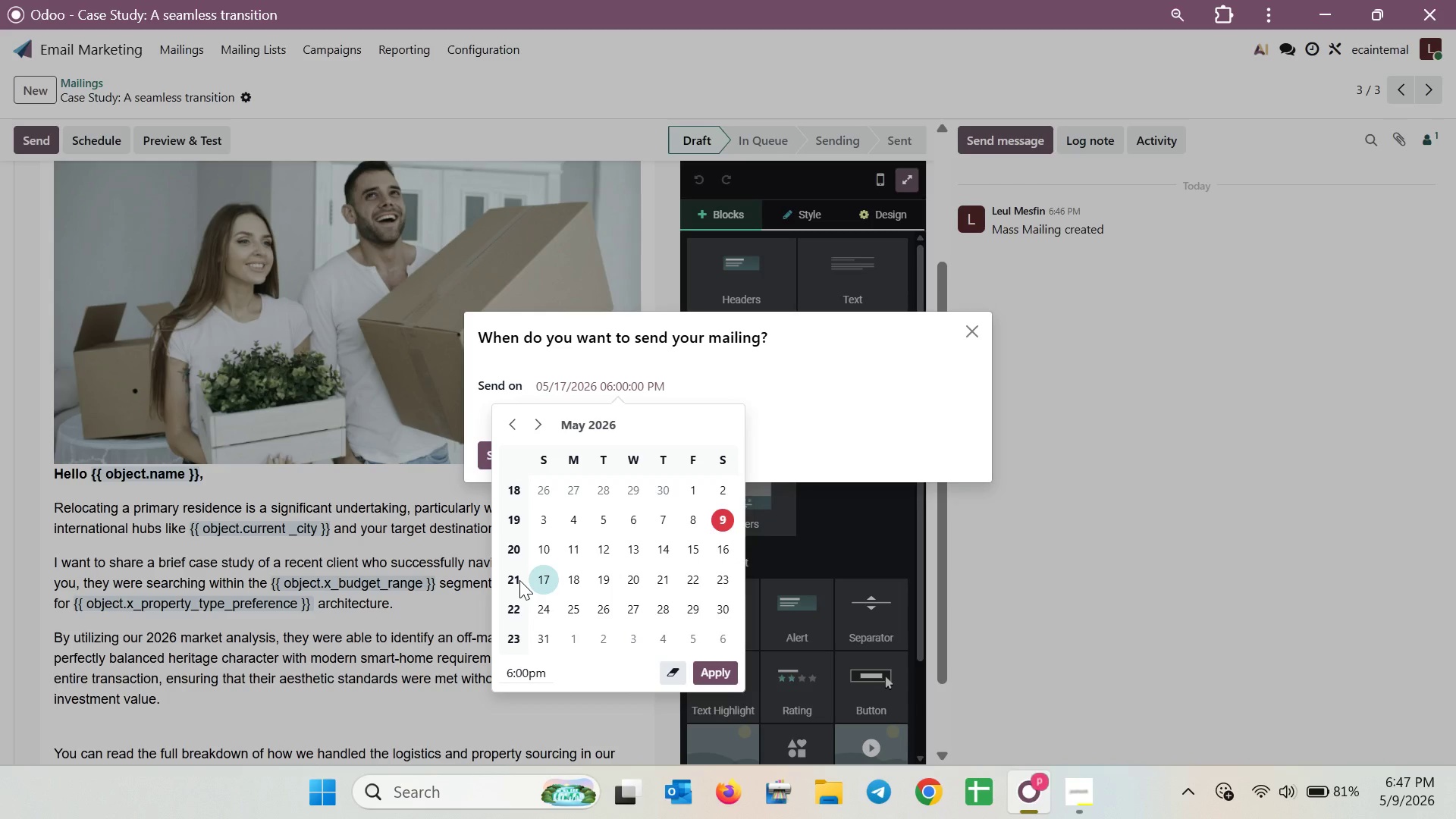 
triple_click([519, 580])
 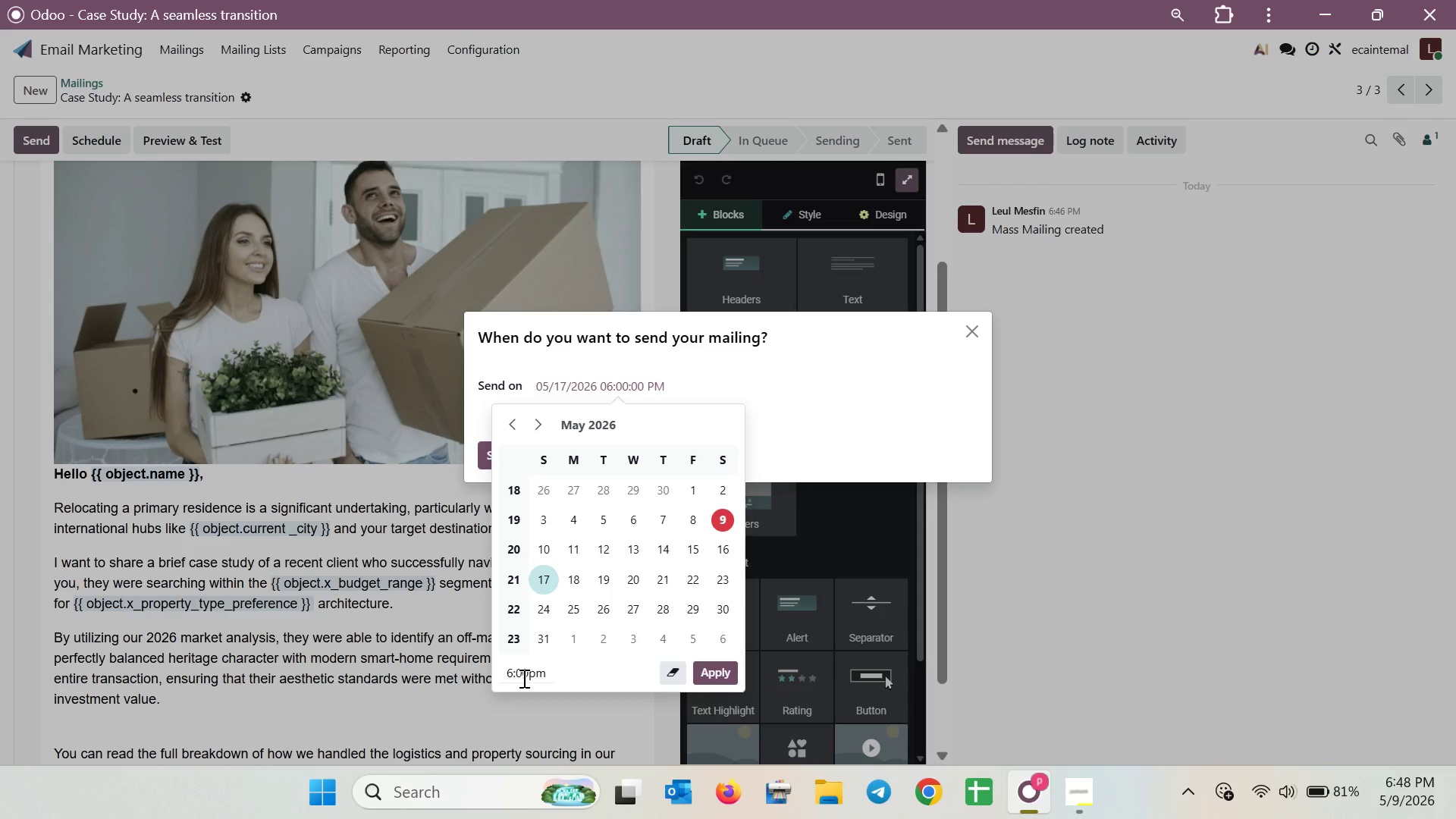 
left_click([667, 663])
 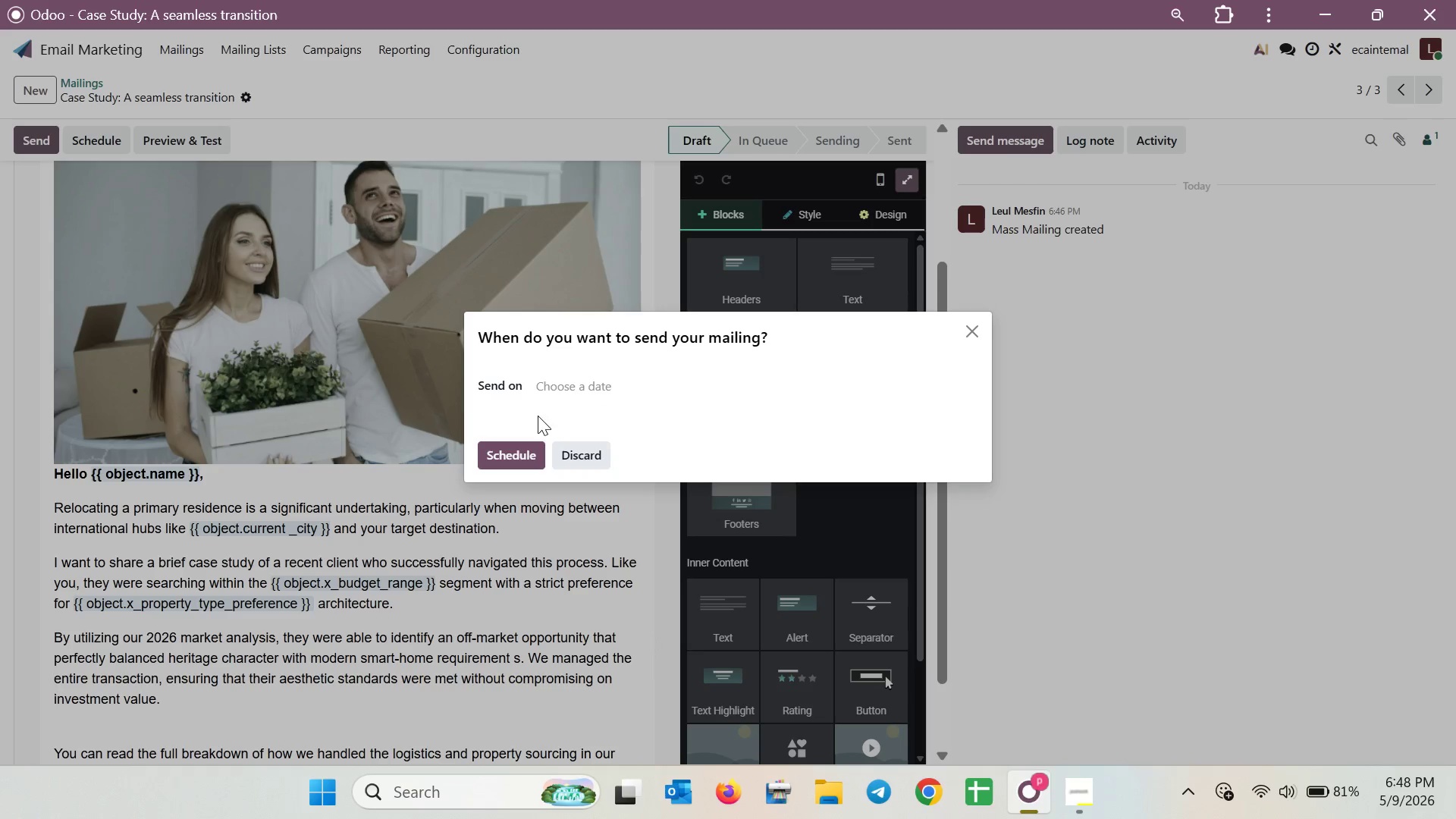 
left_click([561, 389])
 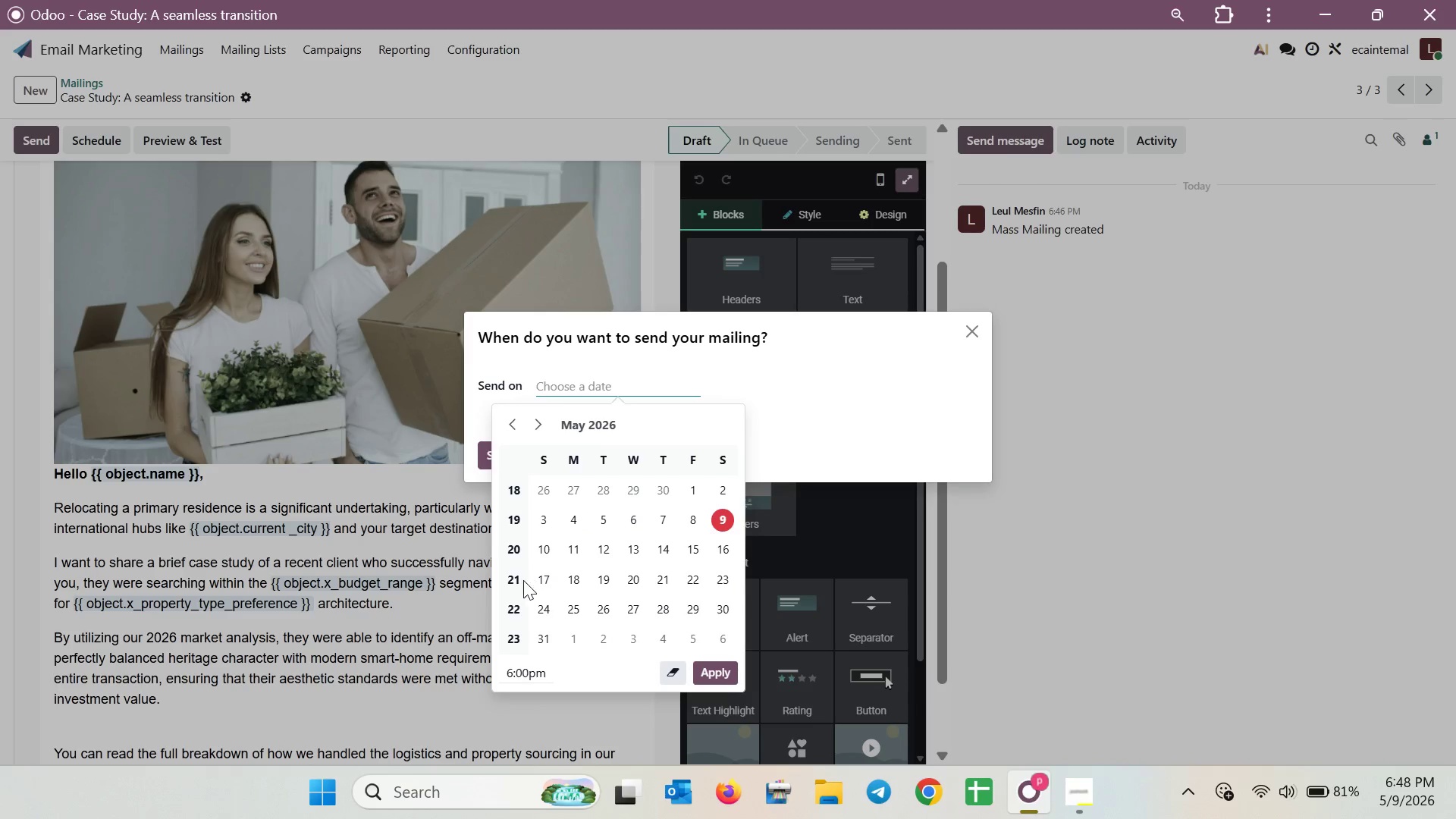 
left_click([532, 576])
 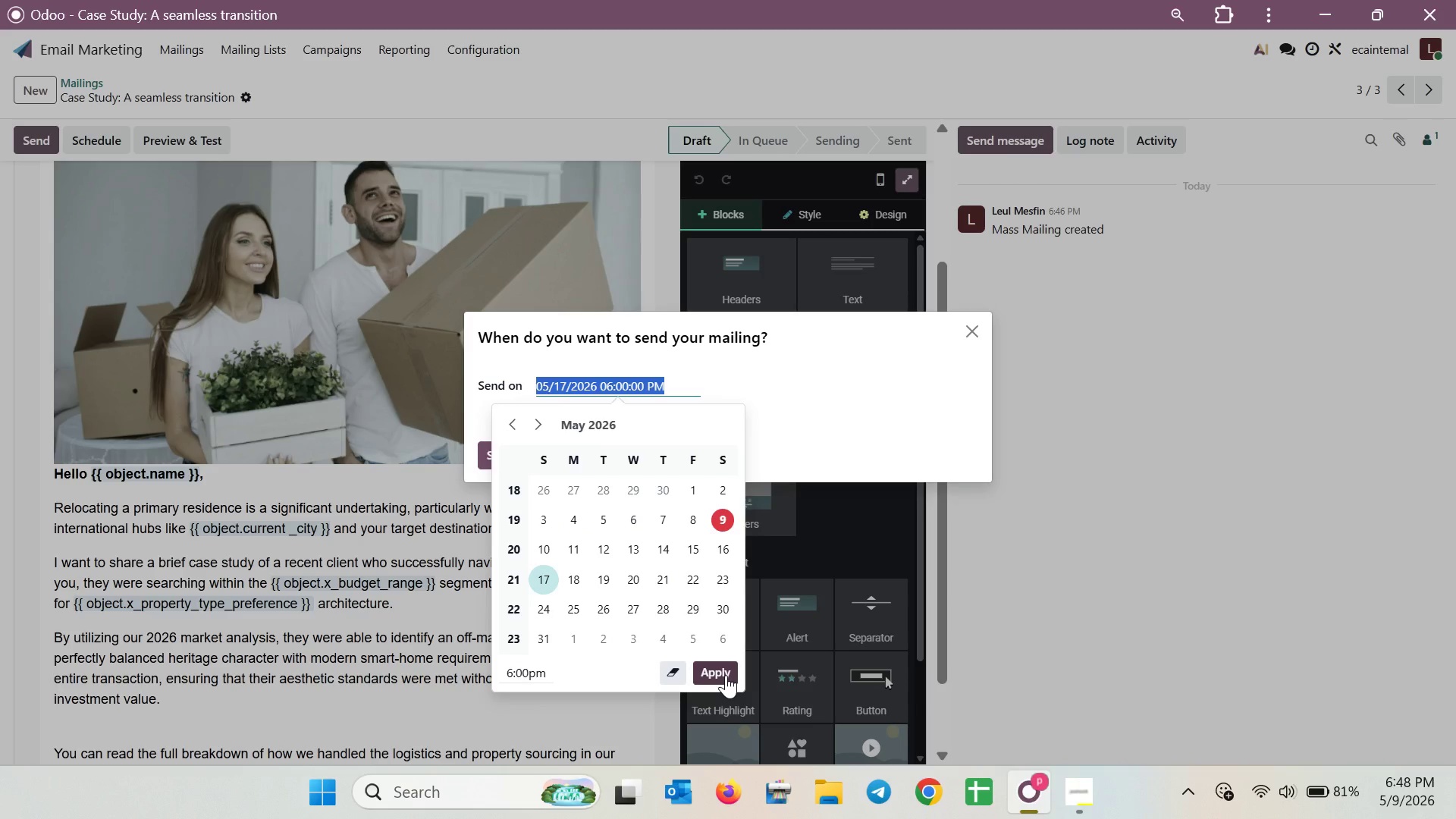 
left_click([726, 675])
 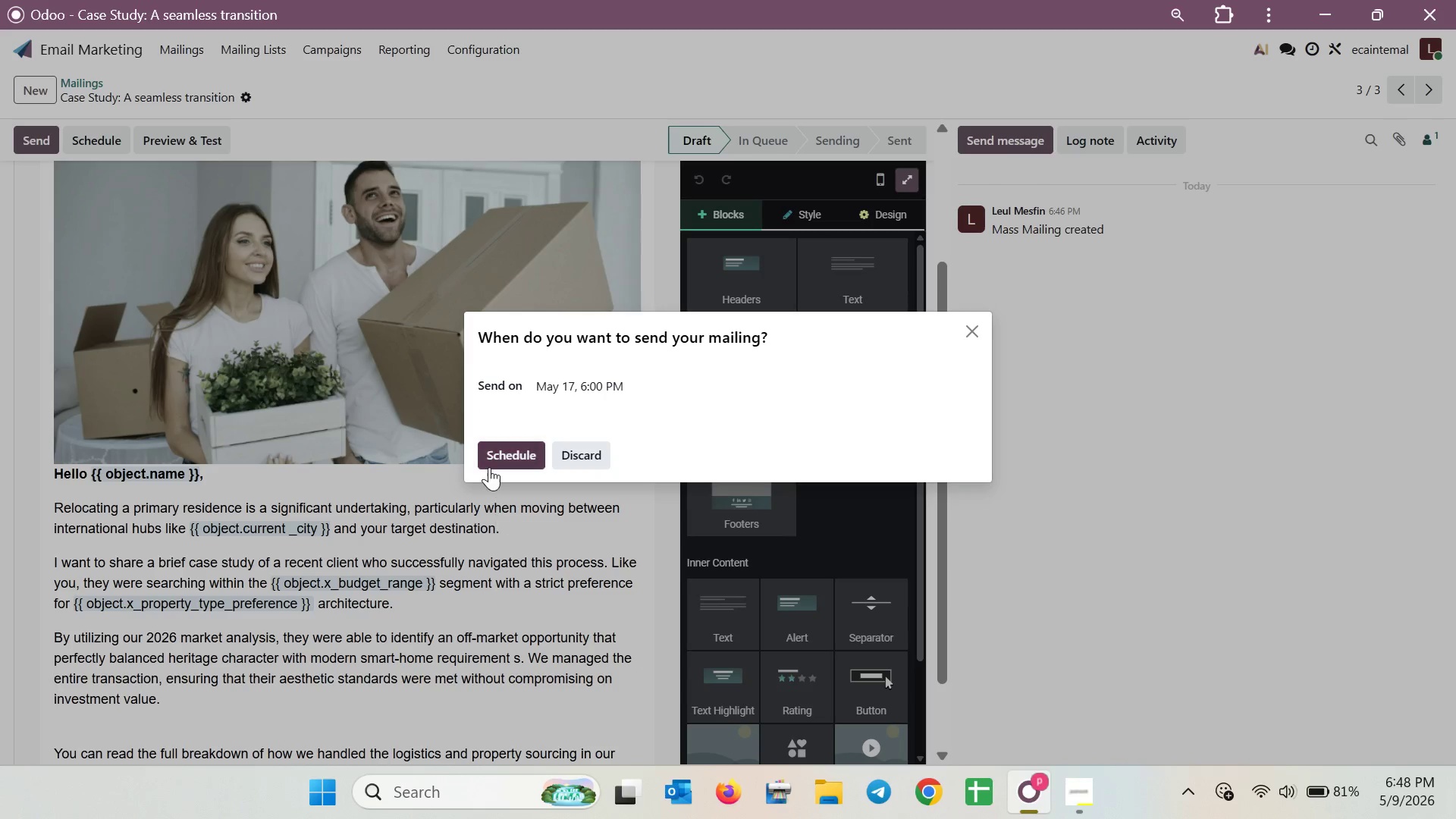 
left_click([497, 456])
 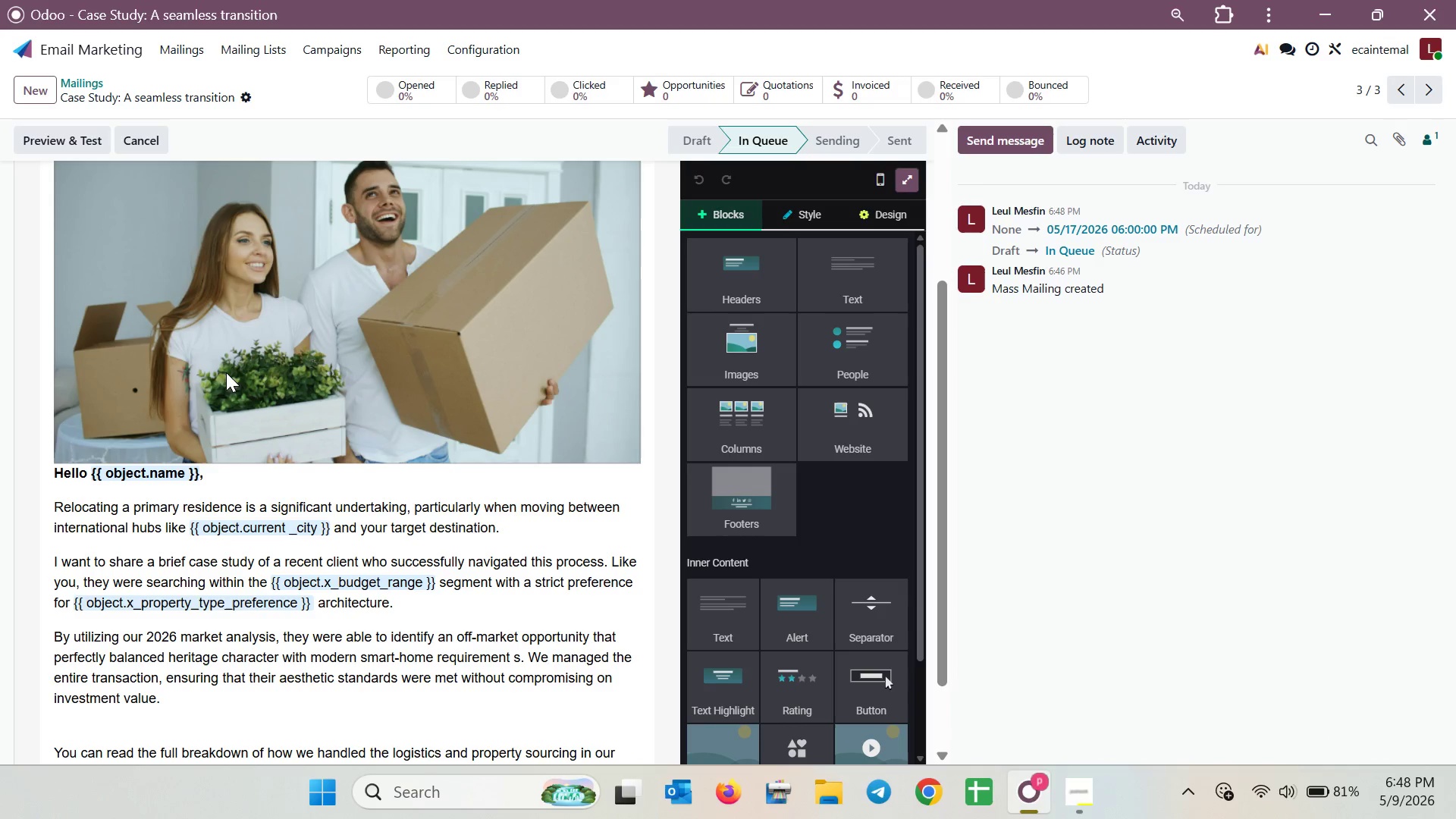 
scroll: coordinate [221, 391], scroll_direction: up, amount: 1.0
 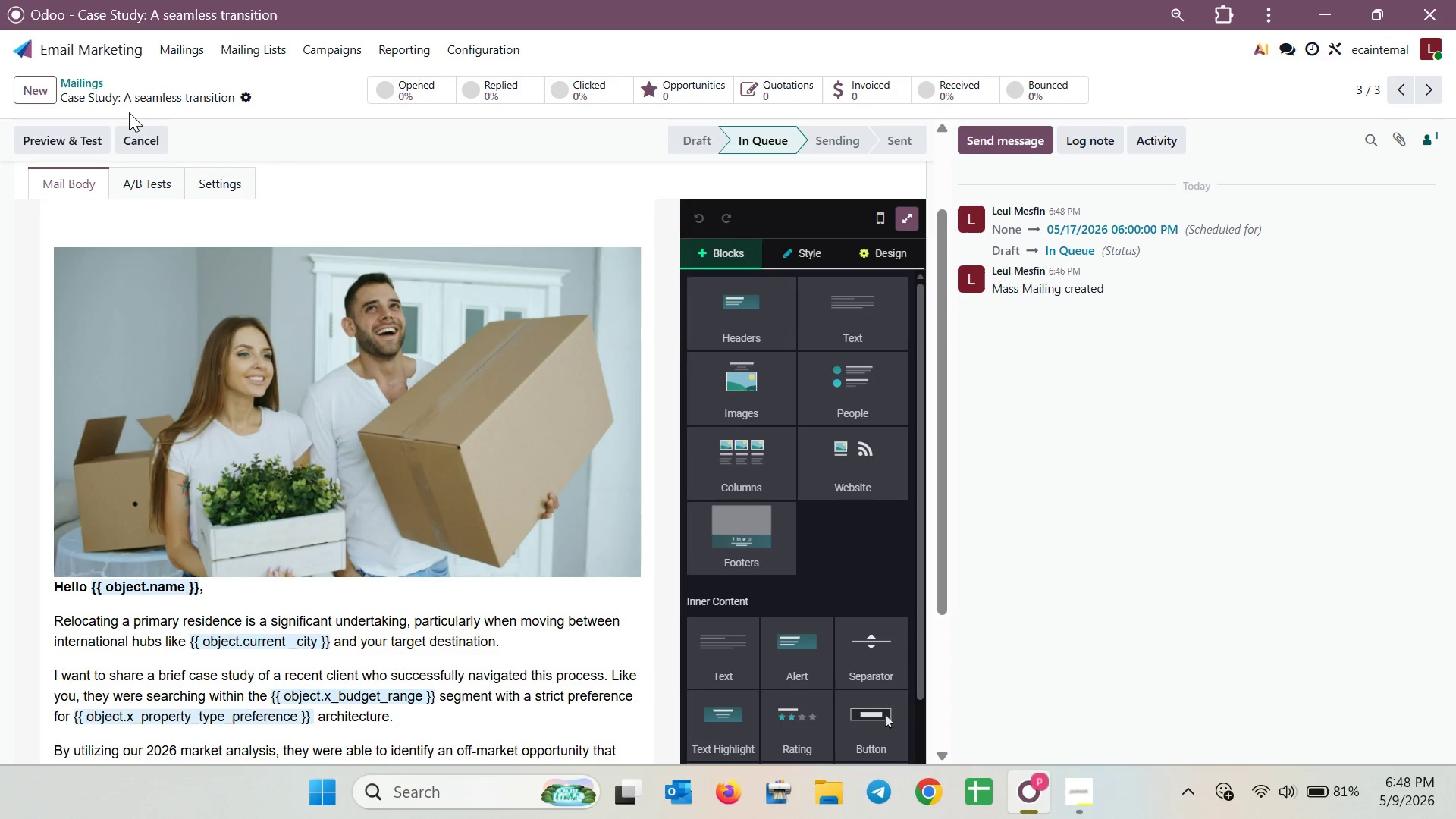 
left_click([23, 84])
 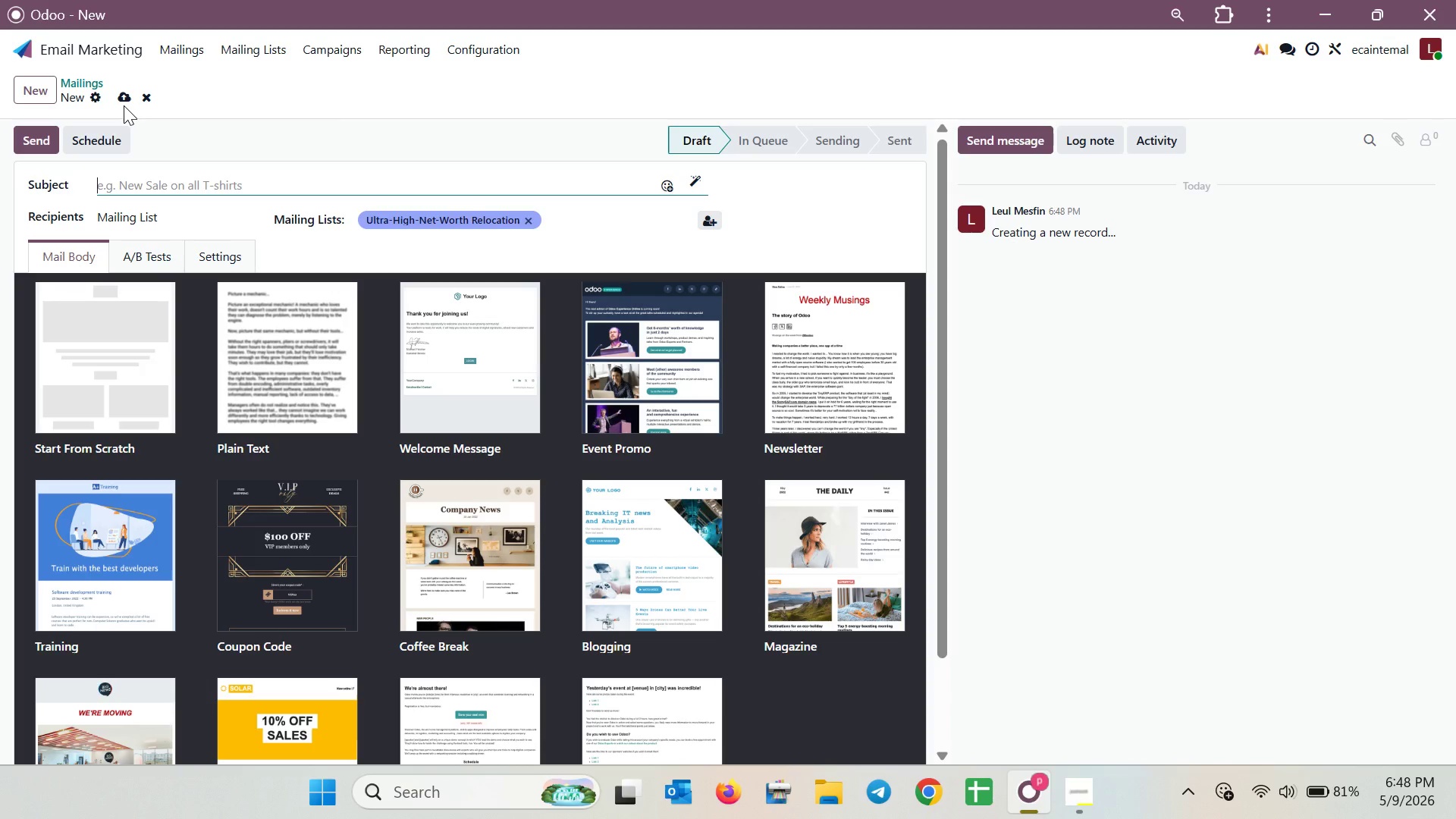 
wait(12.92)
 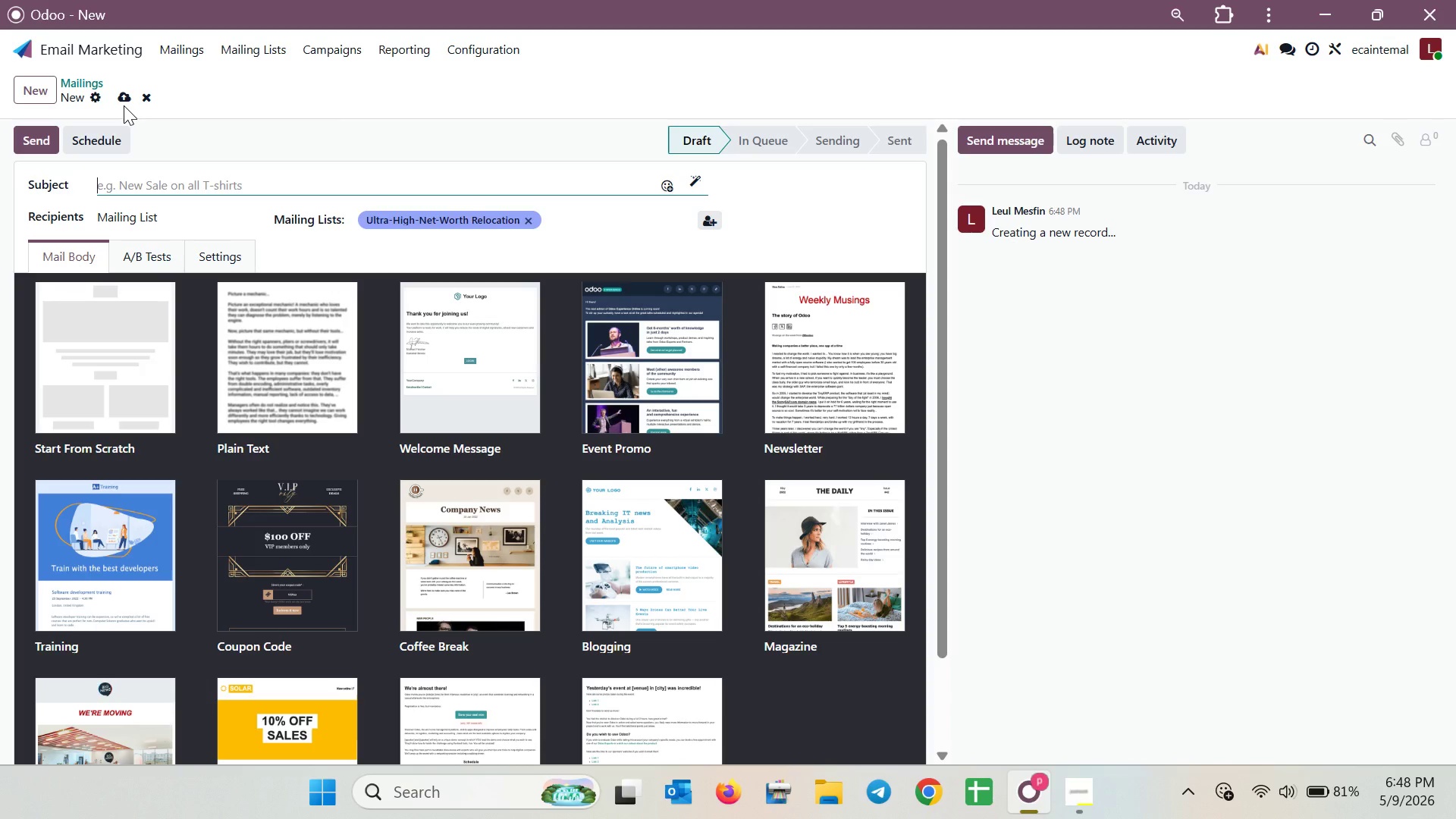 
left_click([1082, 788])
 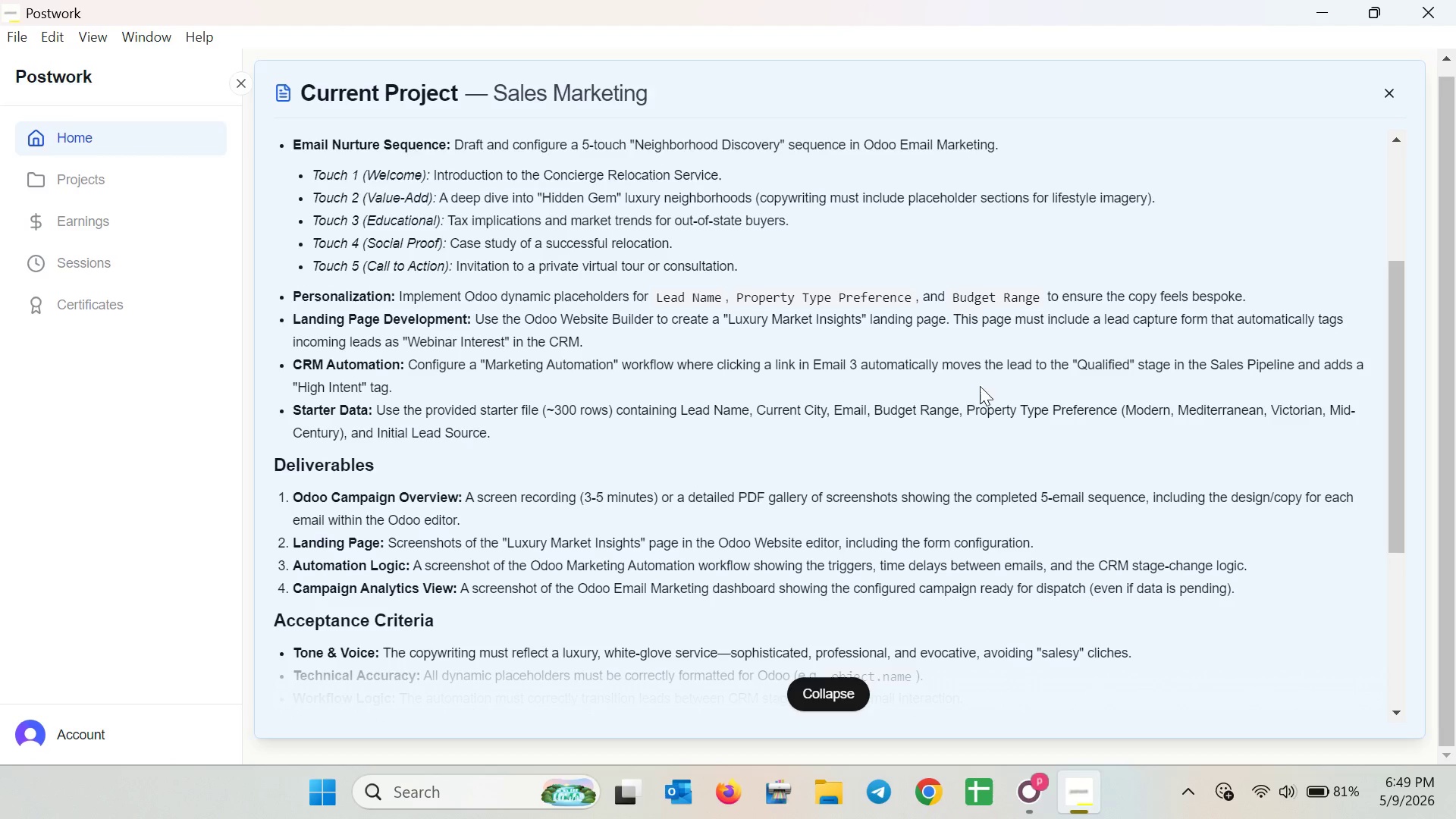 
wait(35.44)
 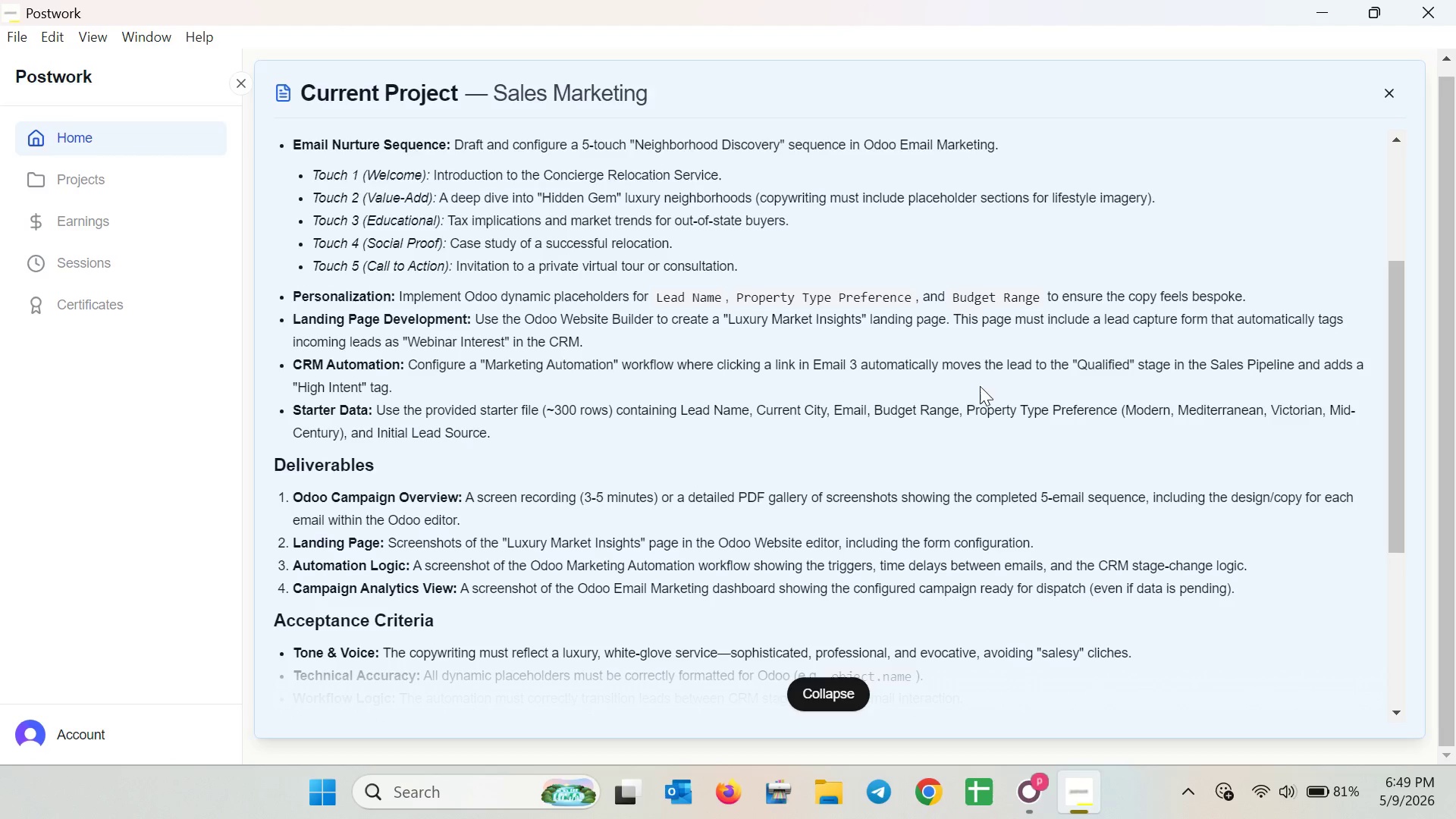 
left_click([1030, 778])
 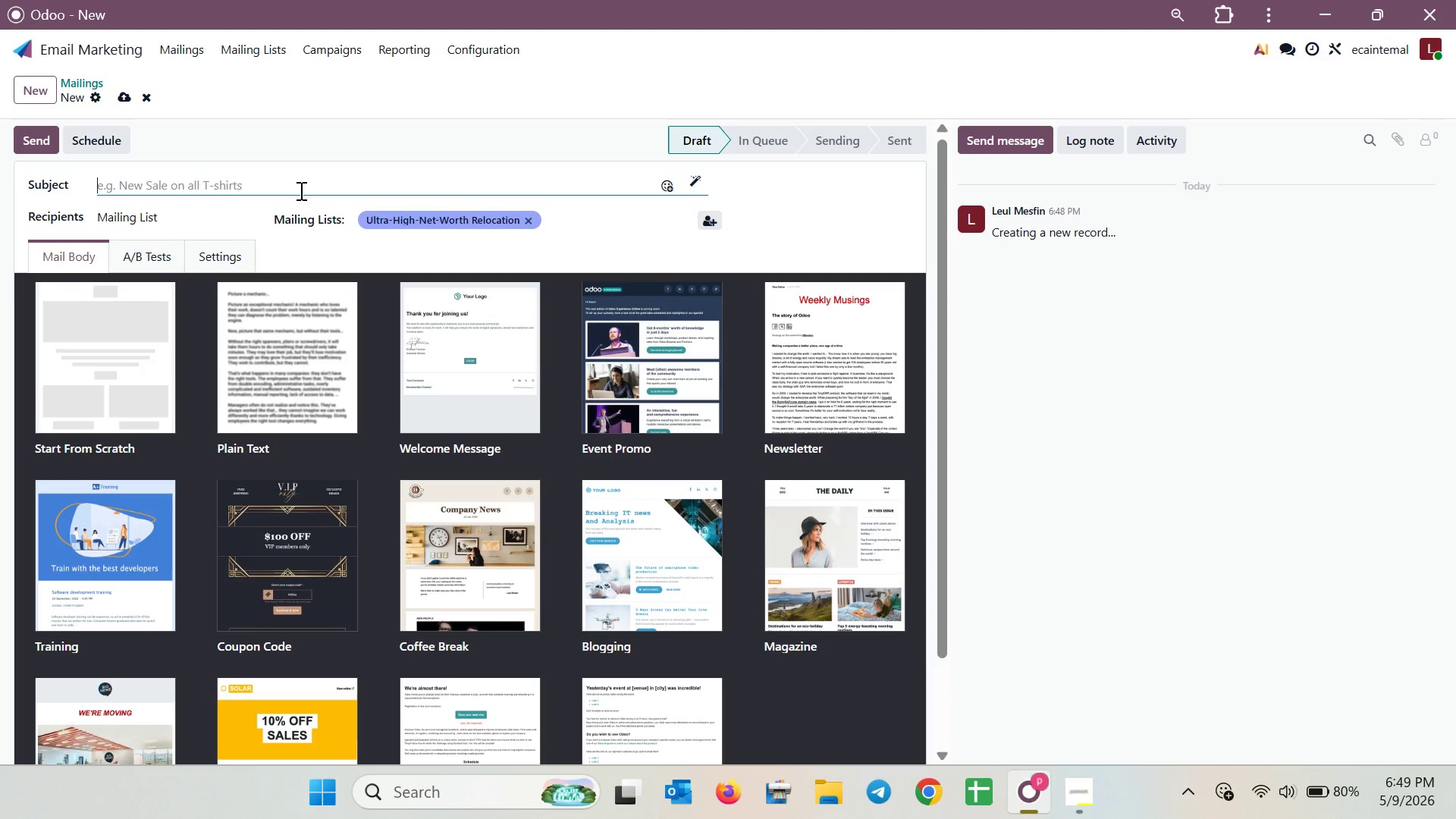 
left_click([299, 187])
 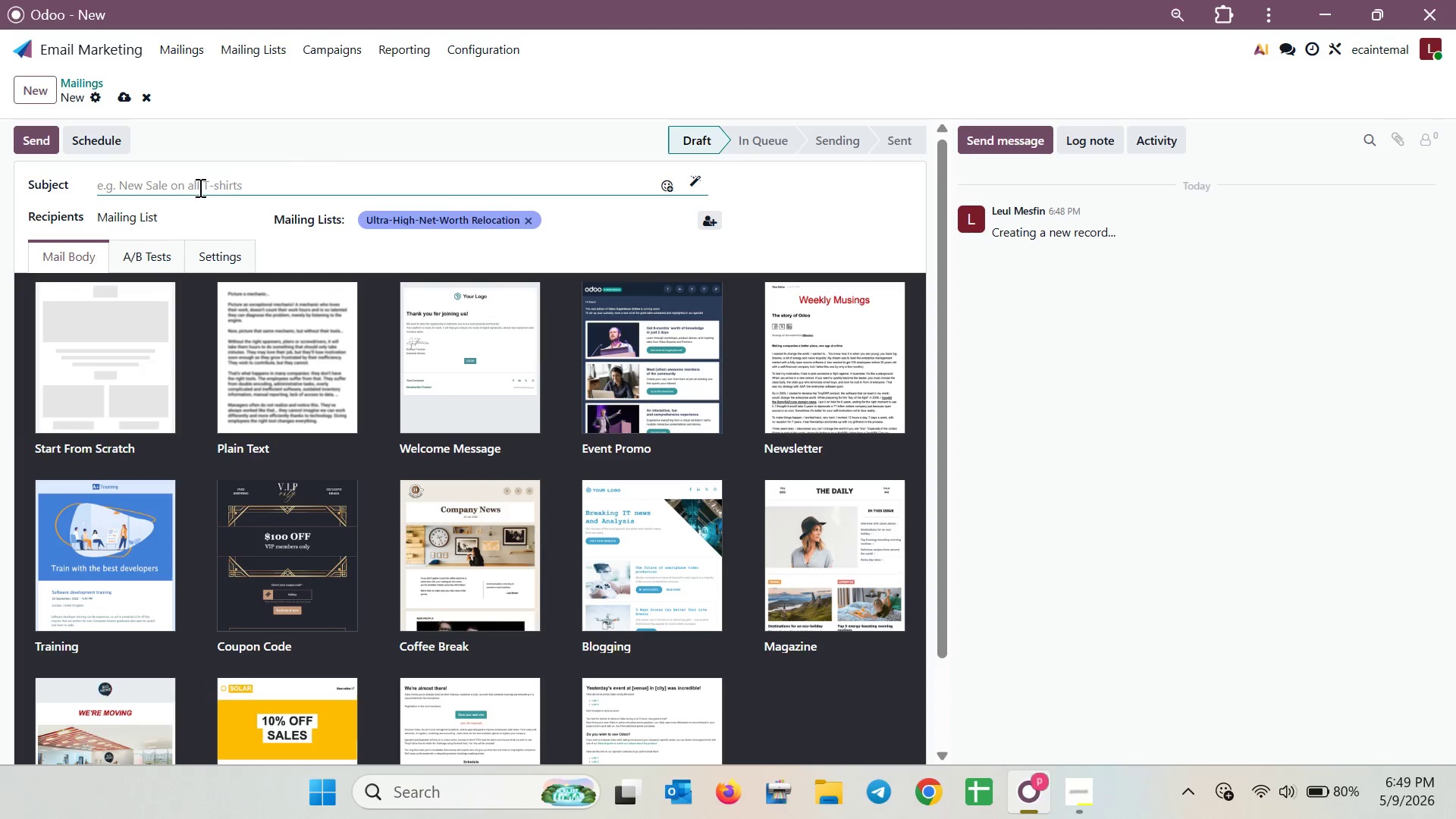 
wait(7.98)
 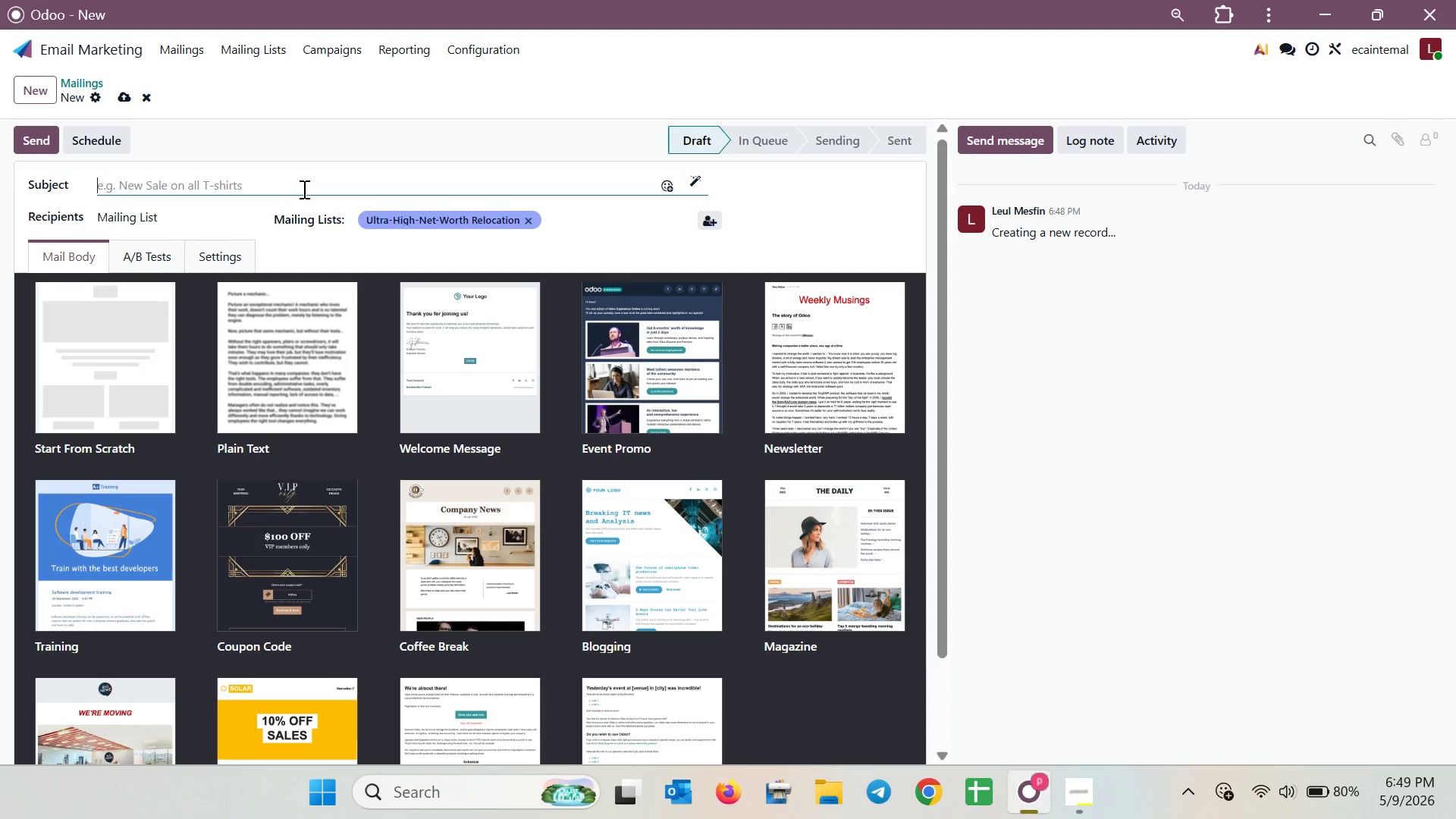 
type(Afinal invitation )
key(Backspace)
type(: yo)
key(Backspace)
key(Backspace)
 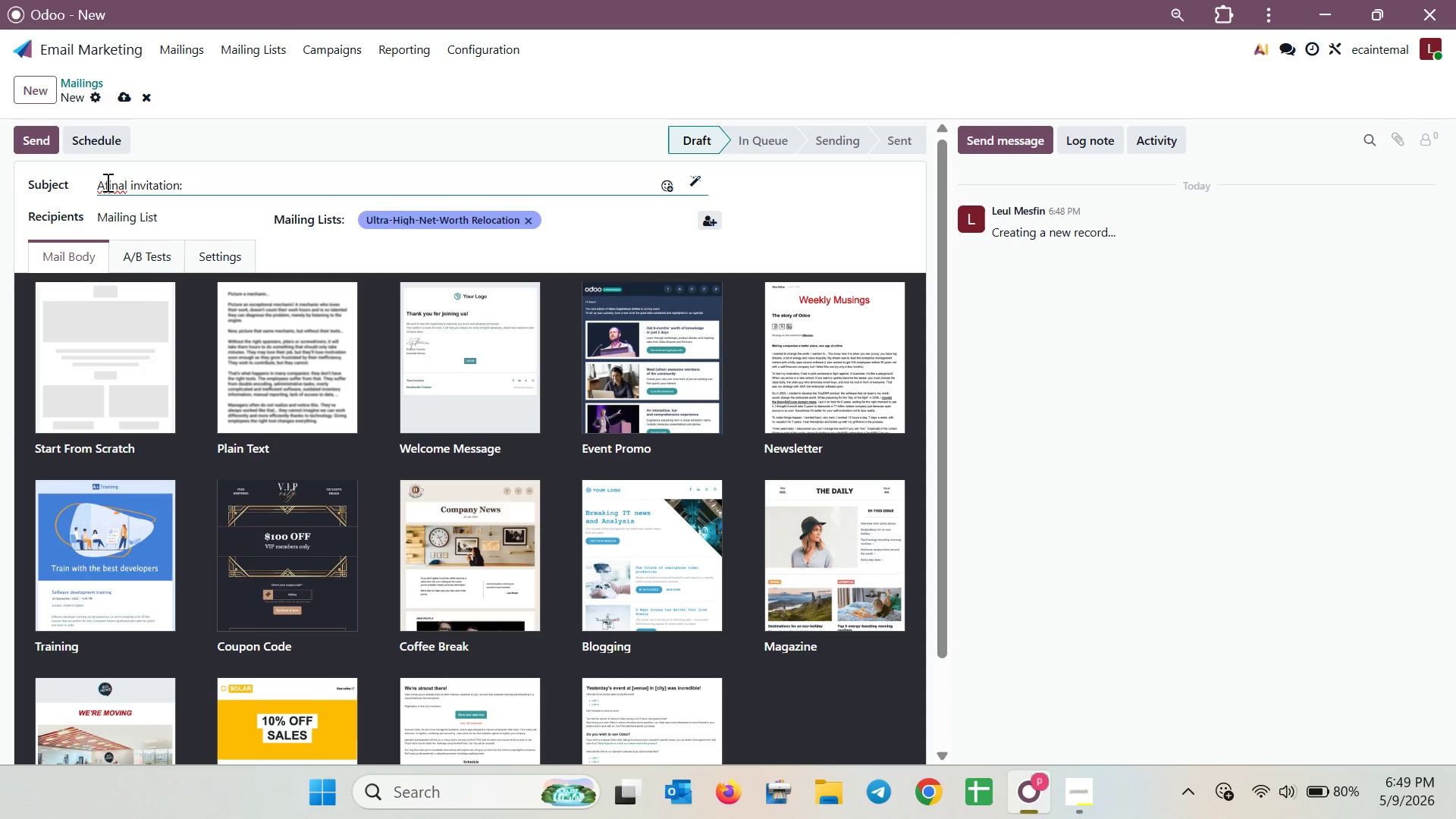 
double_click([102, 186])
 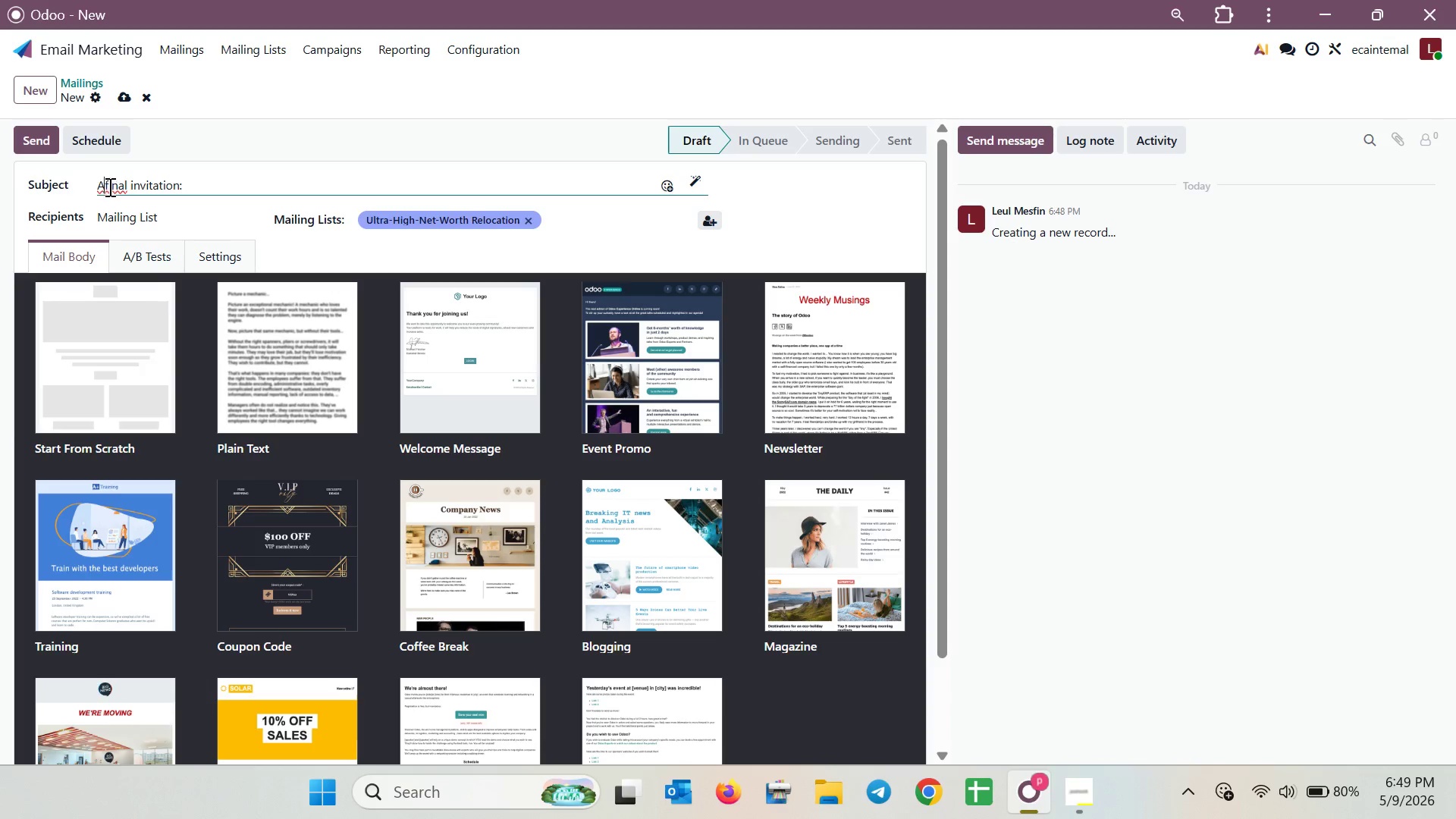 
key(Space)
 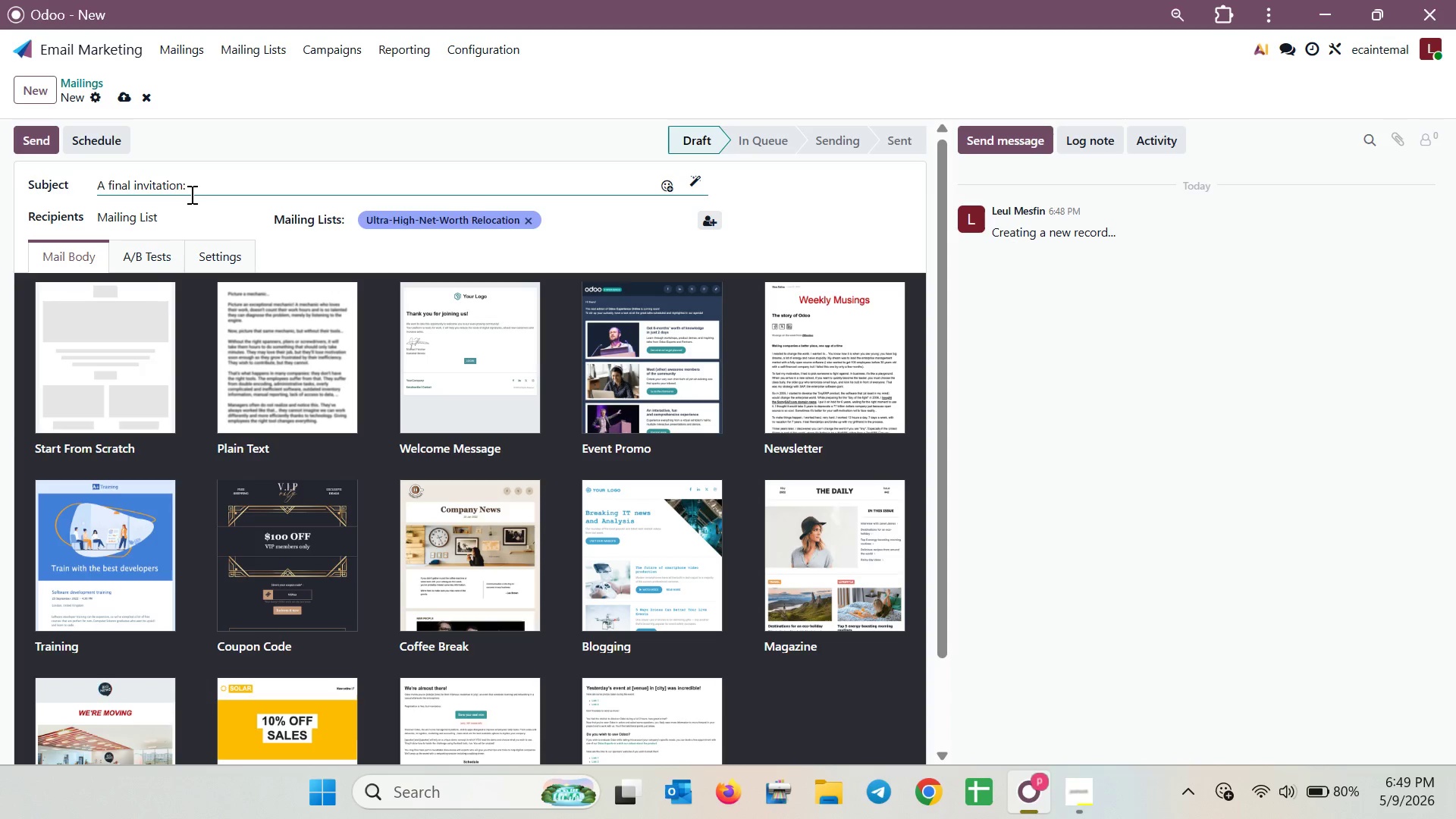 
left_click([190, 194])
 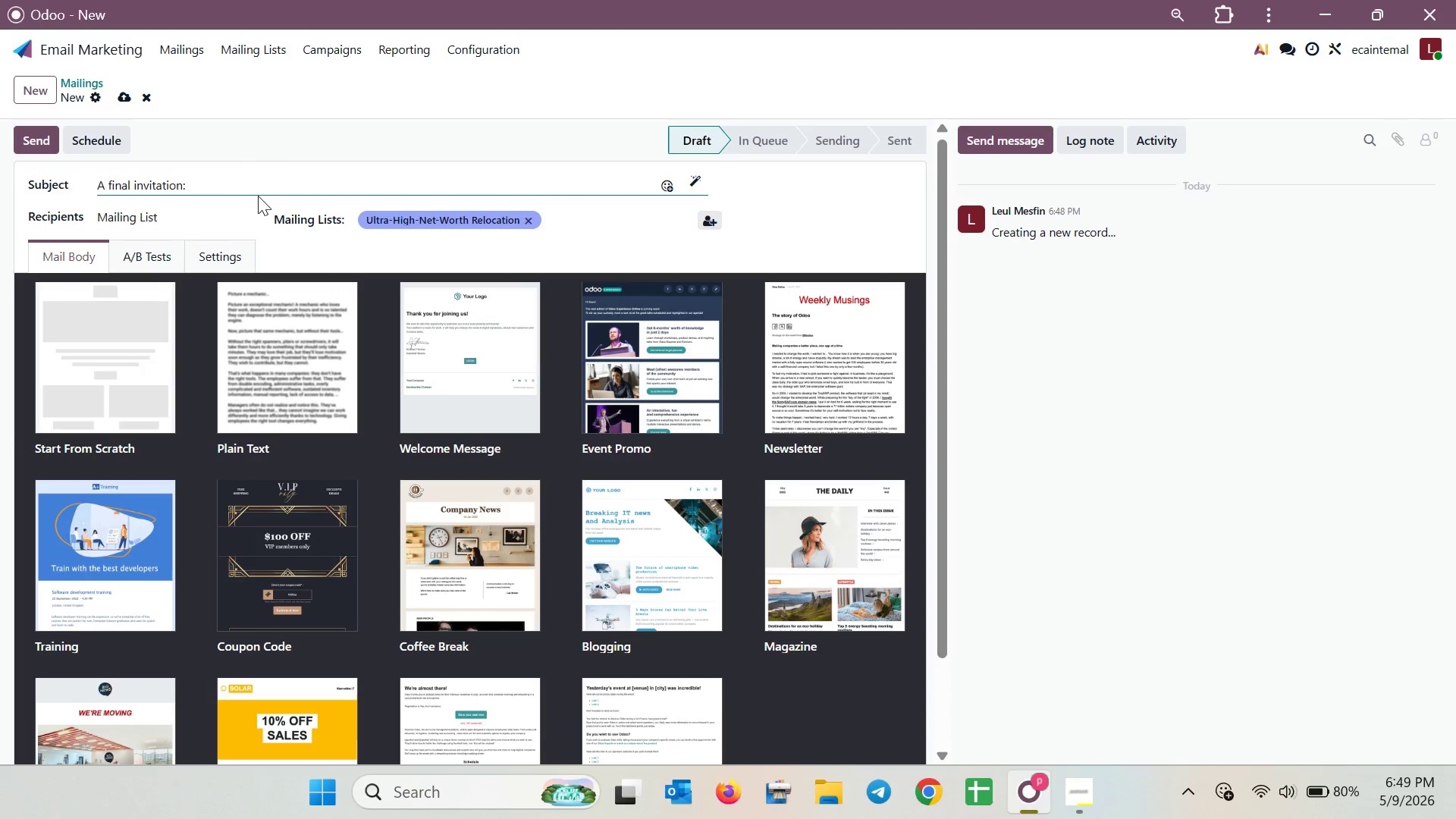 
hold_key(key=ShiftRight, duration=0.59)
 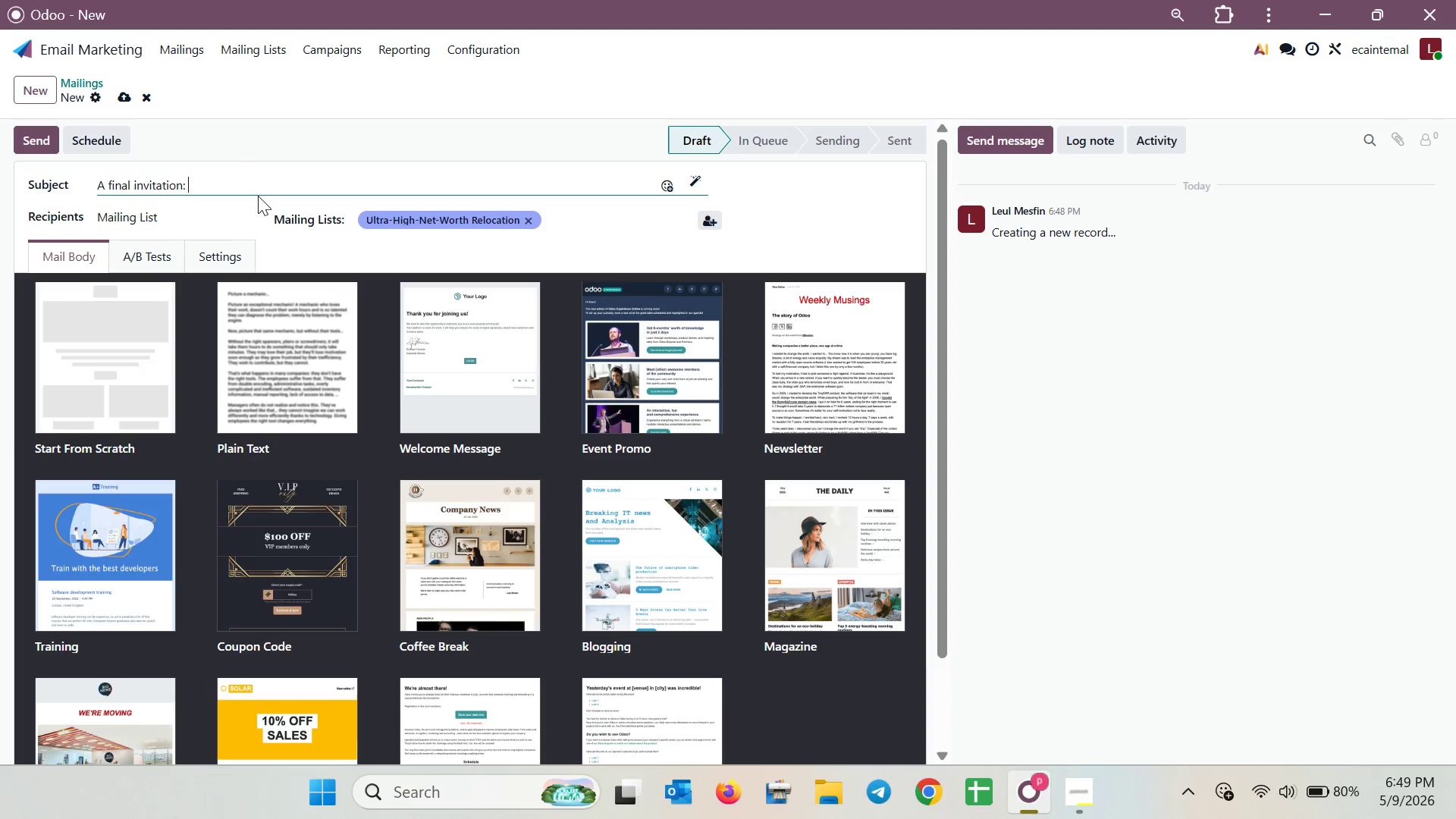 
type(Your bespoke relocation strategy for 2026 )
 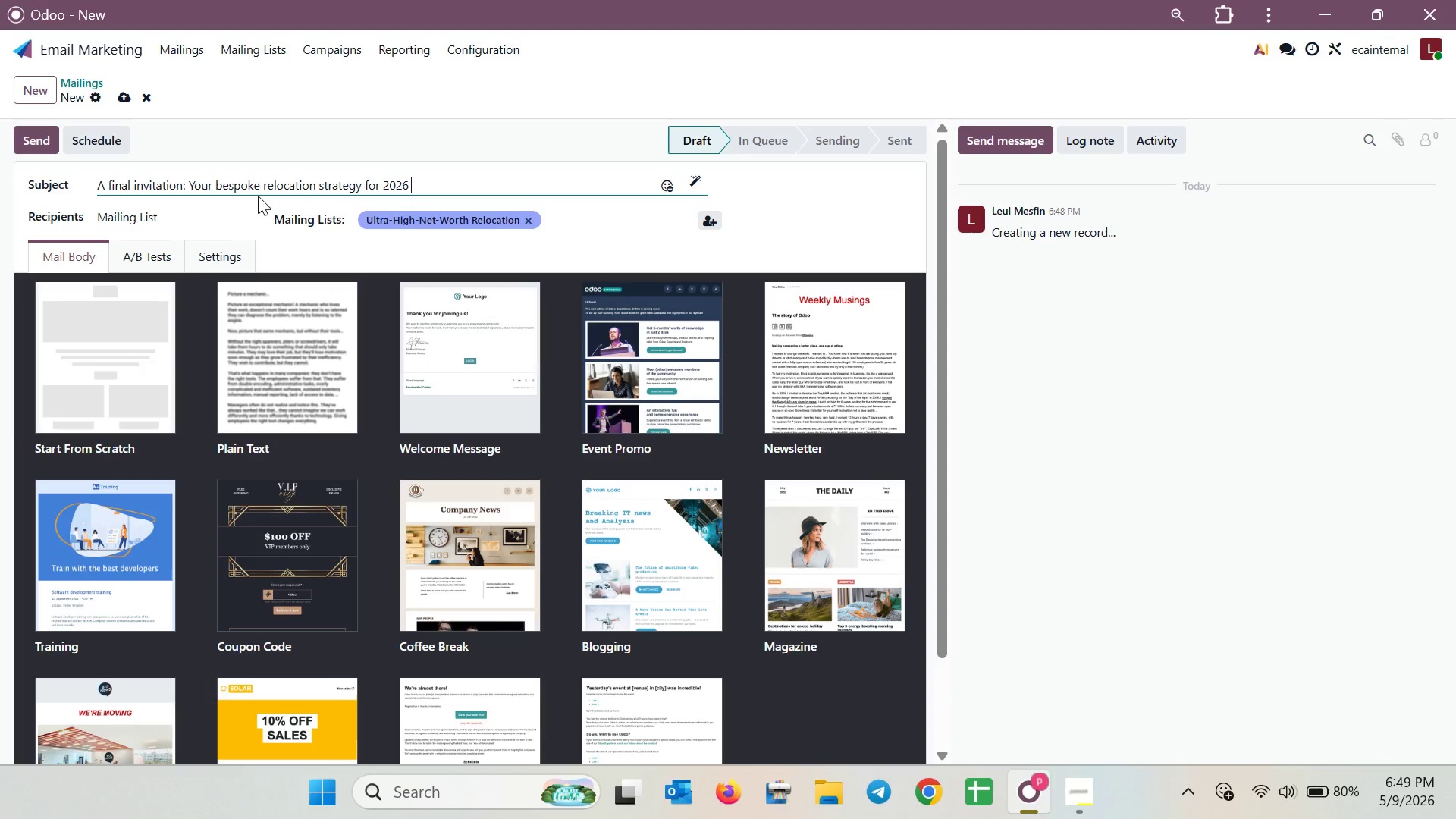 
left_click([118, 375])
 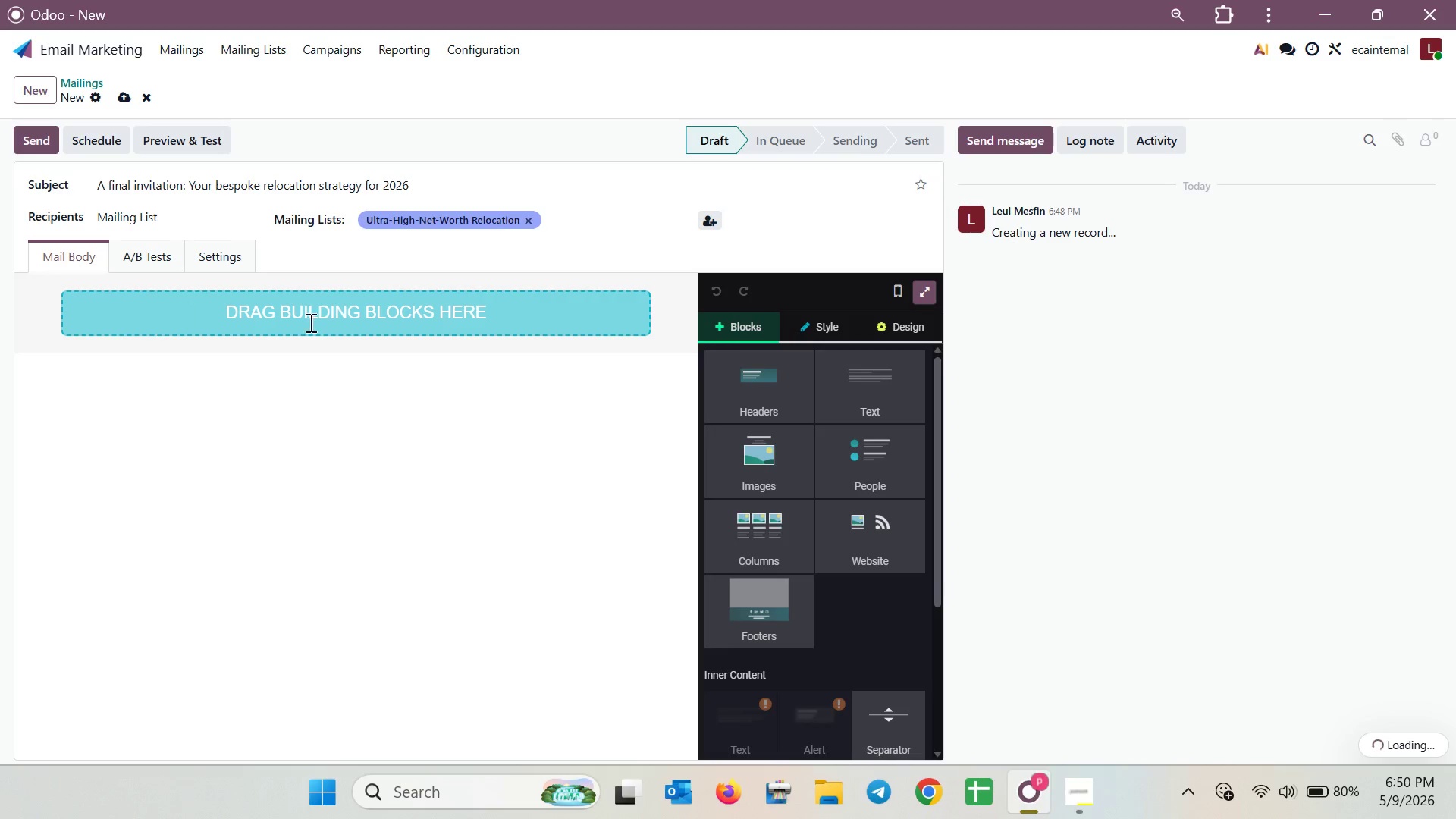 
left_click_drag(start_coordinate=[758, 483], to_coordinate=[398, 315])
 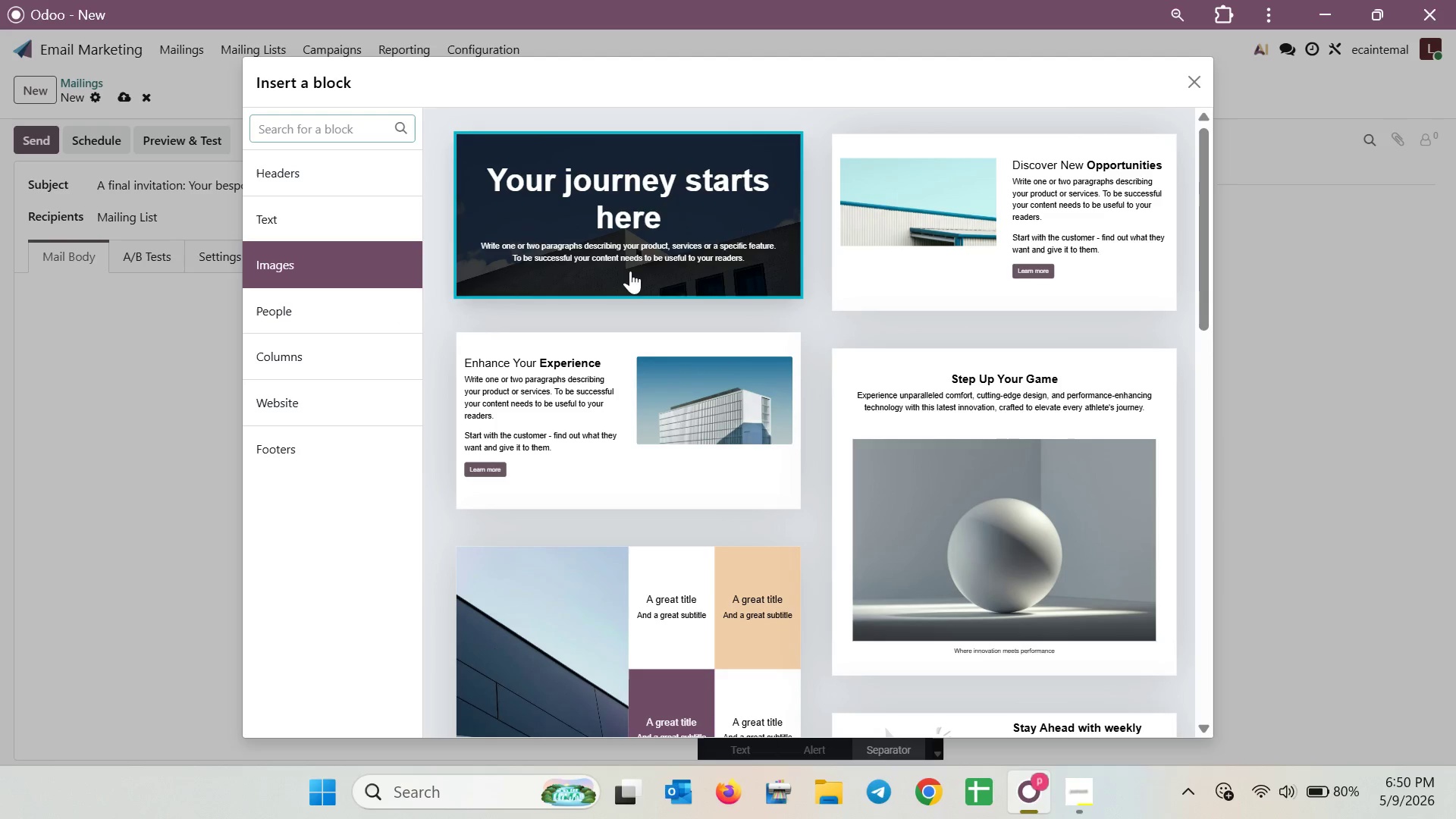 
scroll: coordinate [691, 409], scroll_direction: down, amount: 12.0
 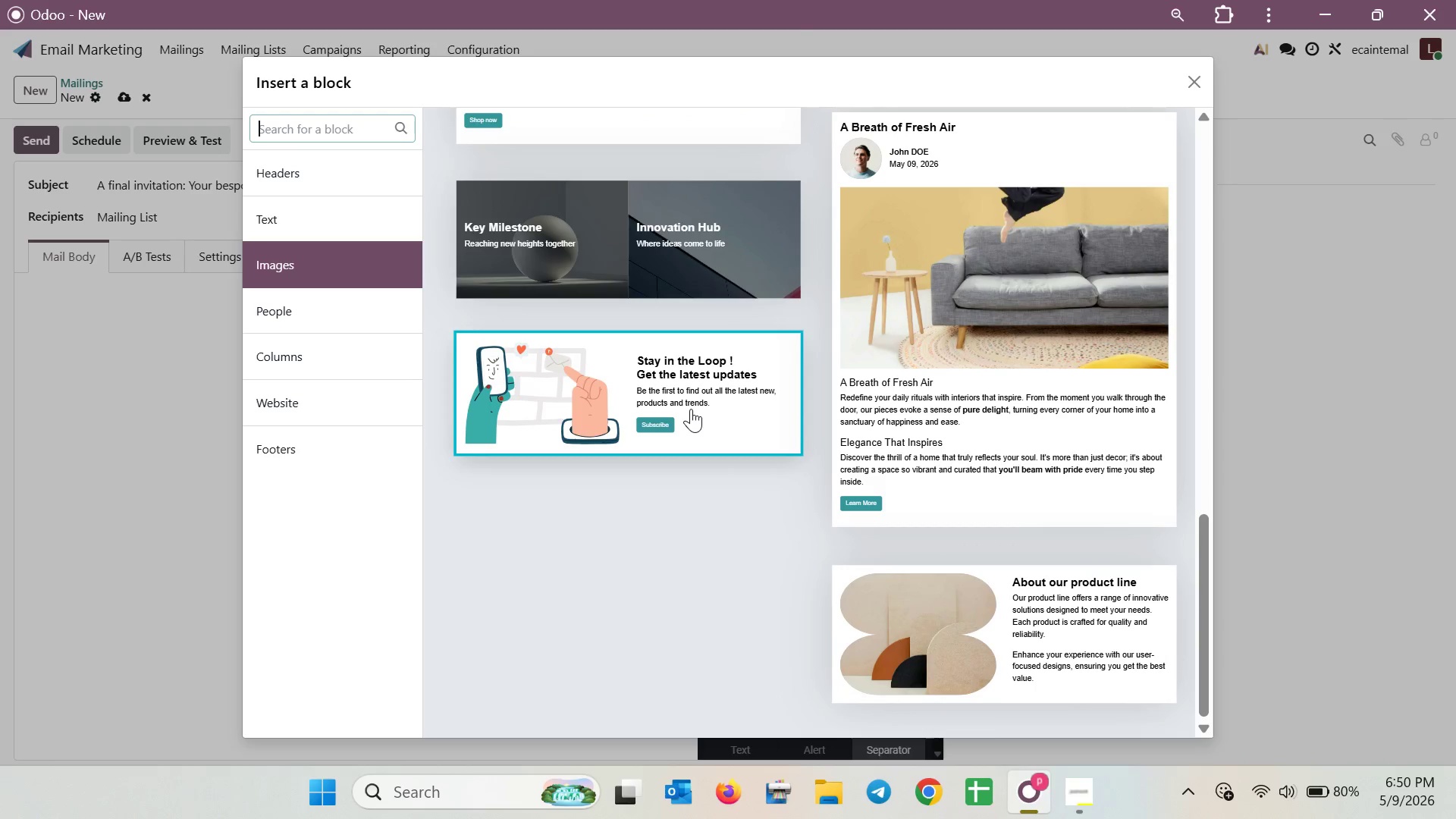 
scroll: coordinate [691, 409], scroll_direction: up, amount: 5.0
 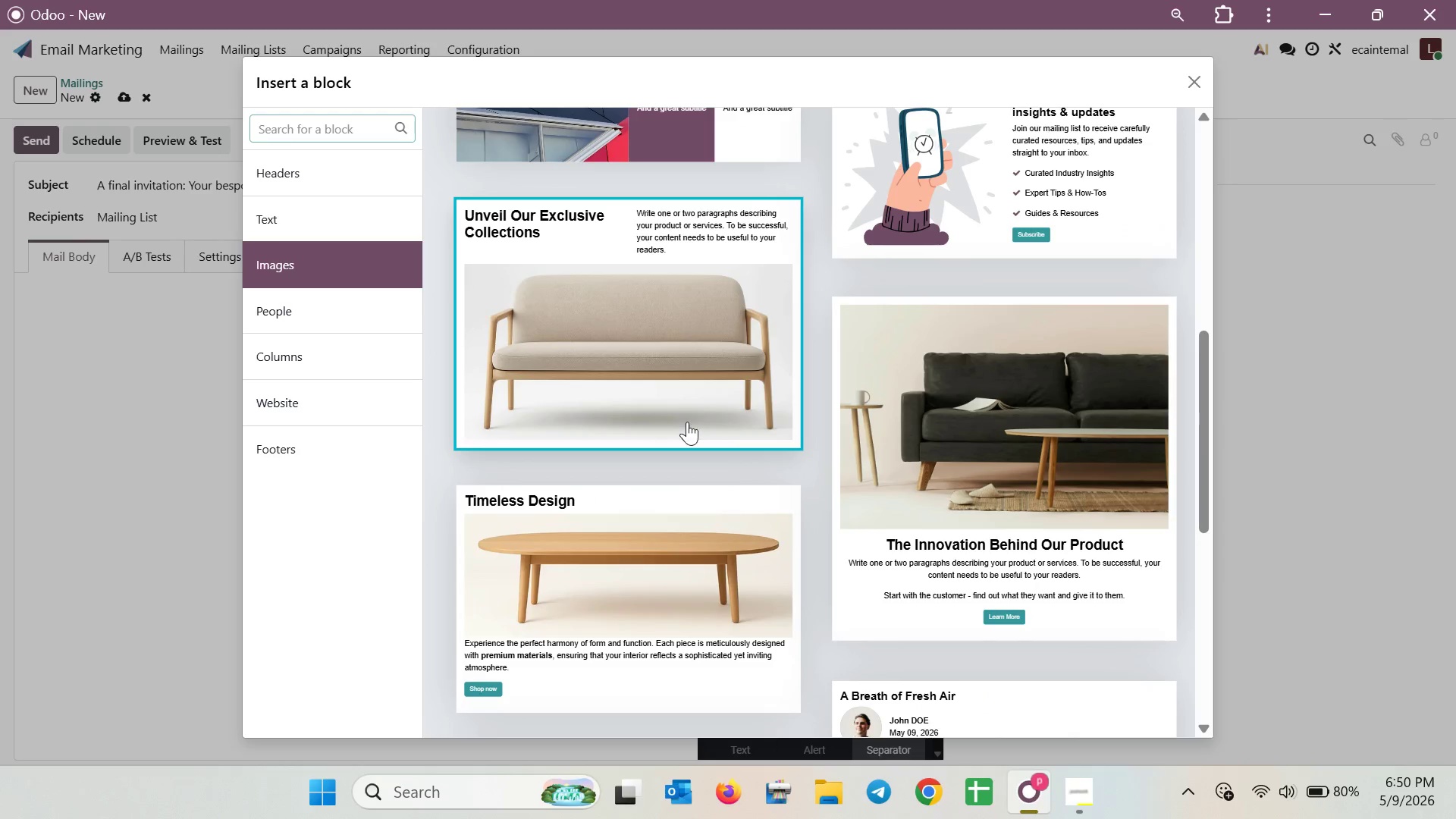 
left_click([687, 422])
 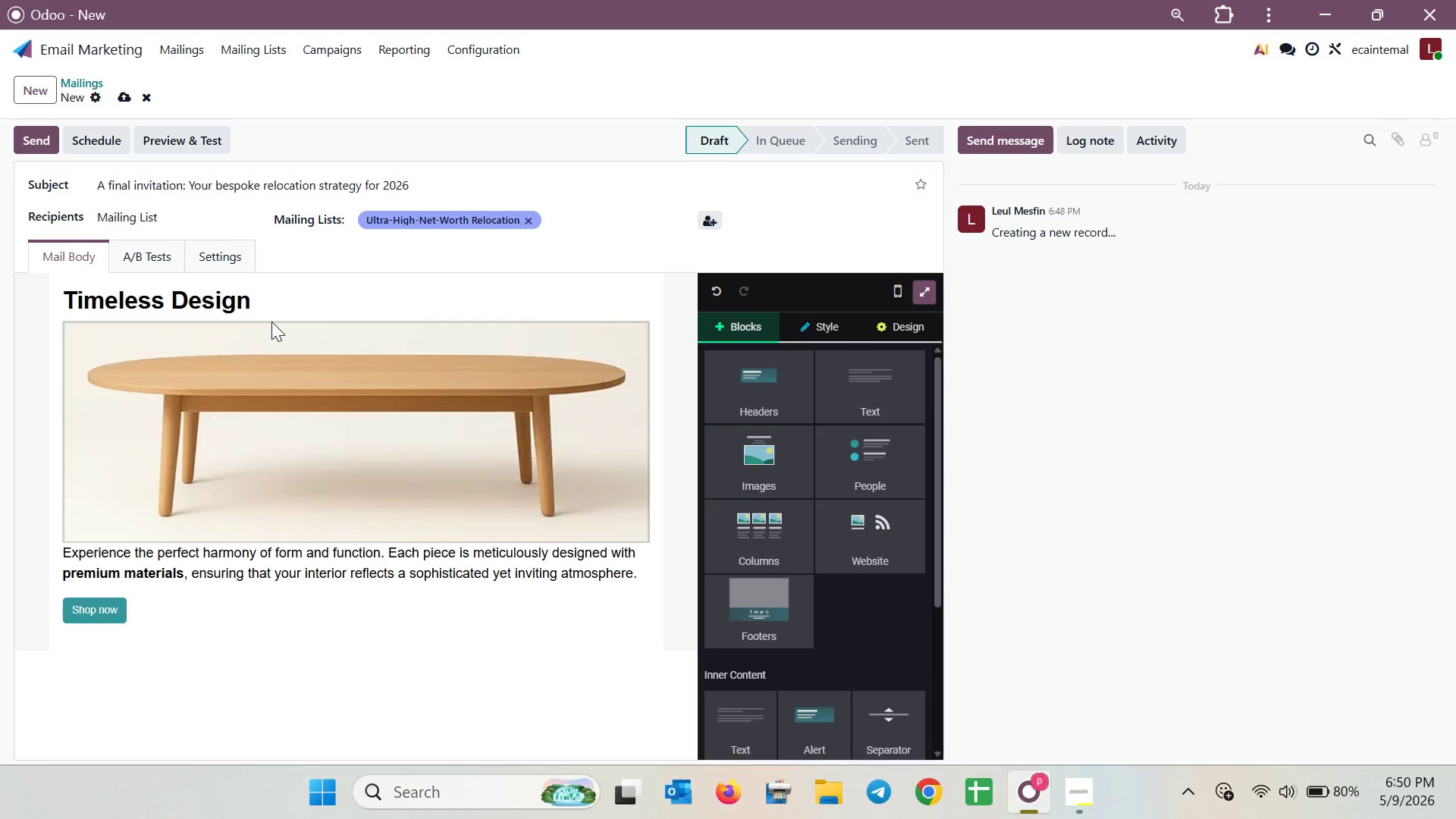 
scroll: coordinate [687, 422], scroll_direction: down, amount: 1.0
 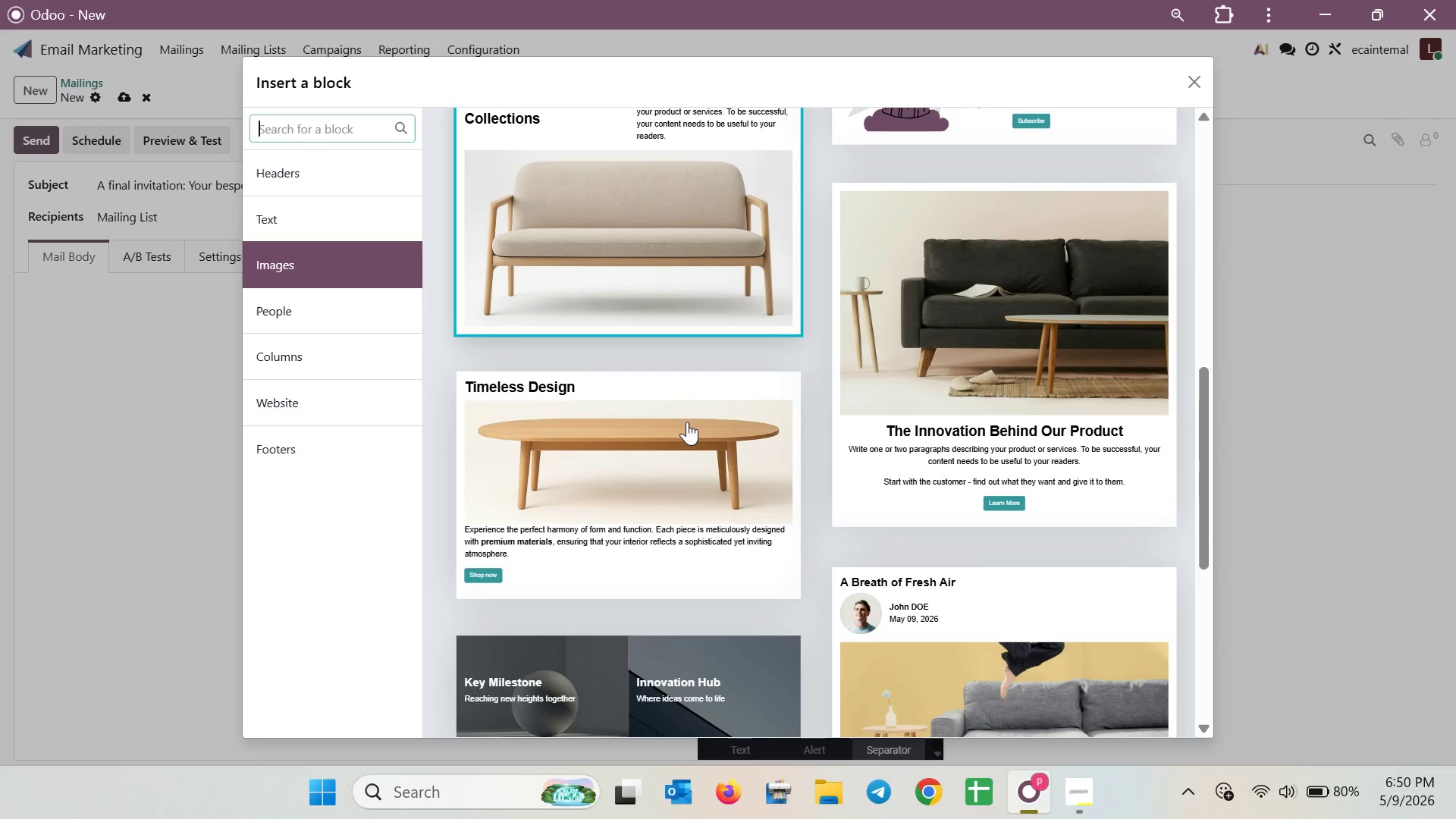 
left_click_drag(start_coordinate=[270, 312], to_coordinate=[55, 298])
 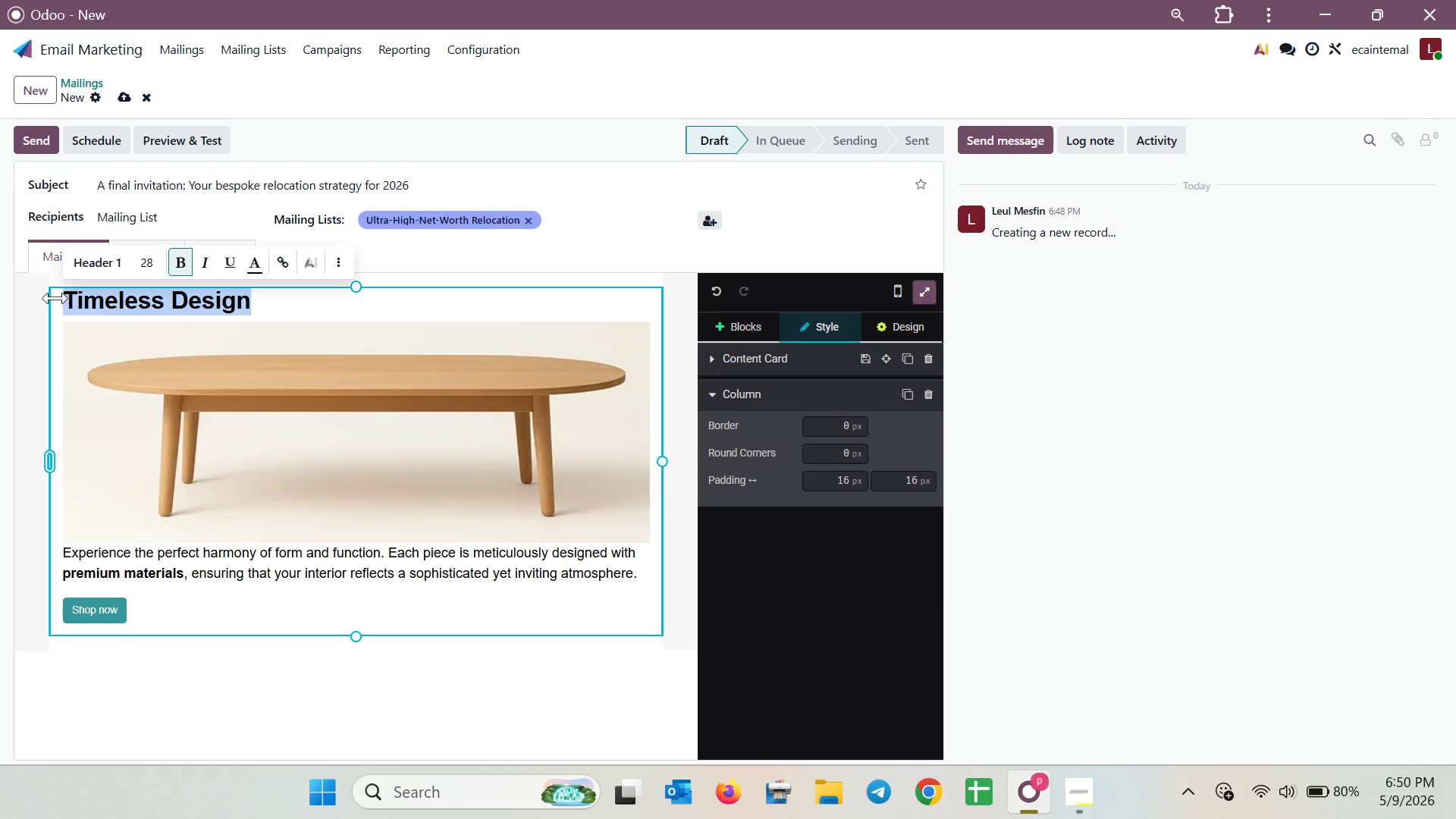 
key(Backspace)
 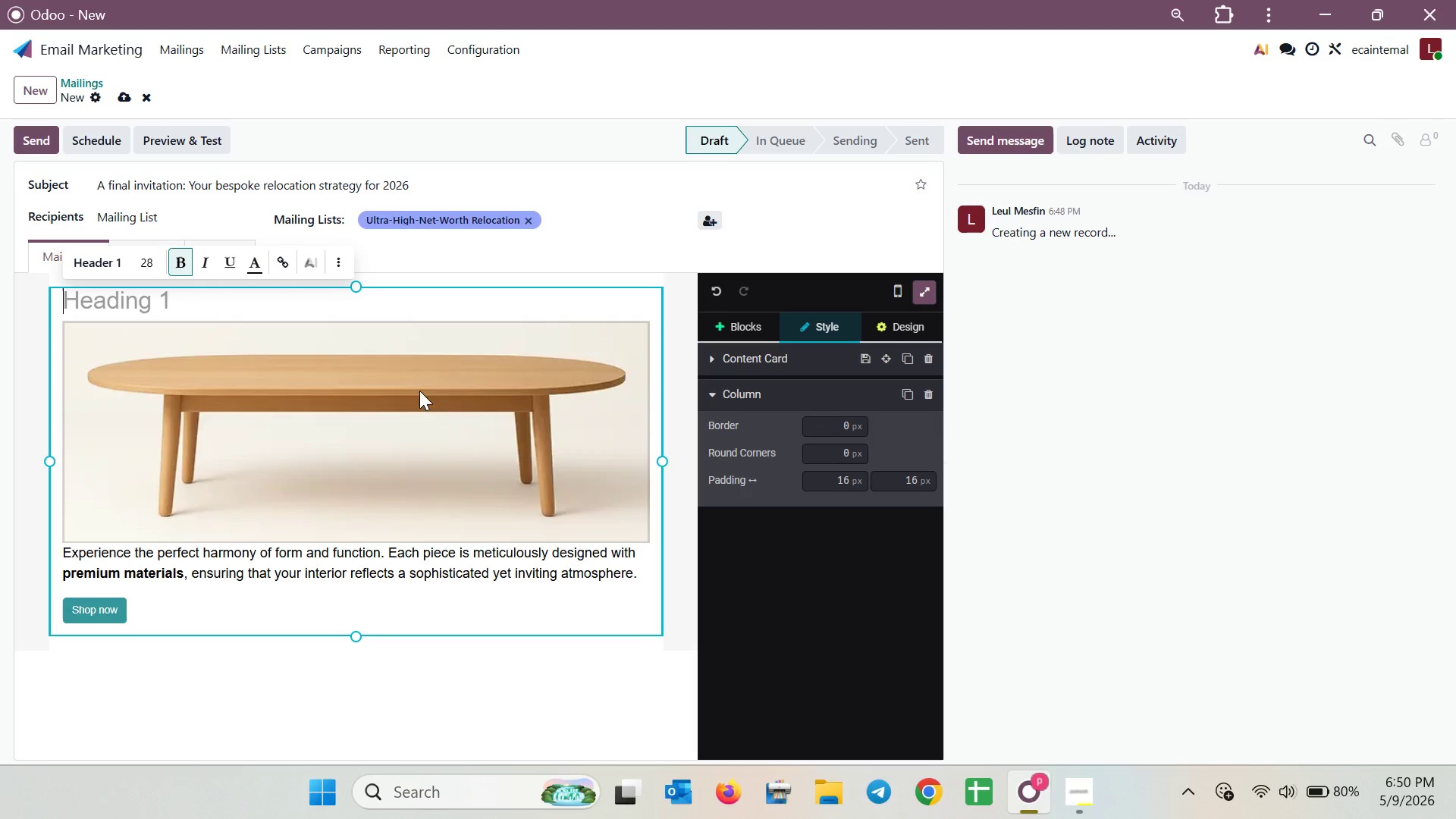 
wait(6.11)
 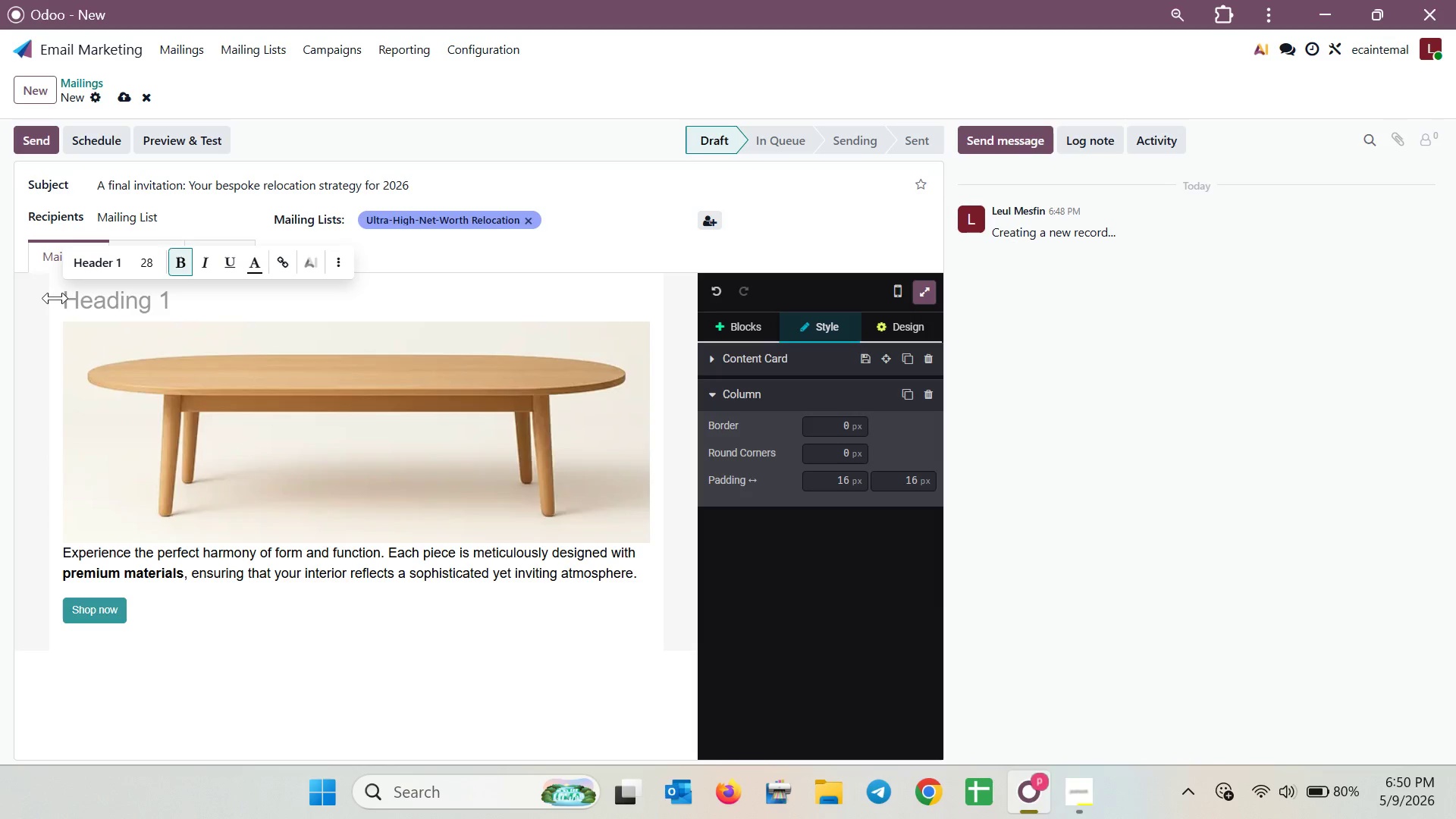 
double_click([488, 414])
 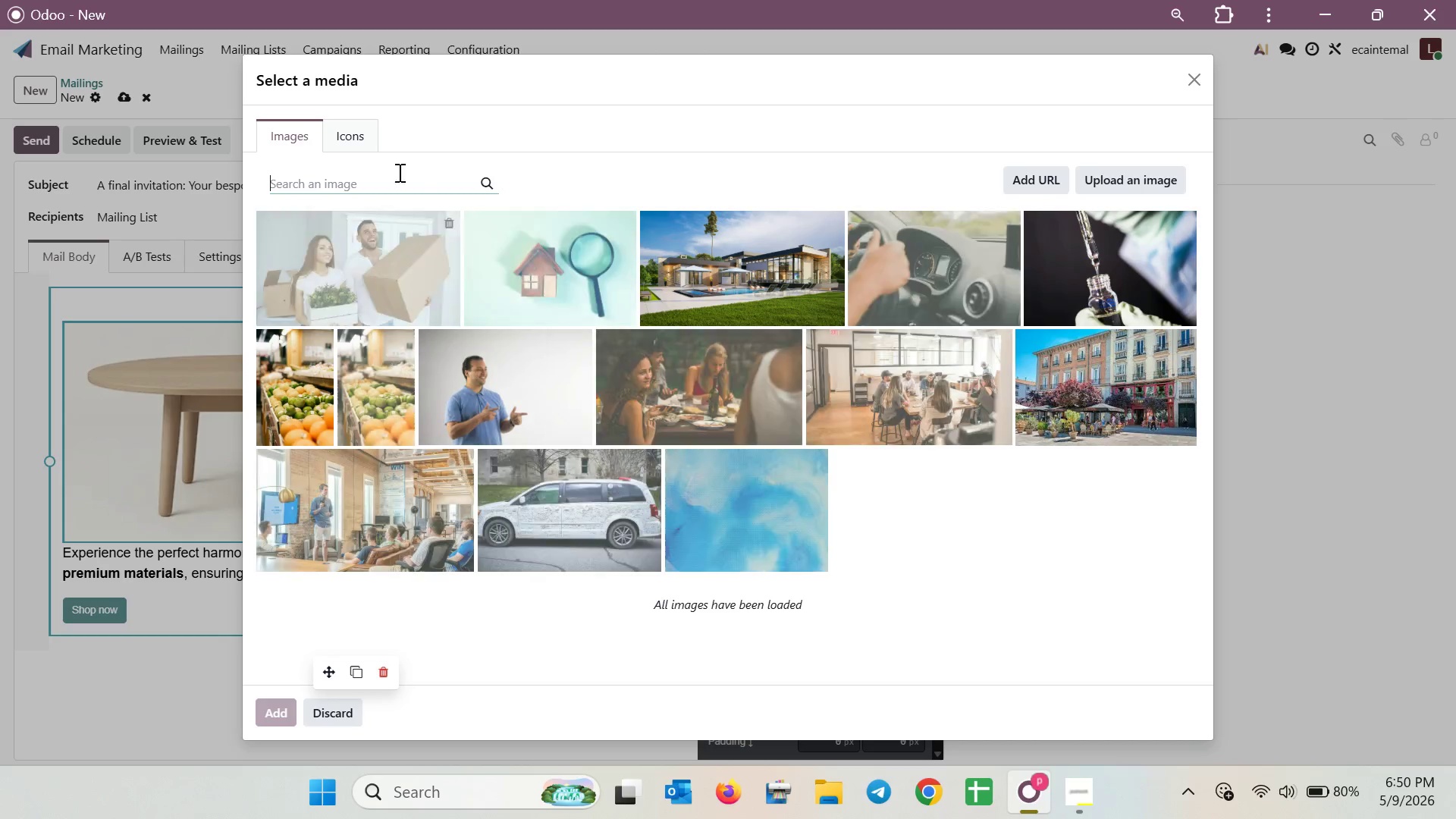 
left_click([386, 182])
 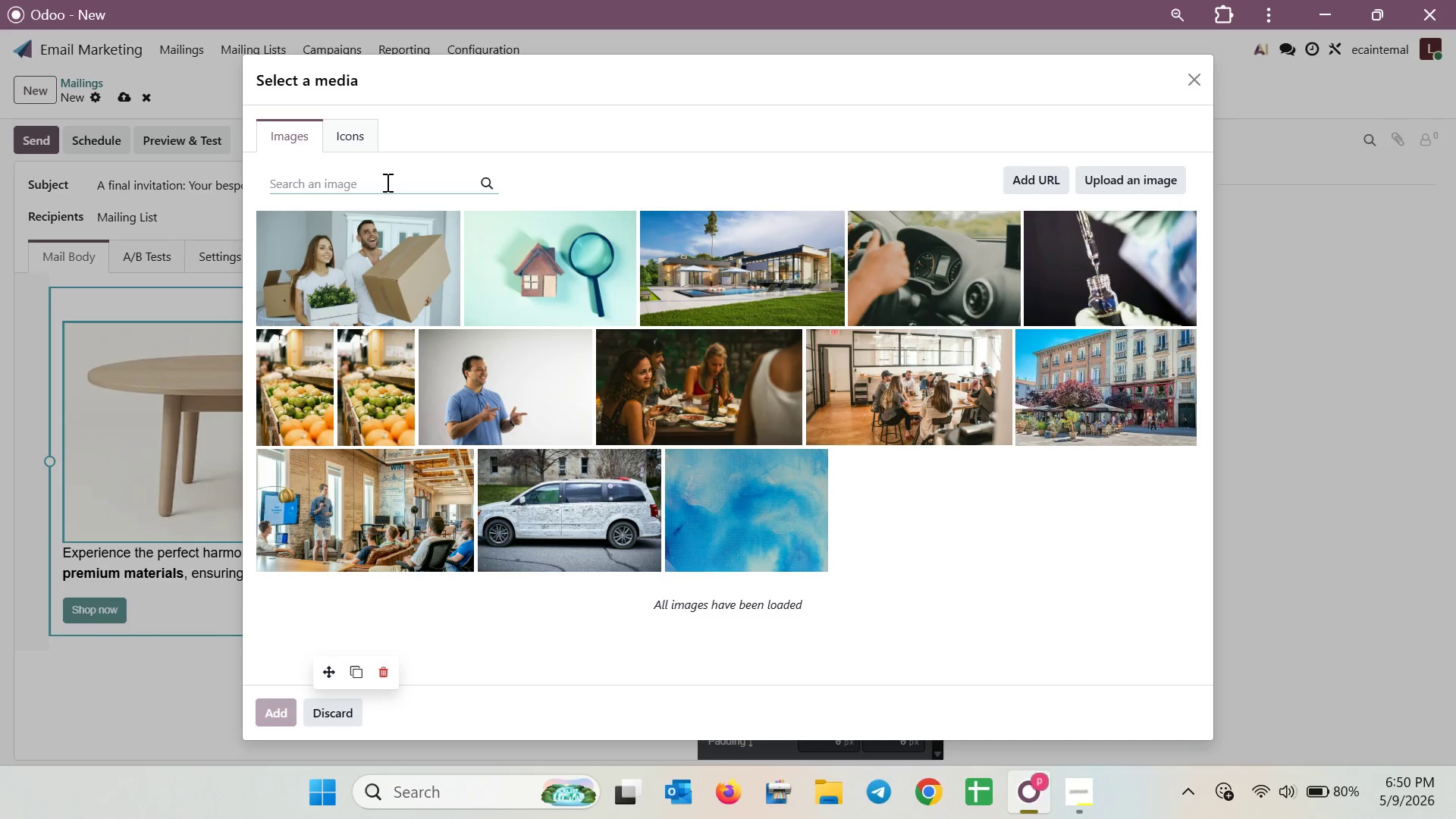 
type(Cons)
 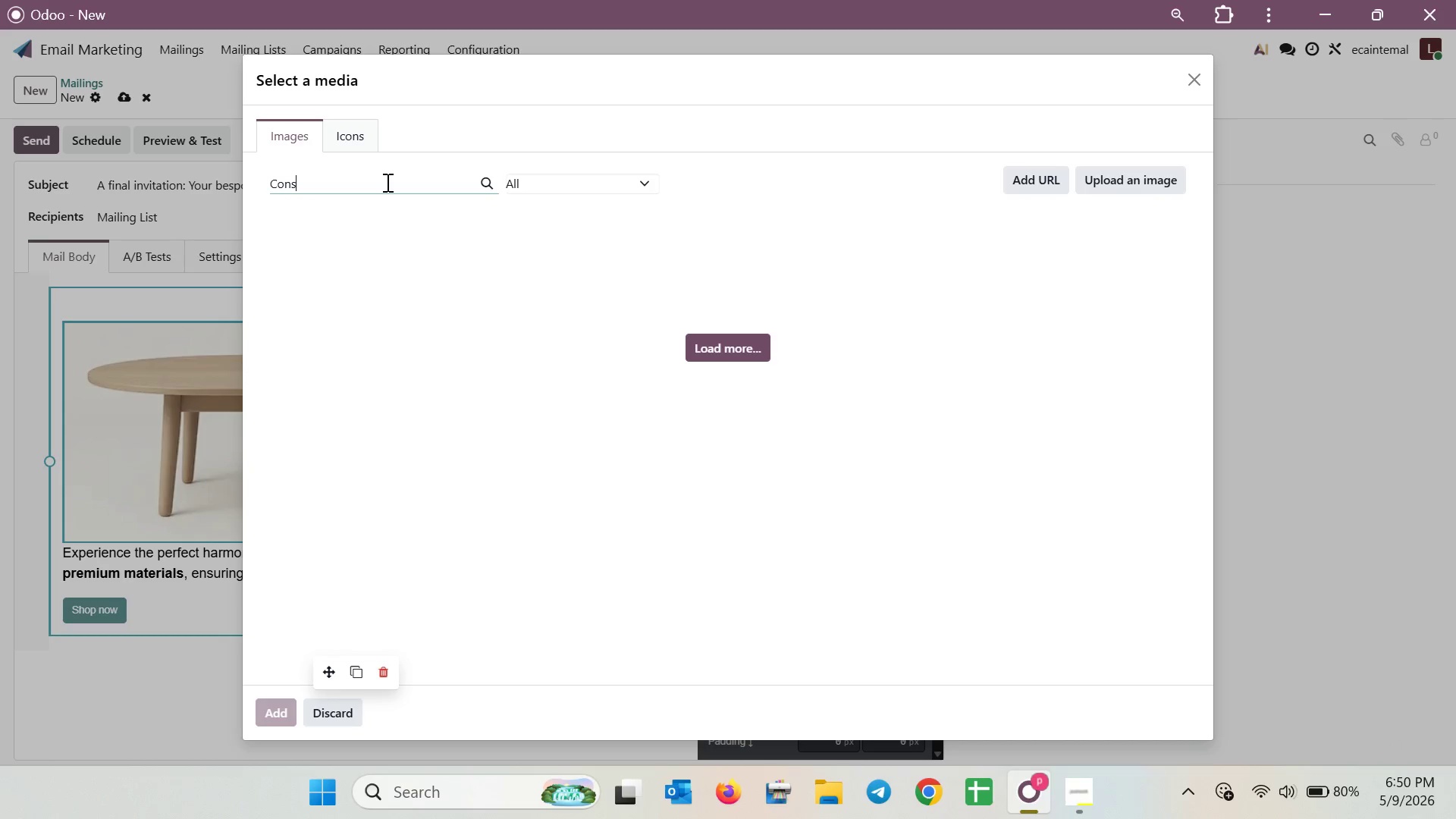 
type(ultin)
 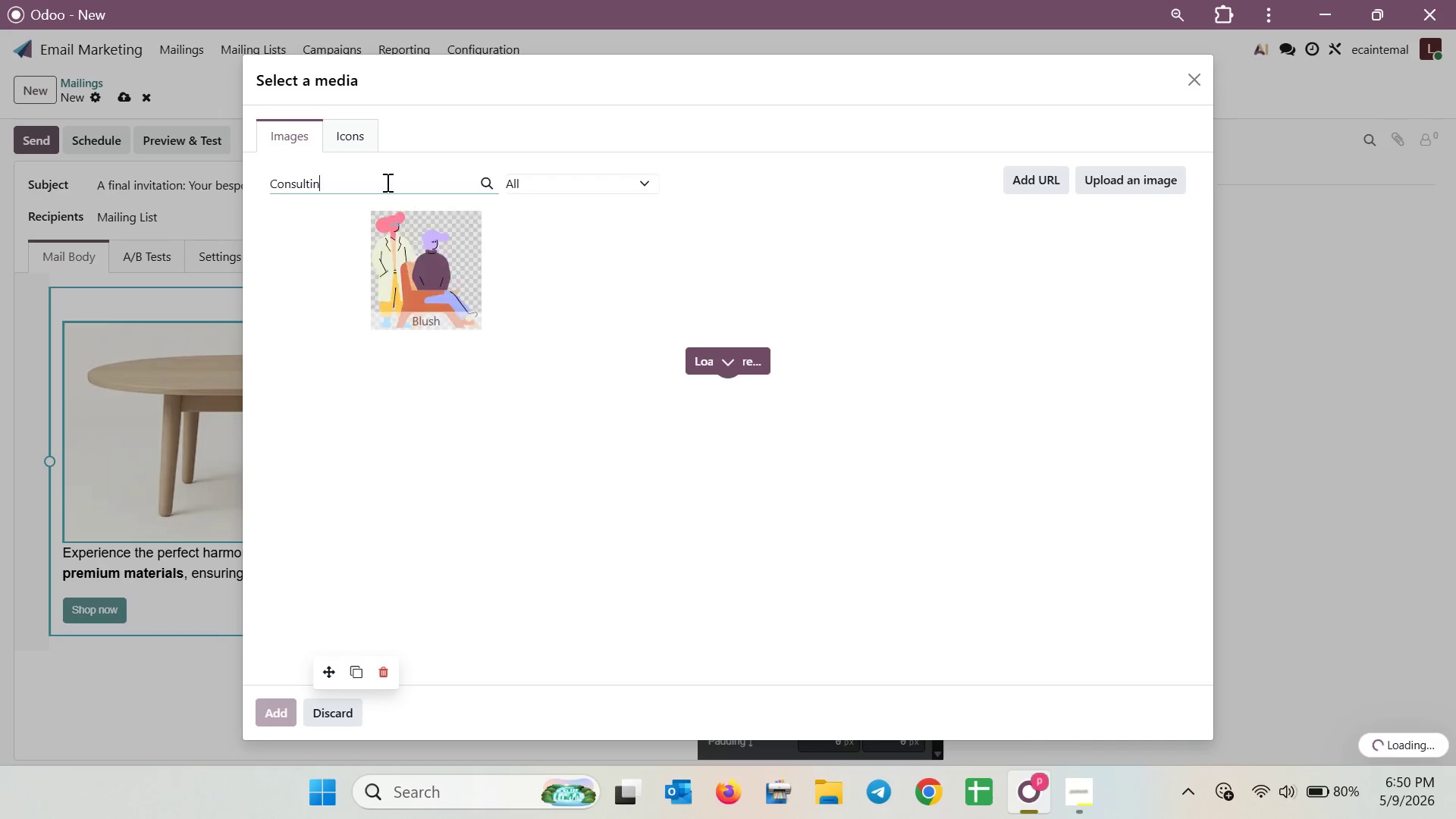 
type(g on home relocatio )
key(Backspace)
type(b)
key(Backspace)
type(n )
 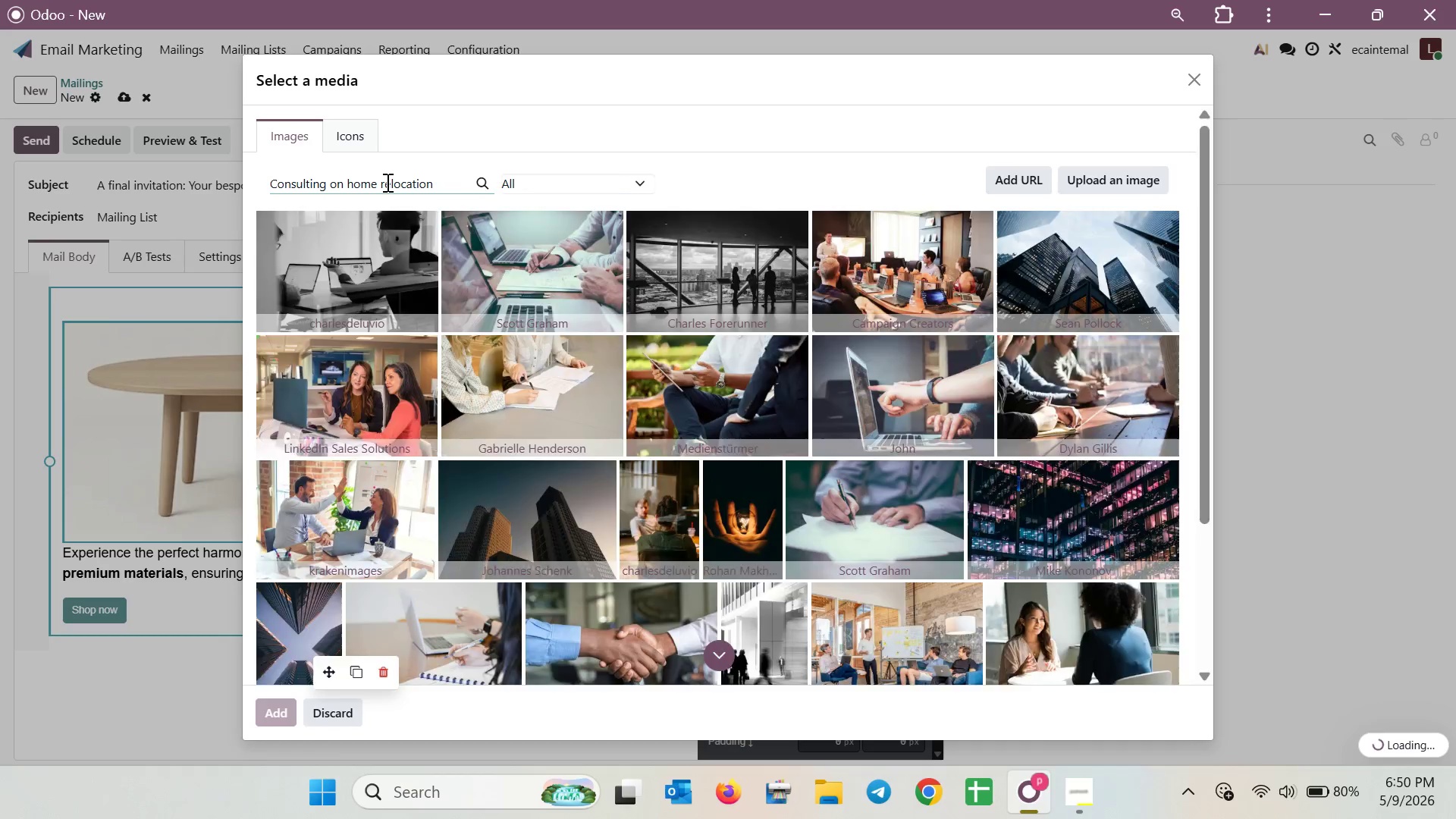 
mouse_move([503, 368])
 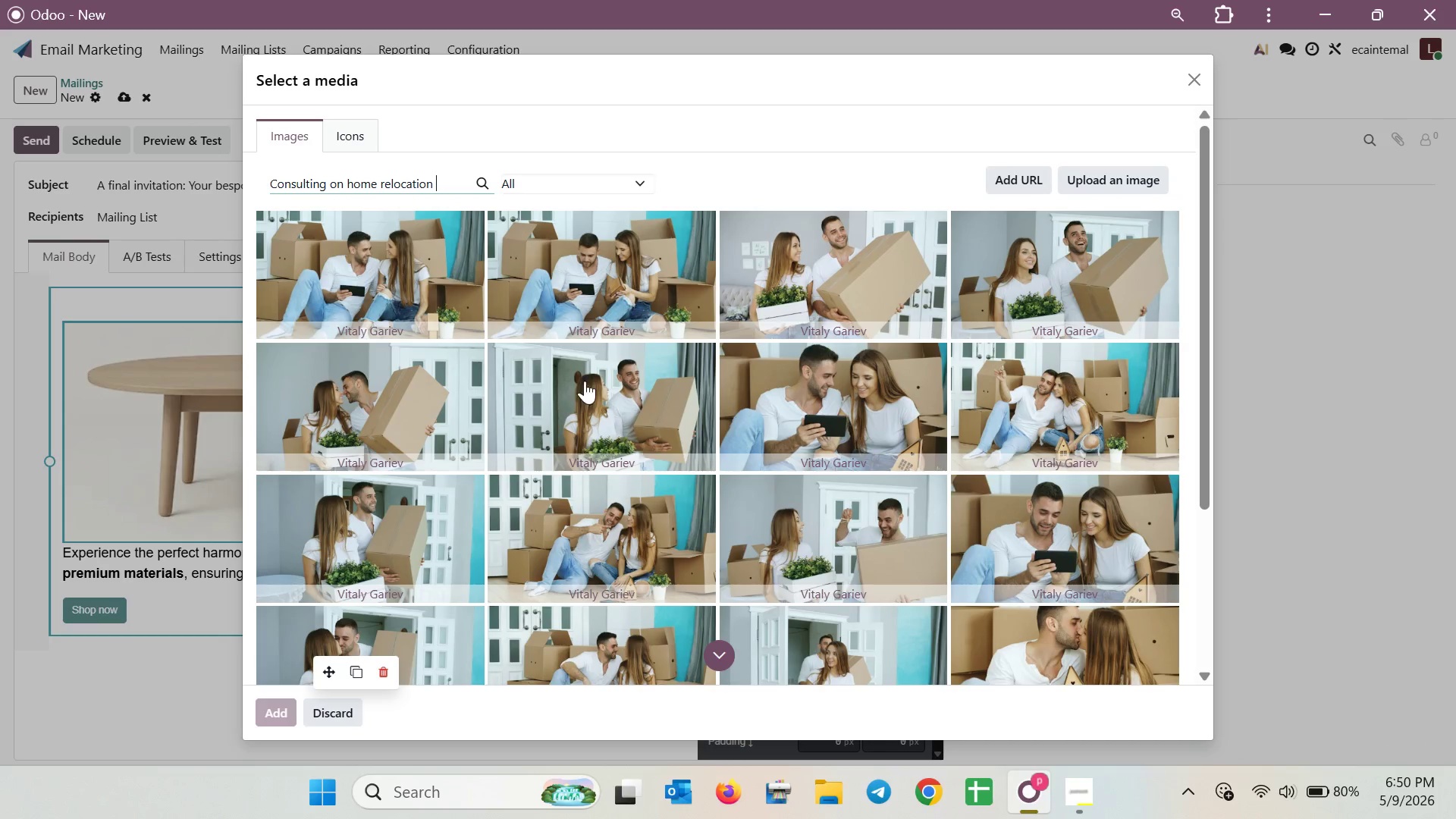 
scroll: coordinate [611, 383], scroll_direction: down, amount: 6.0
 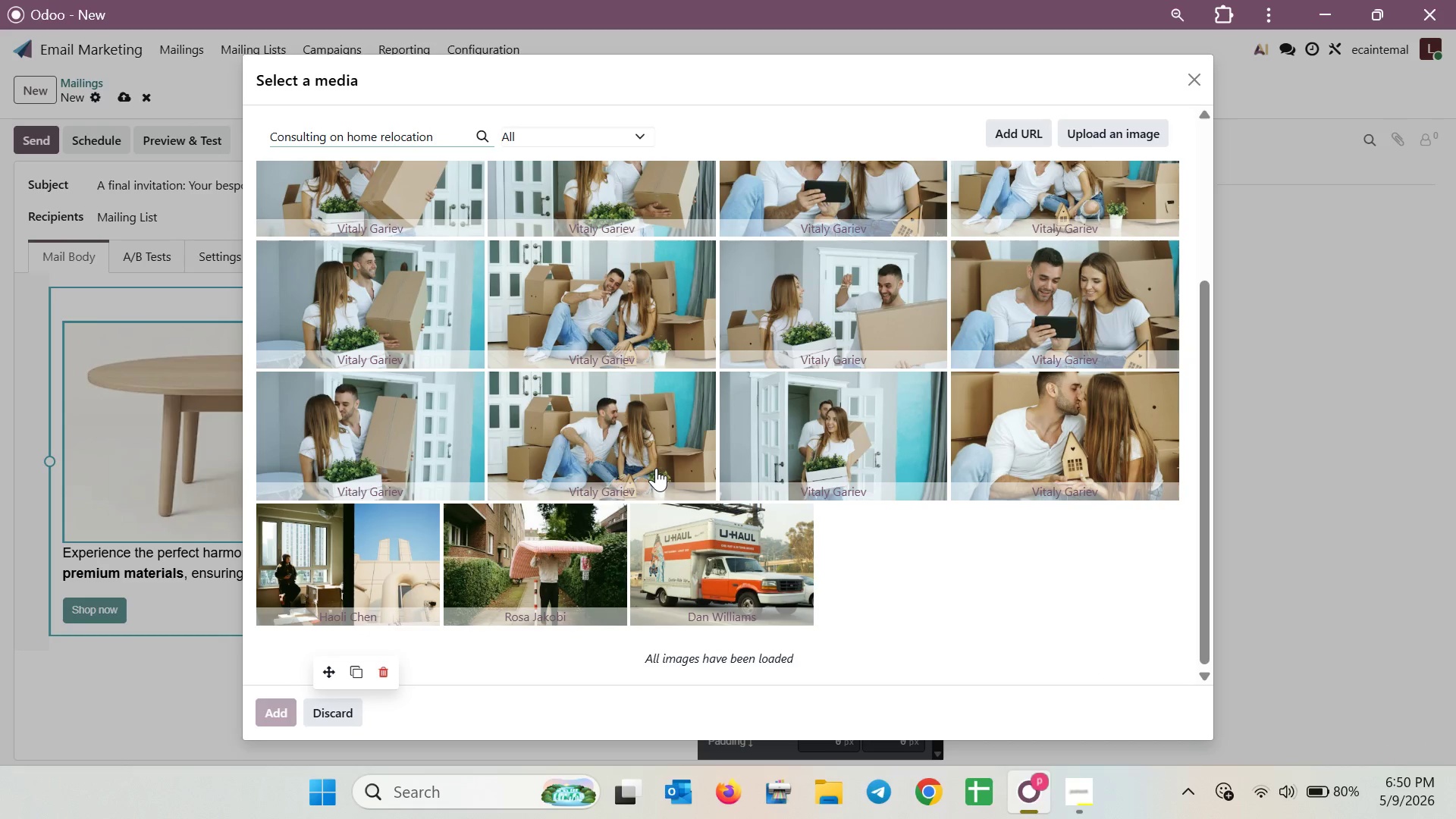 
wait(7.52)
 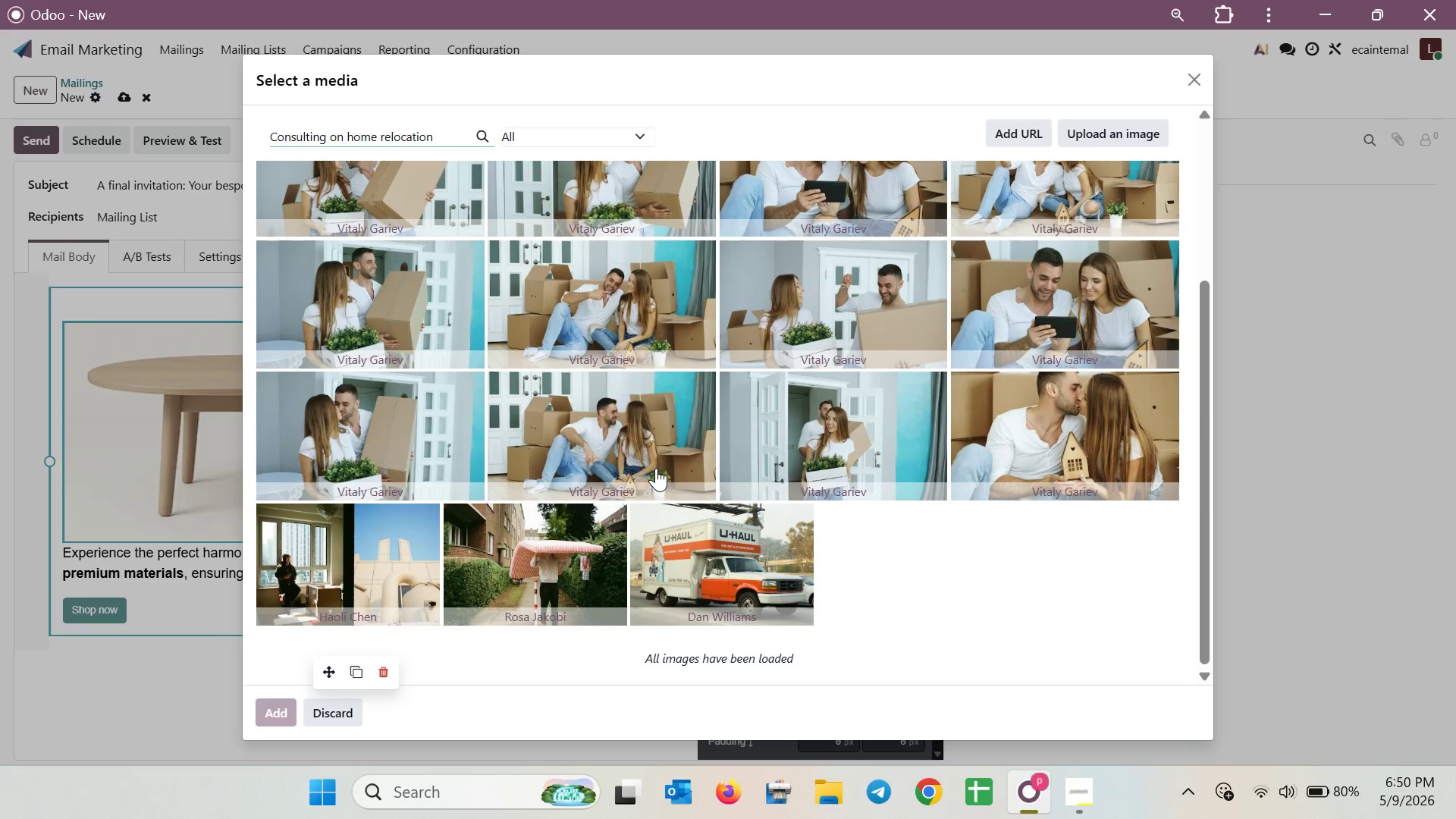 
left_click([684, 561])
 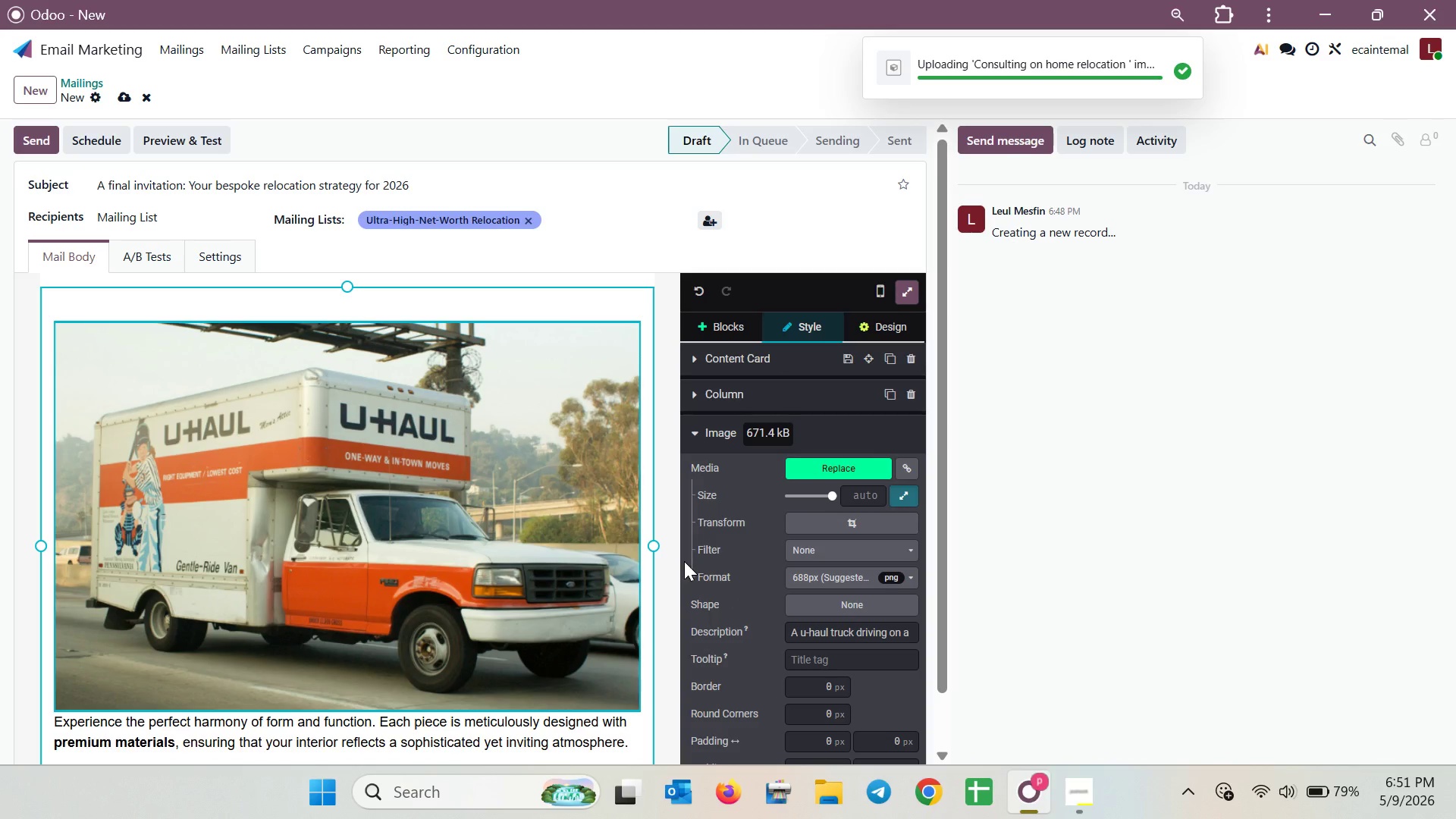 
wait(5.52)
 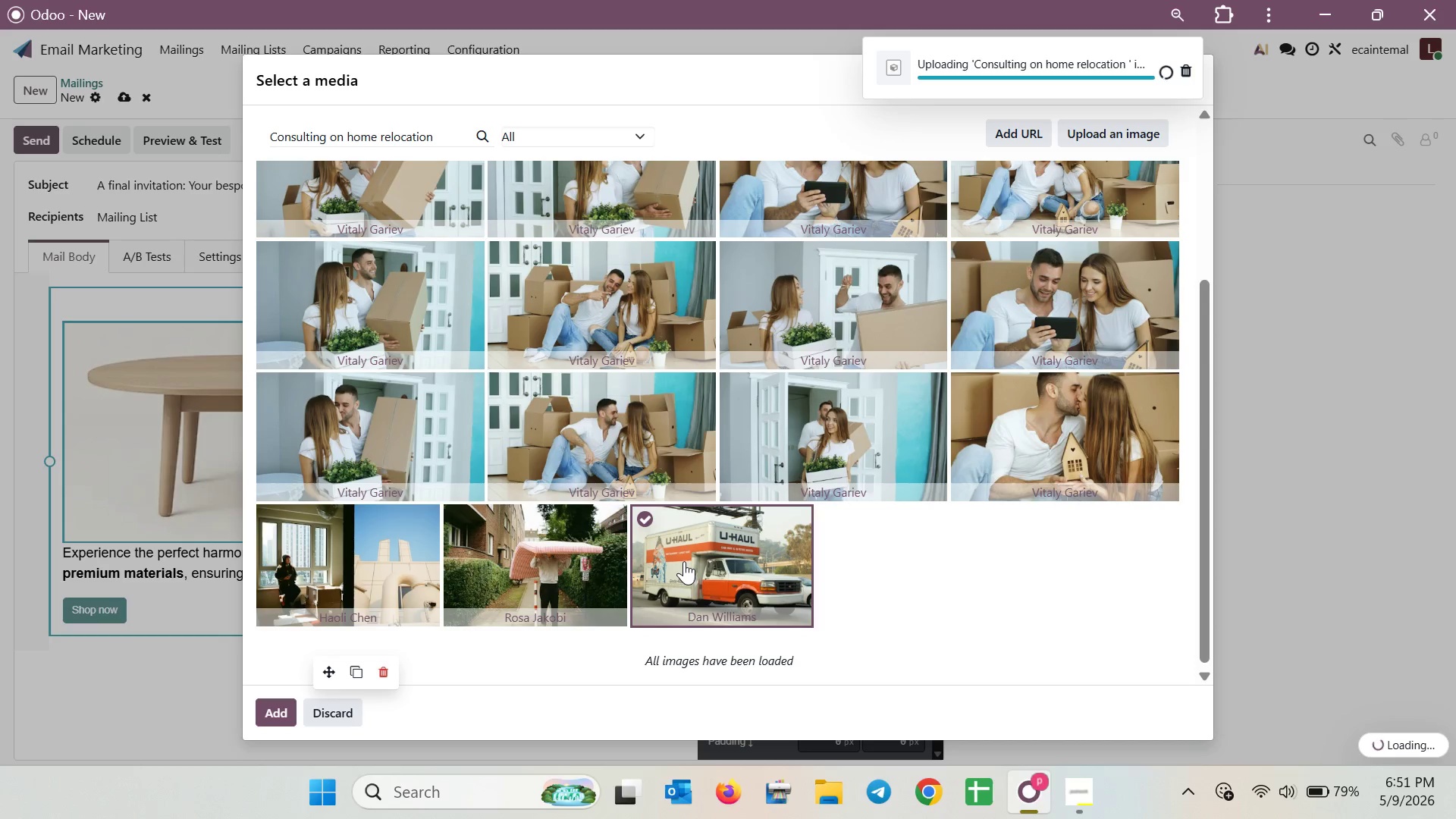 
scroll: coordinate [441, 548], scroll_direction: down, amount: 3.0
 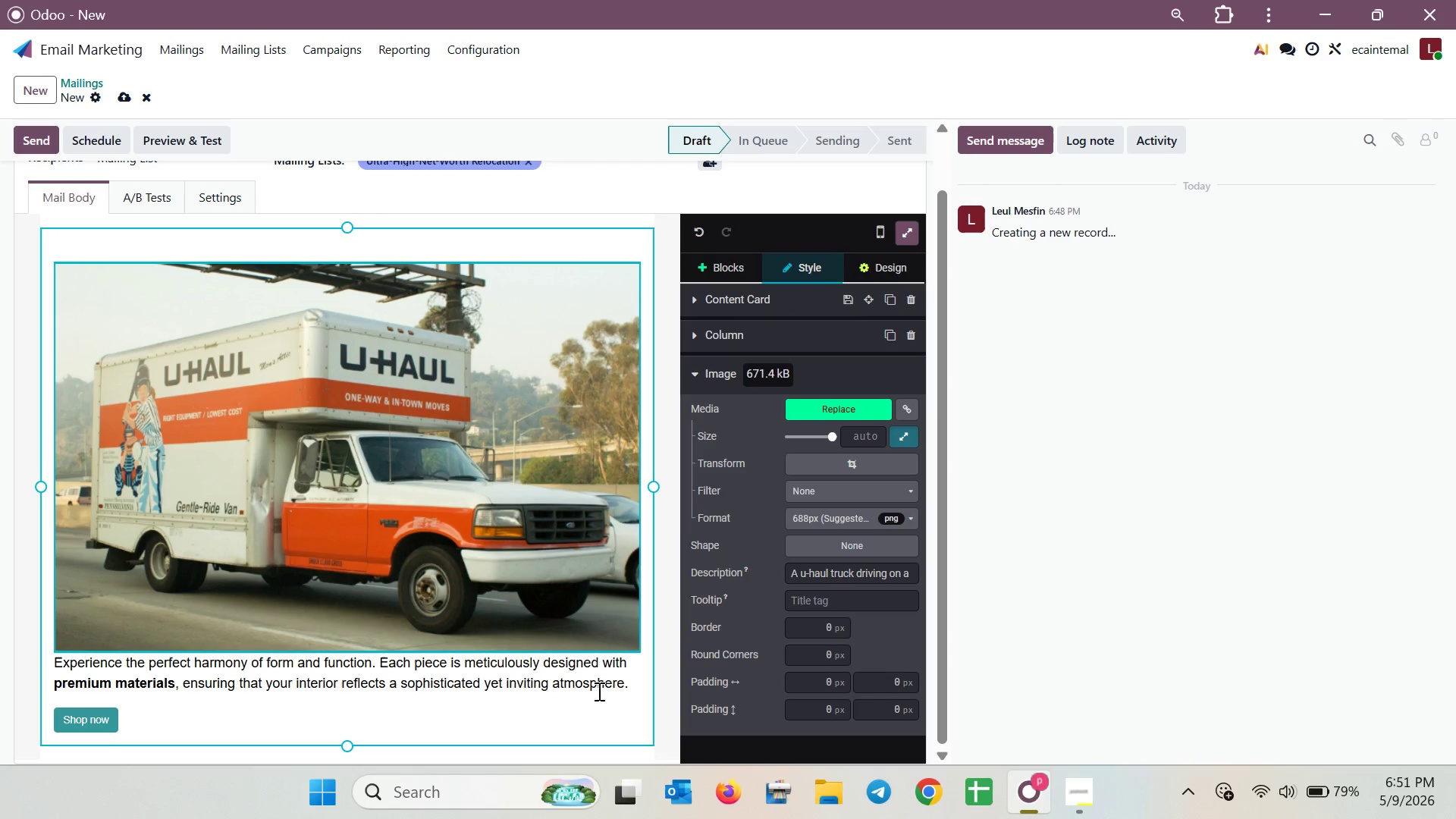 
left_click_drag(start_coordinate=[633, 688], to_coordinate=[58, 664])
 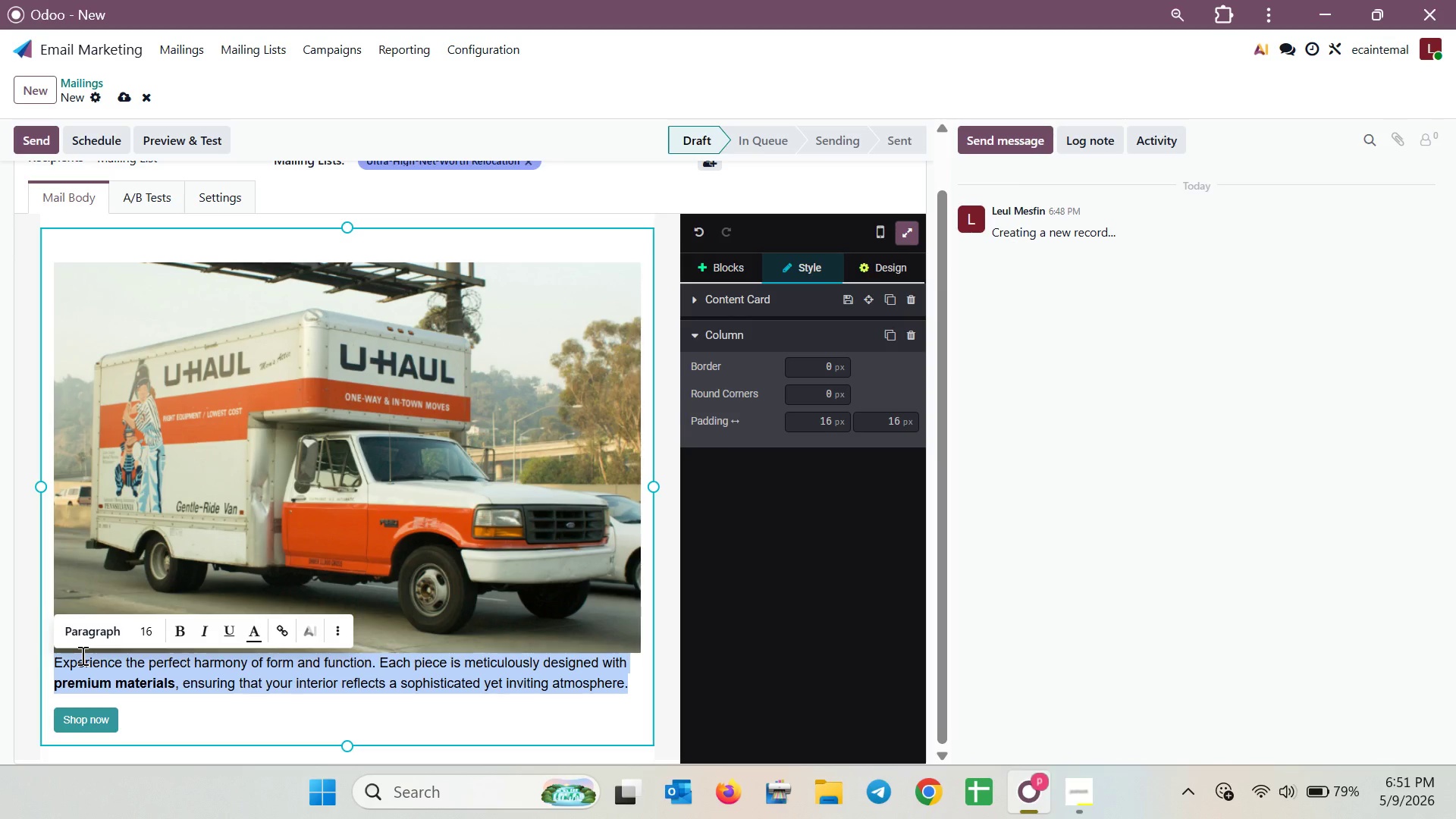 
key(Backspace)
type(Hello )
 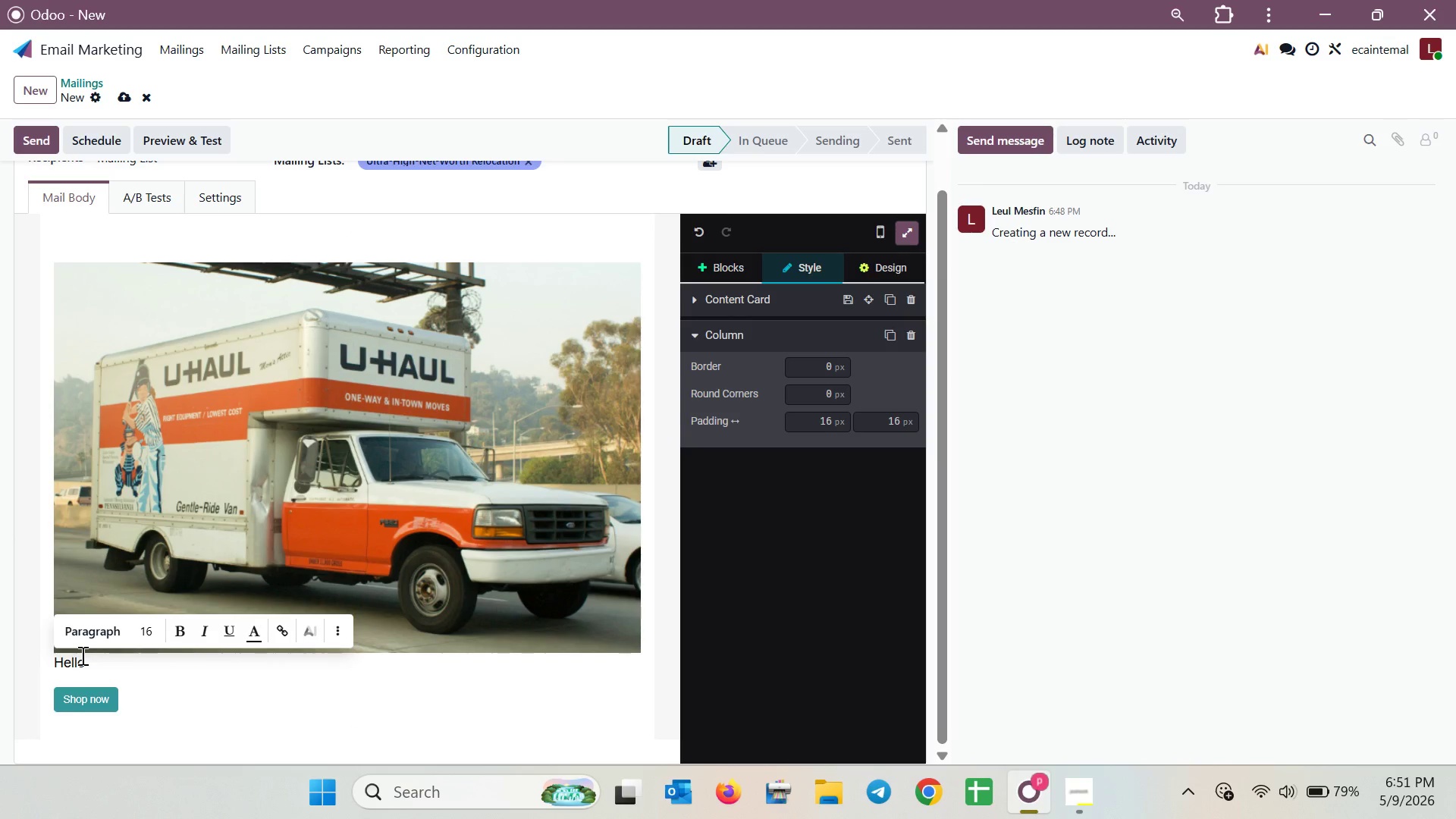 
left_click([52, 660])
 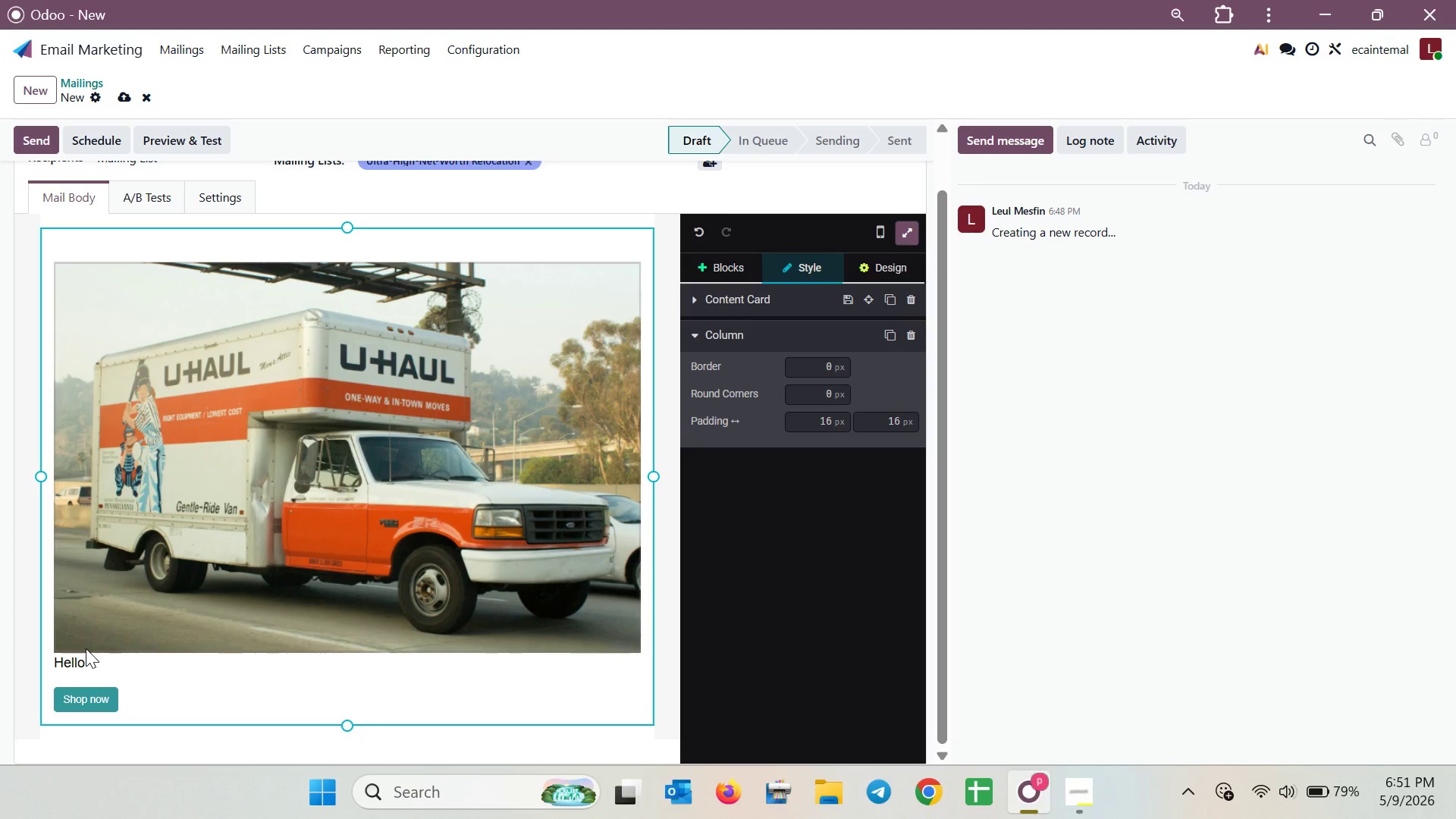 
key(Enter)
 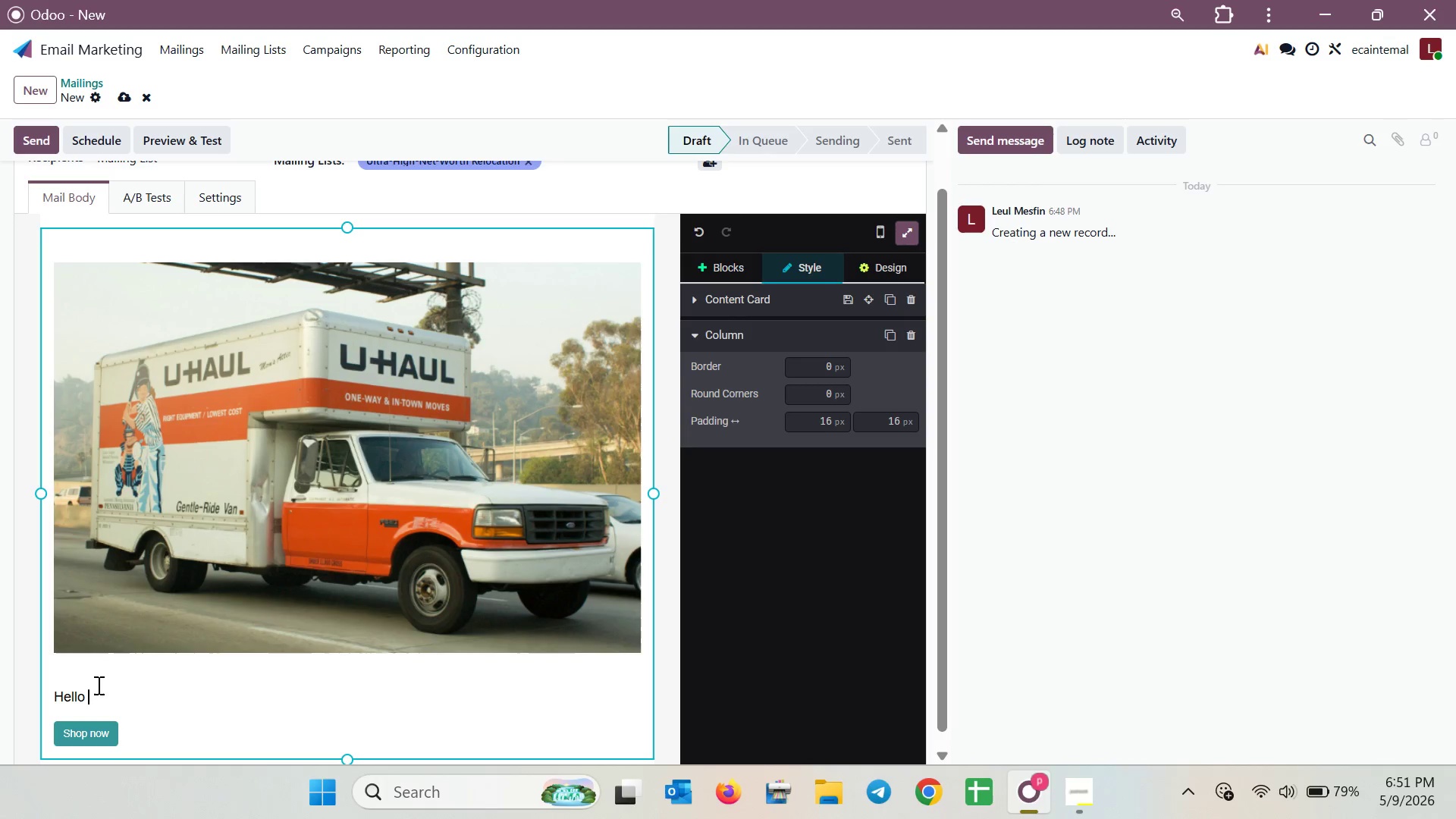 
double_click([97, 674])
 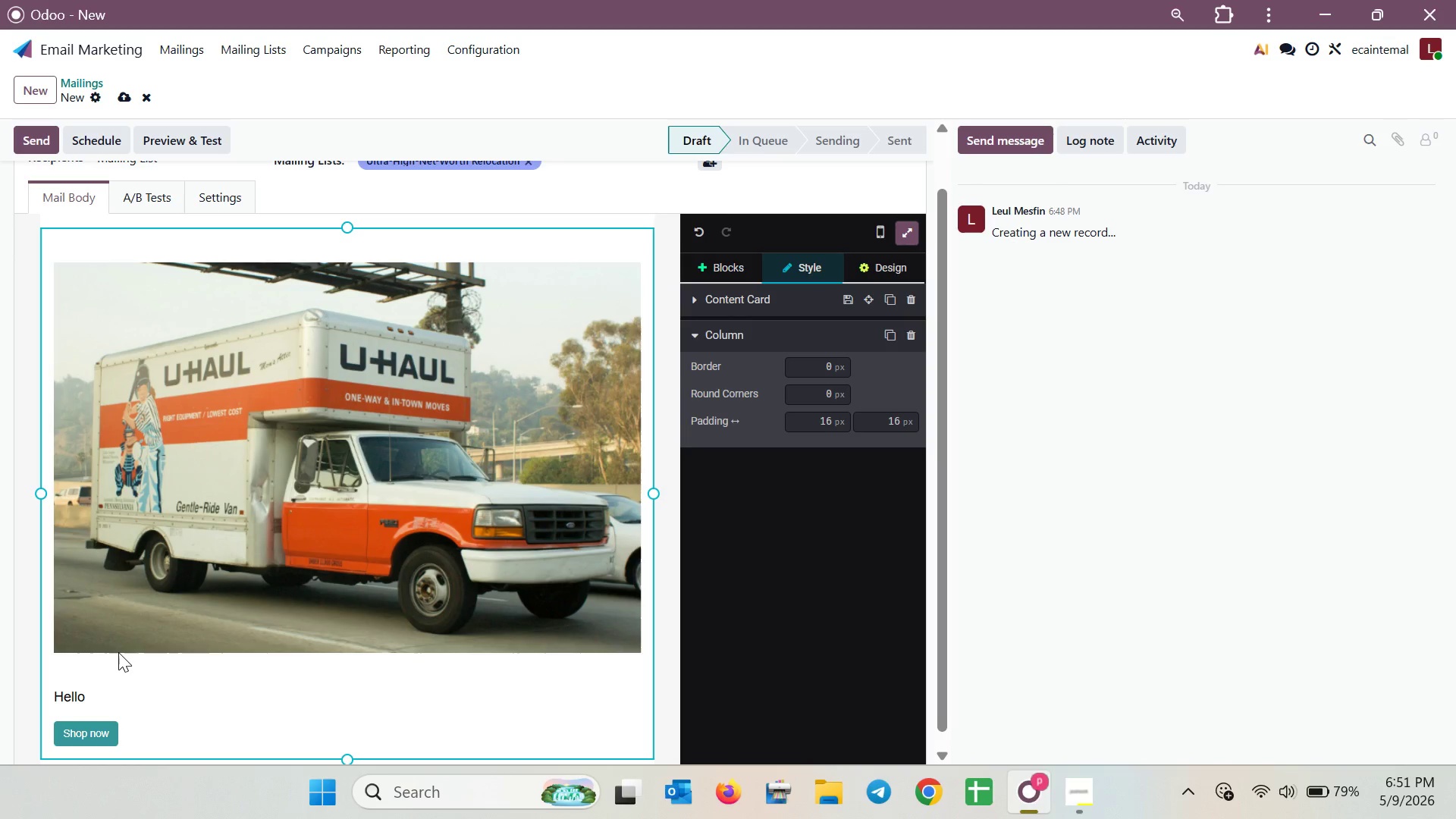 
triple_click([118, 652])
 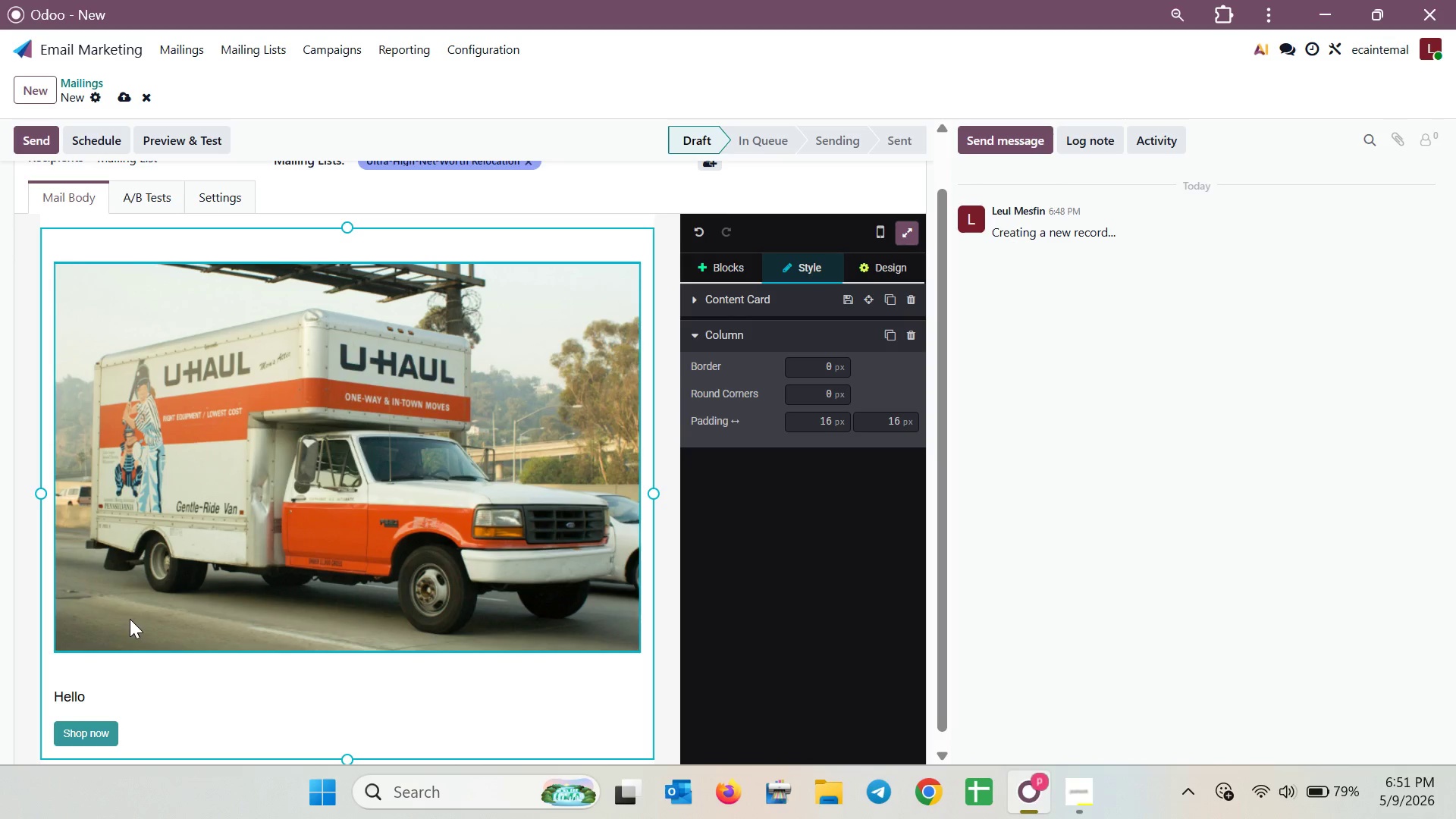 
triple_click([130, 618])
 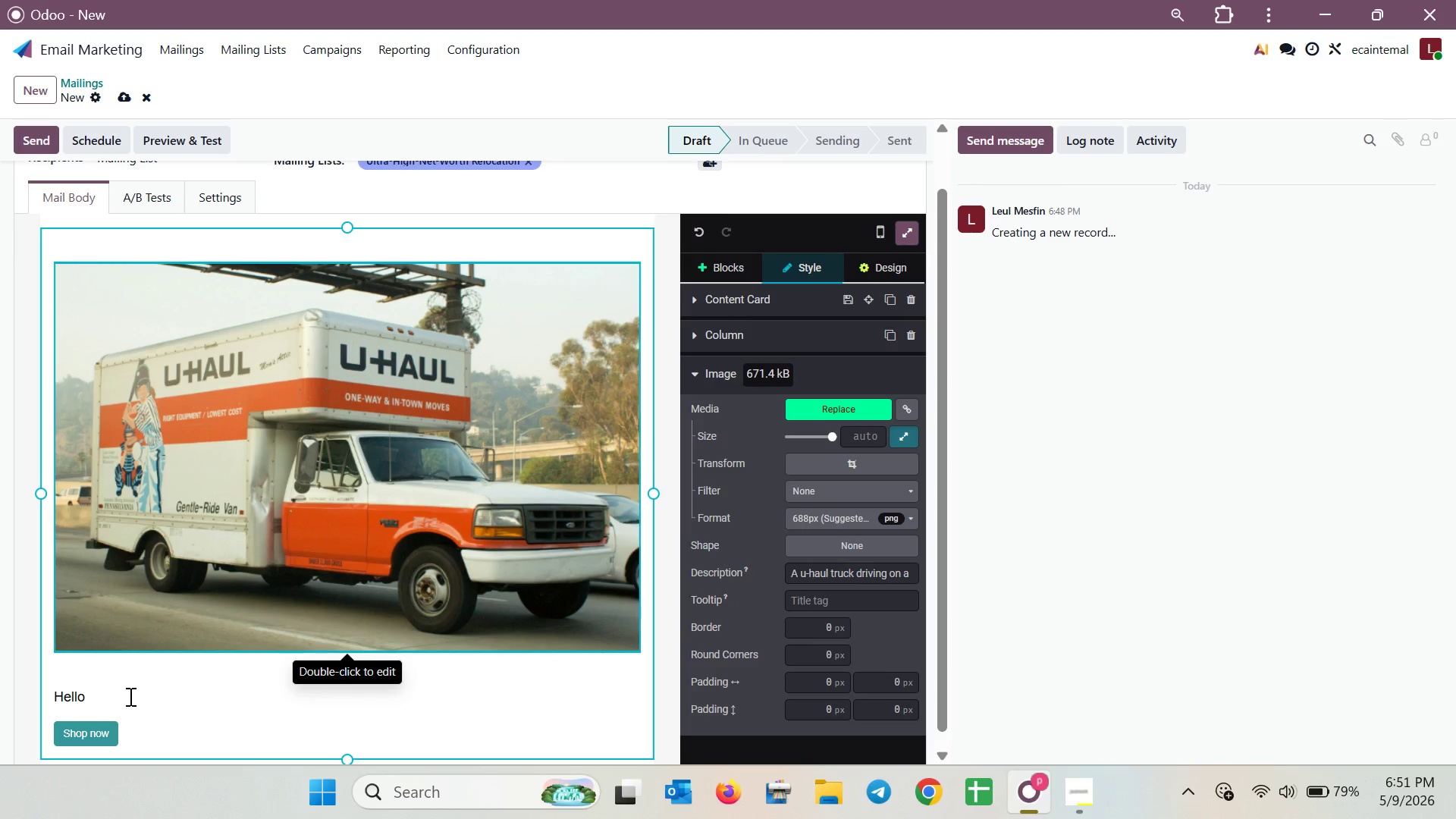 
left_click([165, 623])
 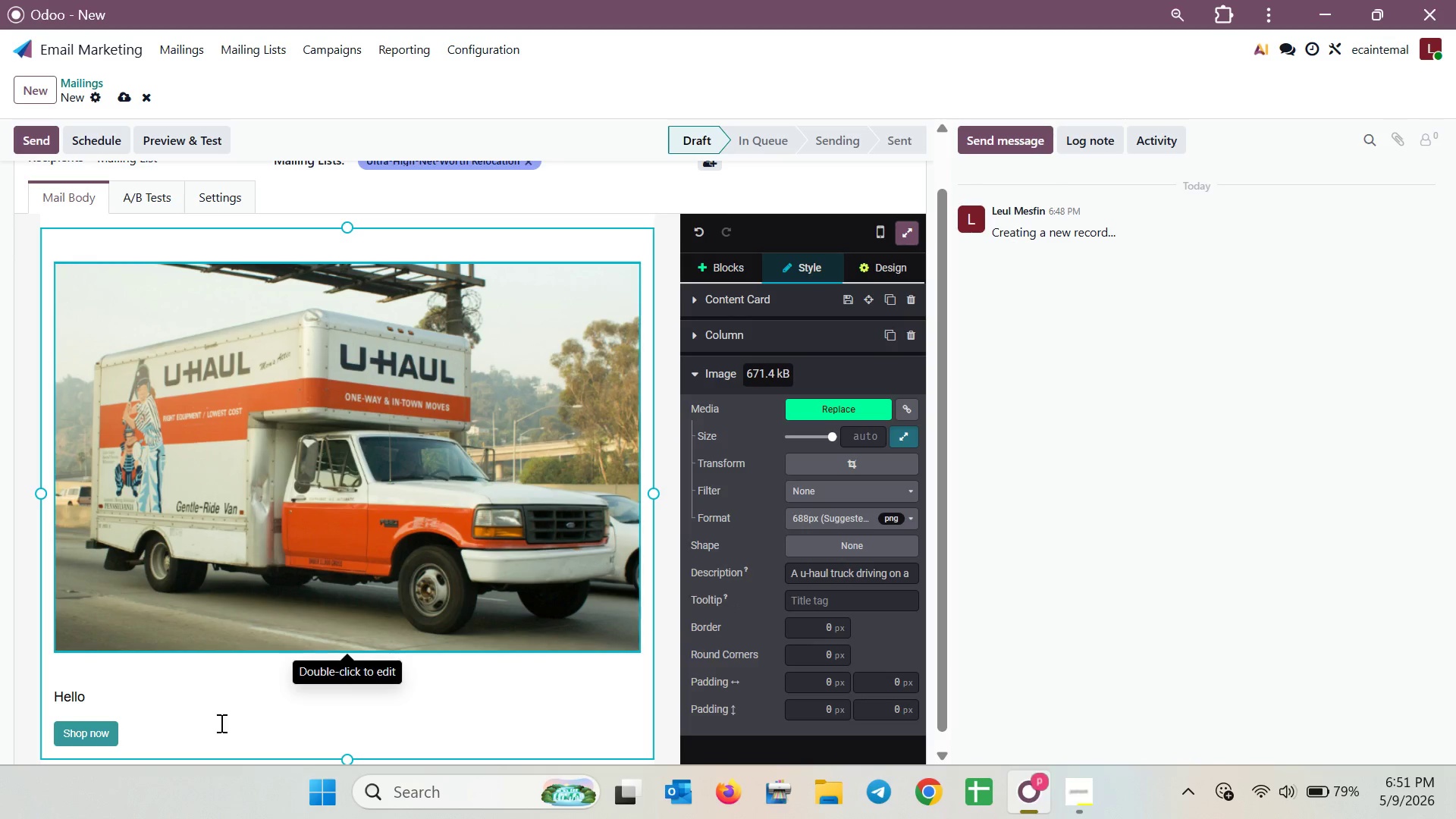 
left_click([187, 707])
 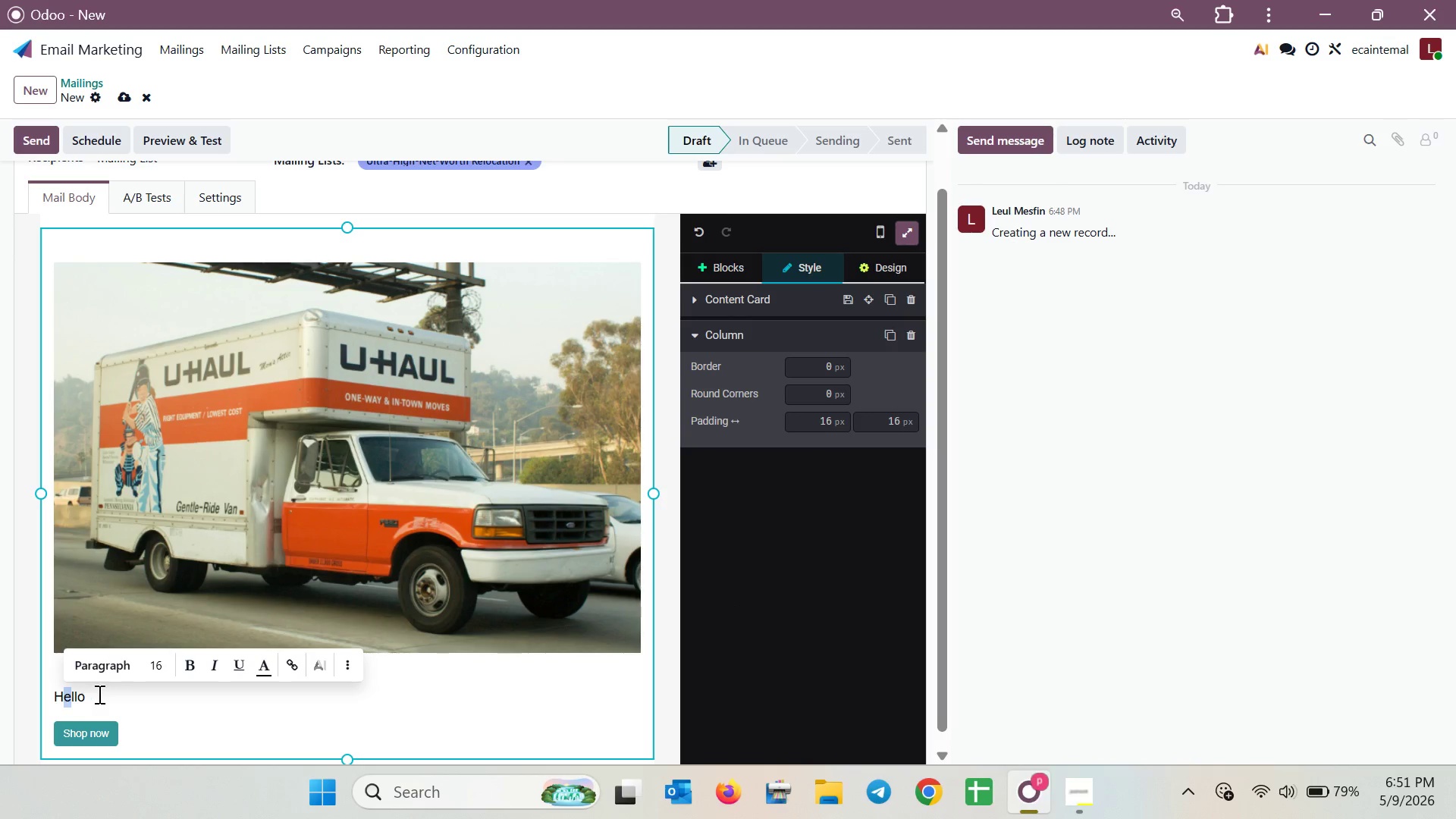 
left_click([200, 514])
 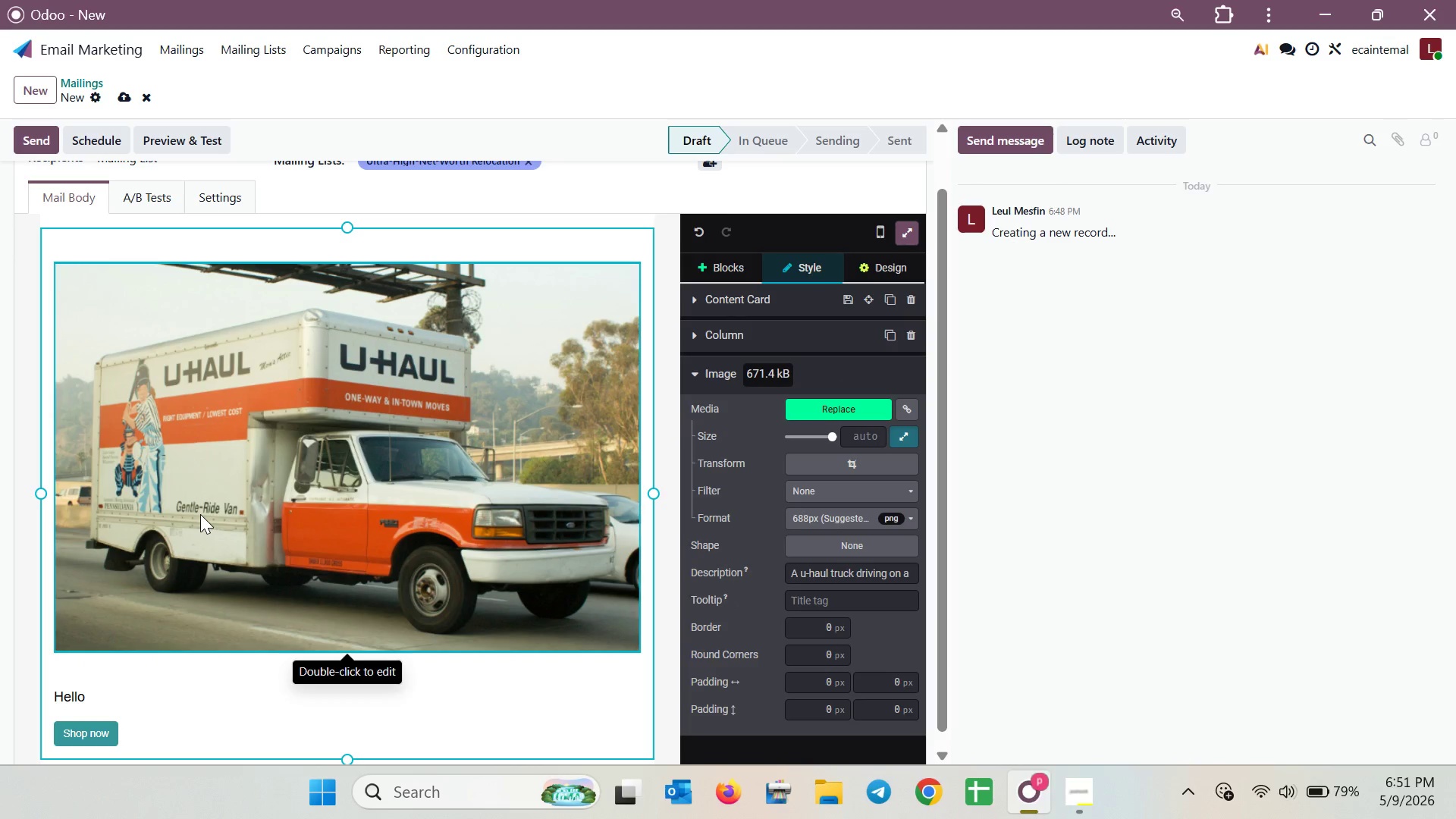 
double_click([200, 514])
 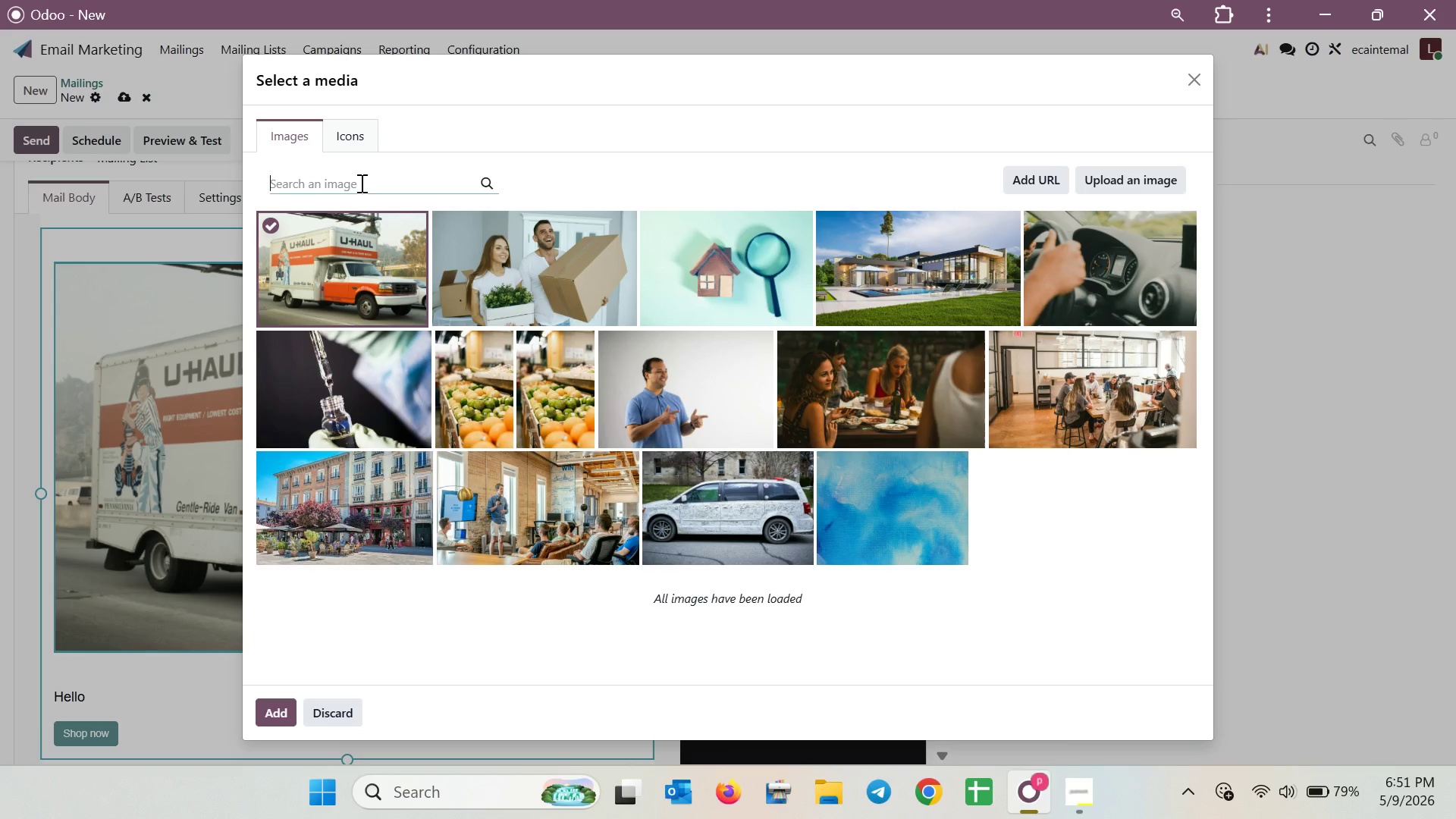 
wait(5.08)
 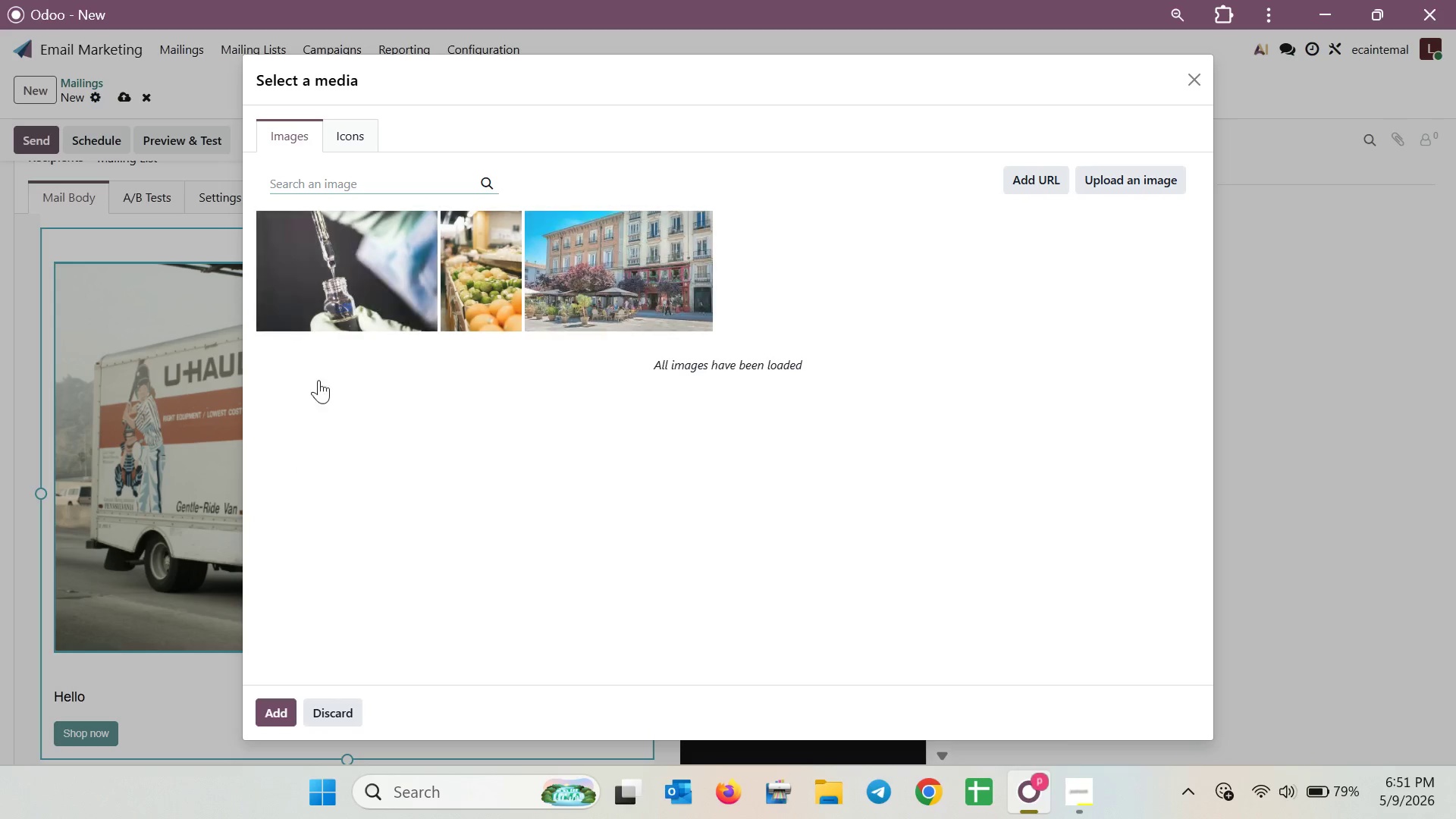 
type(home broker )
 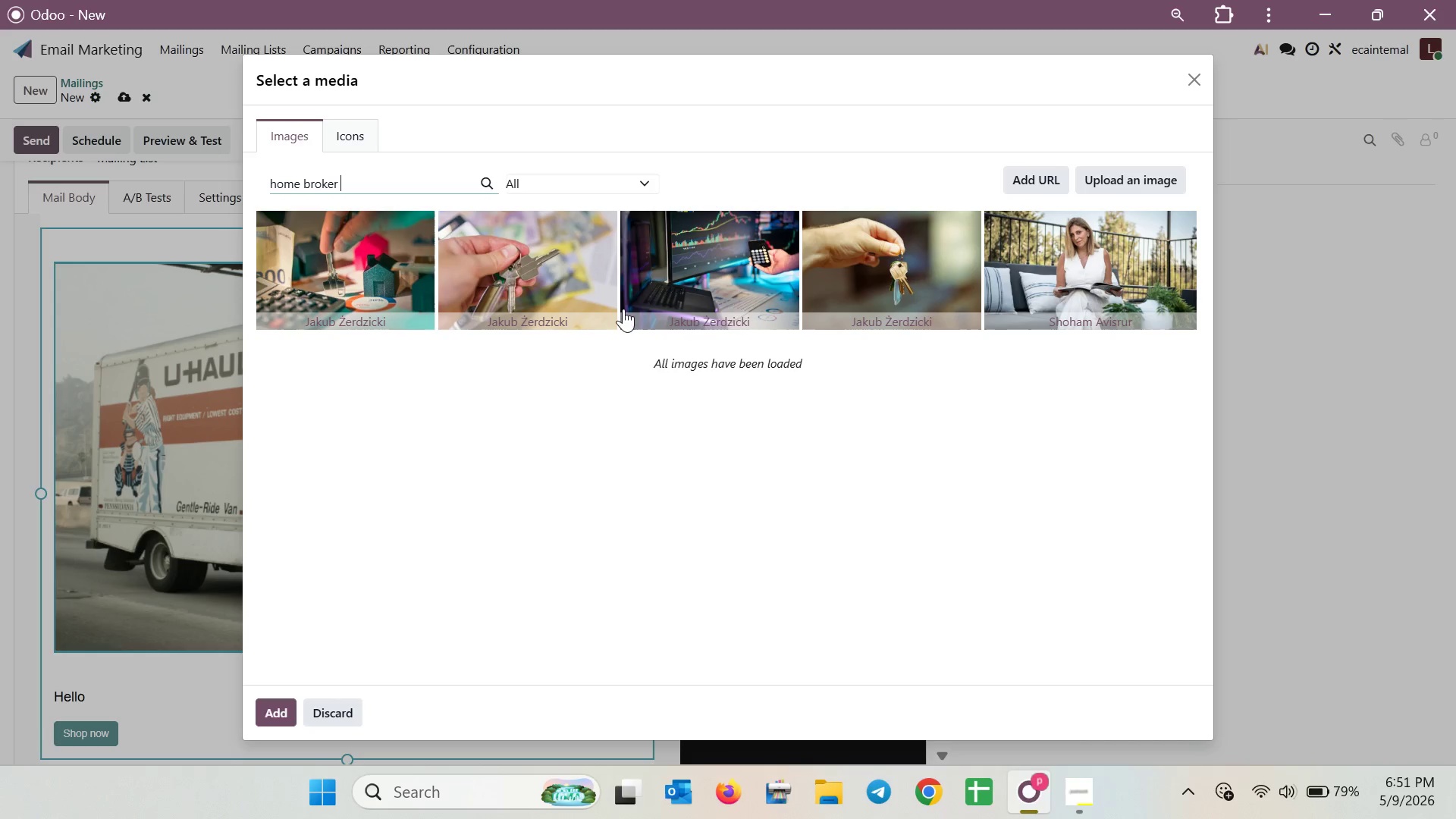 
wait(13.56)
 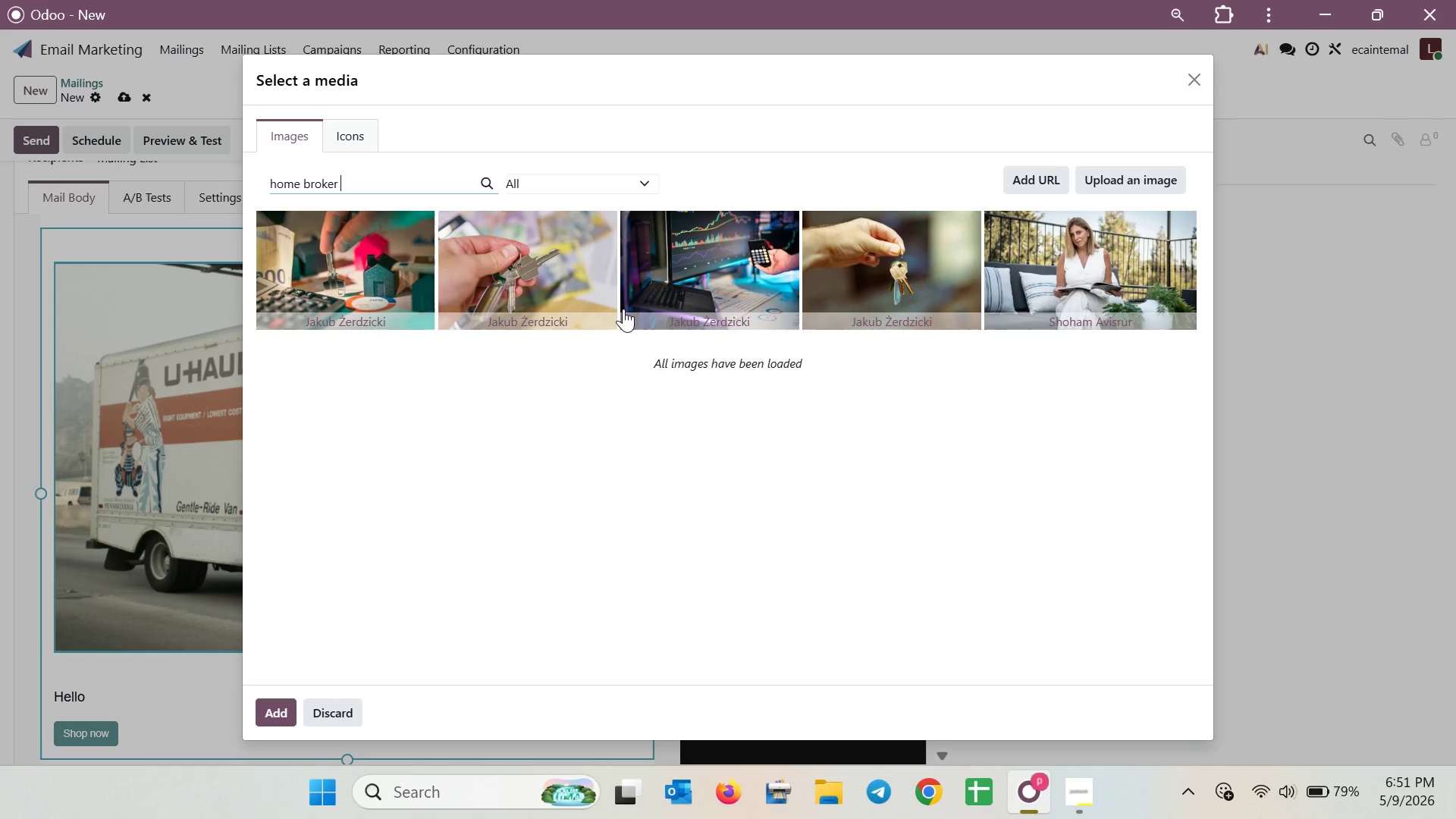 
left_click([336, 444])
 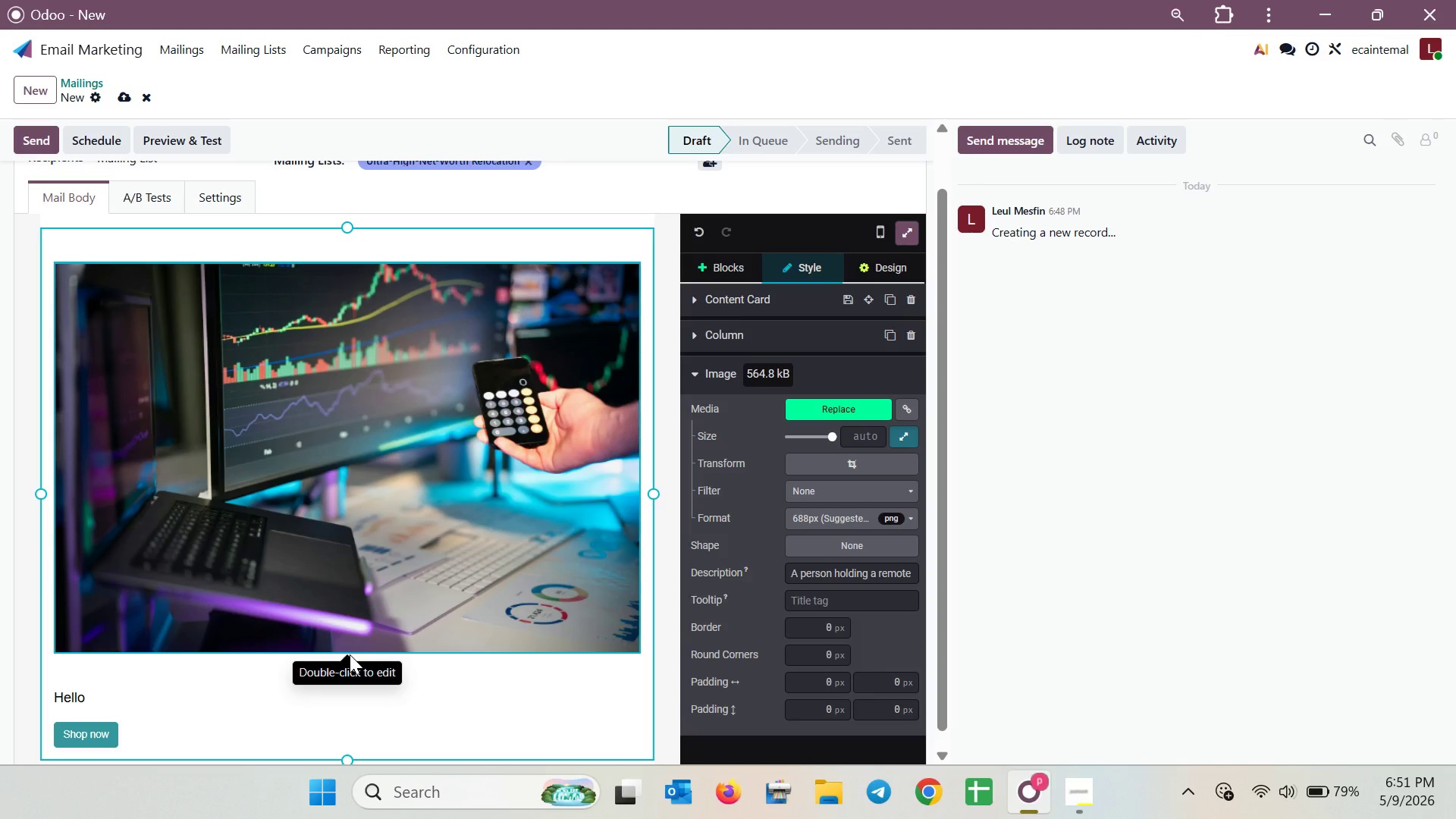 
left_click([350, 654])
 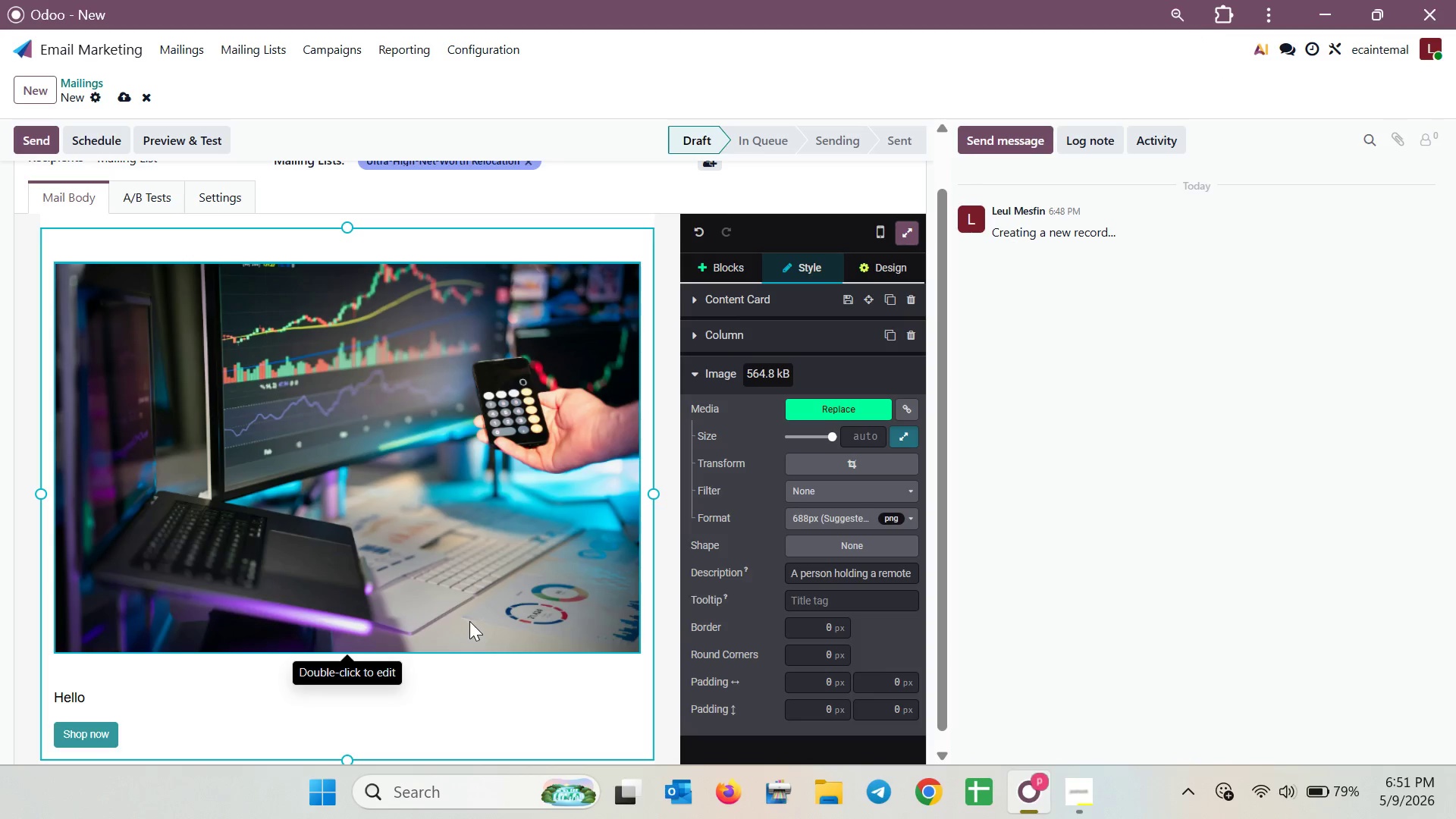 
left_click([453, 735])
 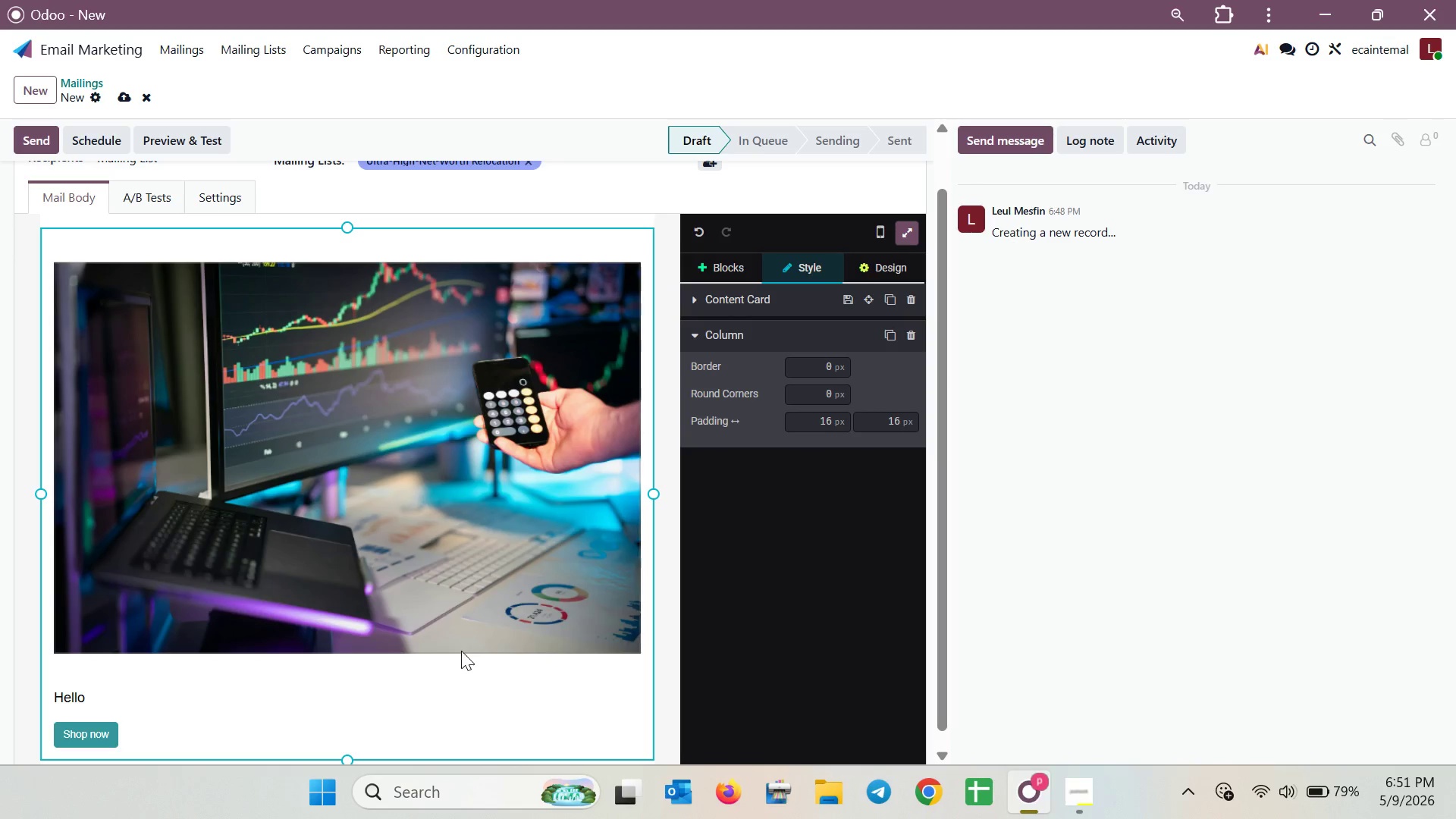 
left_click([460, 651])
 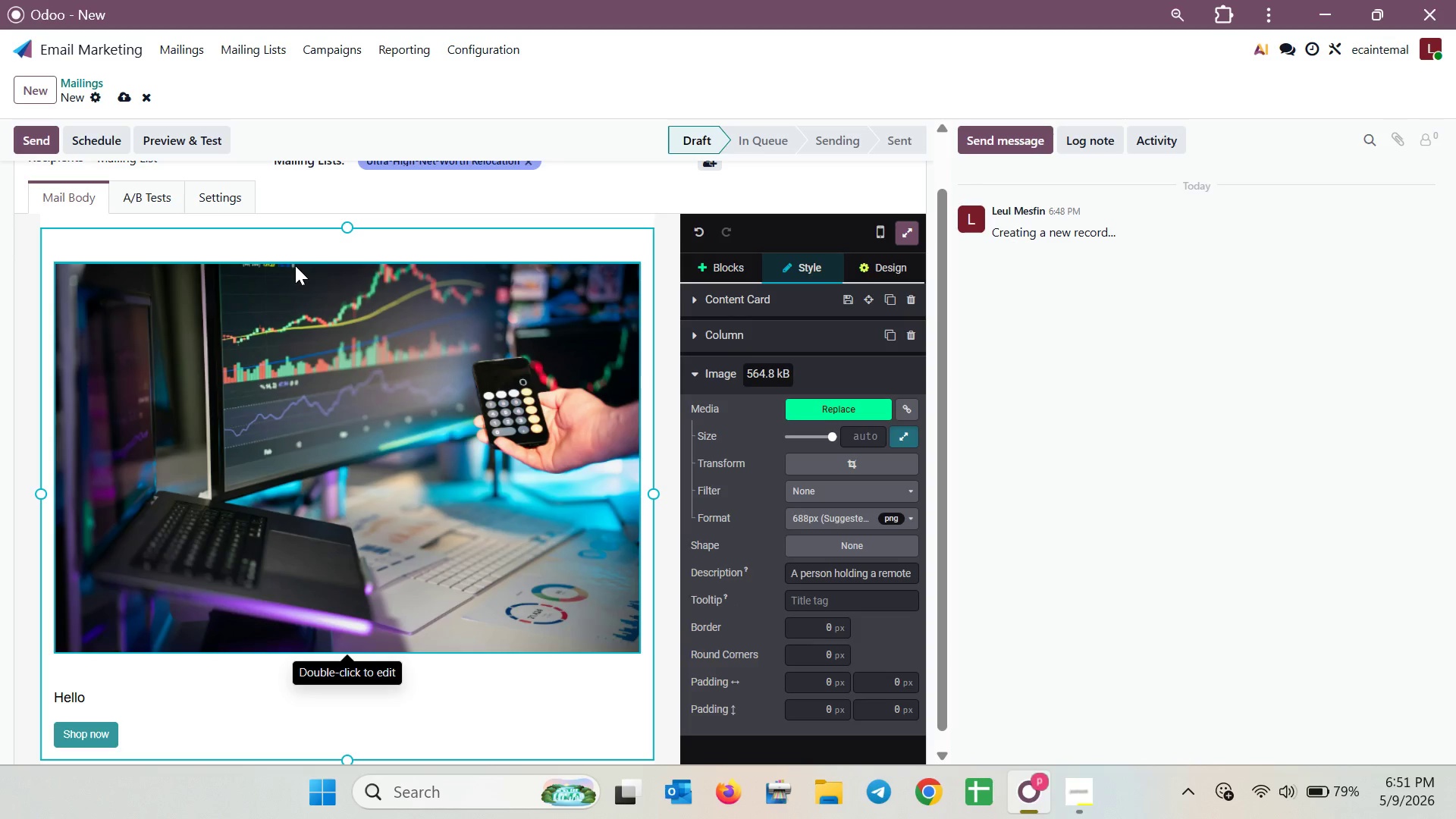 
left_click_drag(start_coordinate=[296, 262], to_coordinate=[302, 311])
 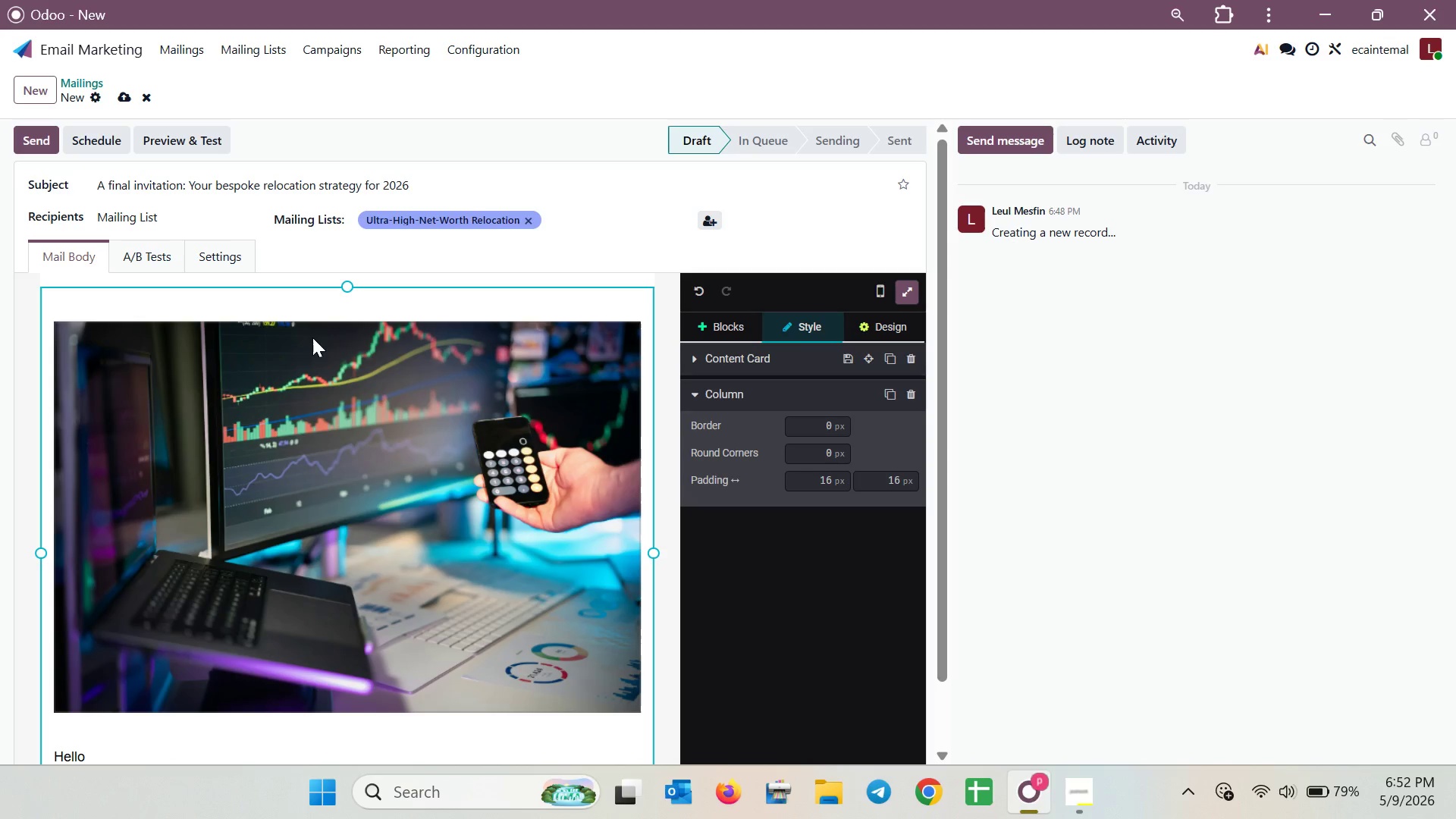 
left_click_drag(start_coordinate=[312, 326], to_coordinate=[341, 280])
 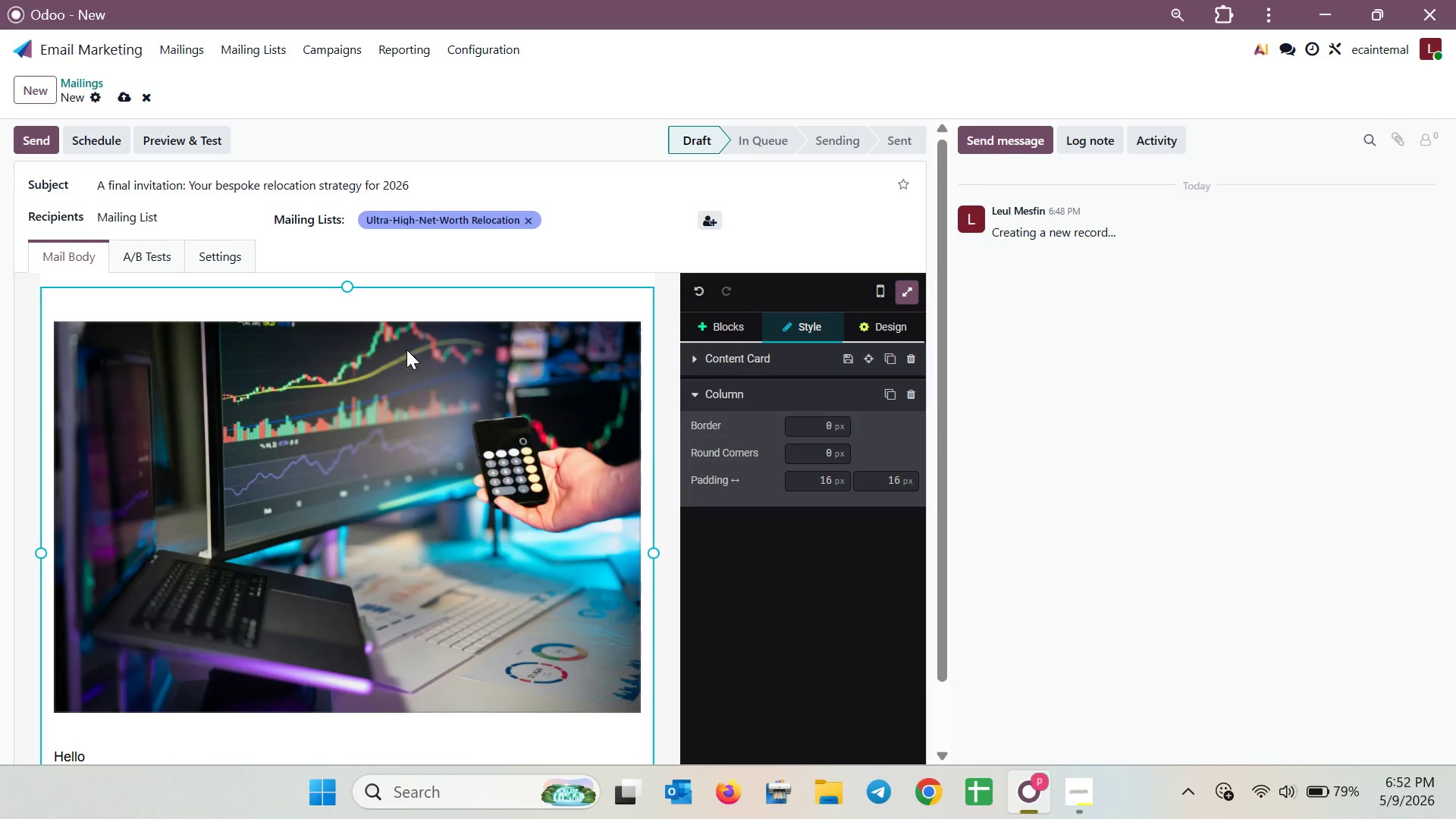 
scroll: coordinate [383, 436], scroll_direction: down, amount: 5.0
 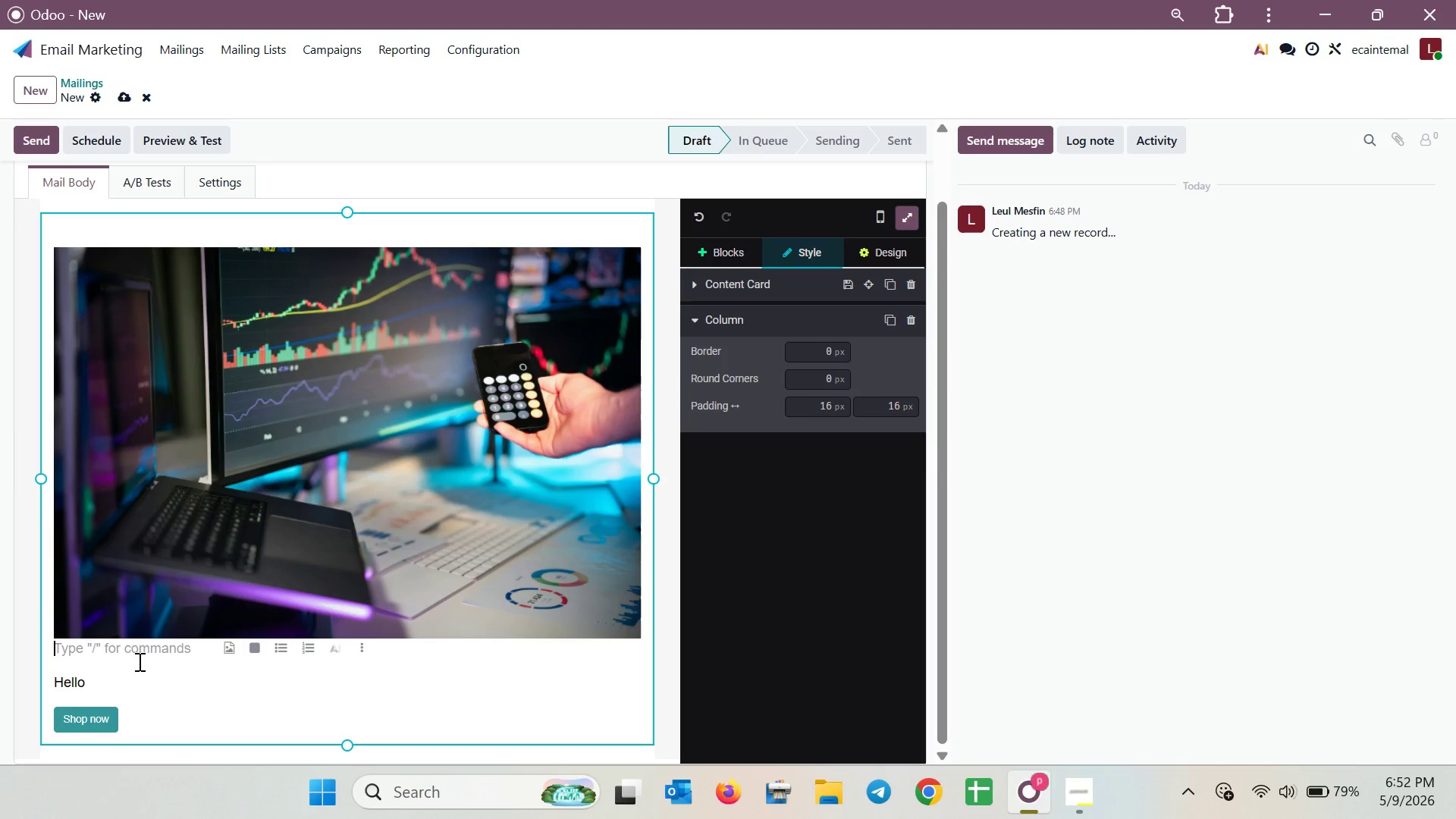 
double_click([133, 672])
 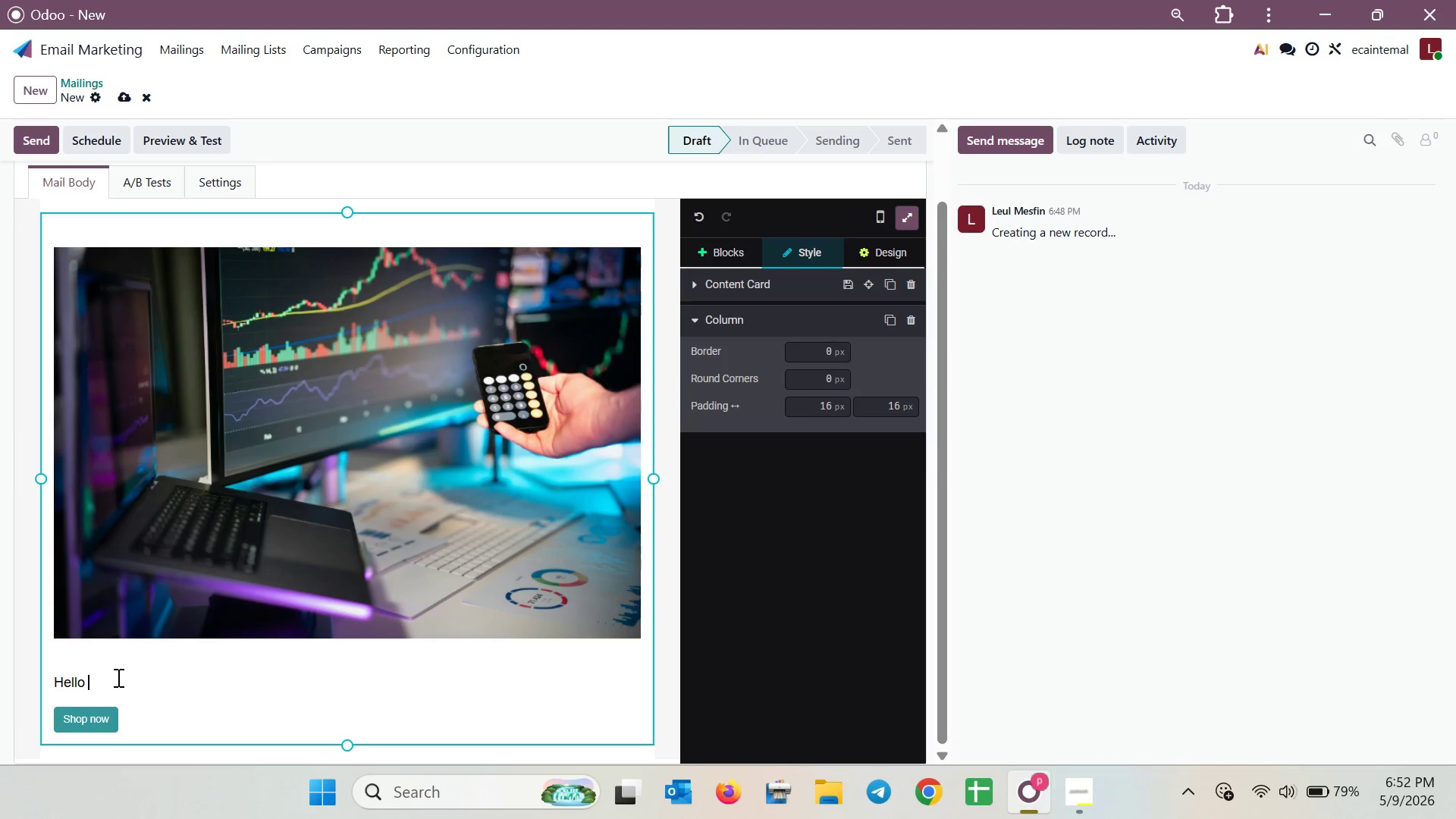 
left_click_drag(start_coordinate=[124, 676], to_coordinate=[56, 680])
 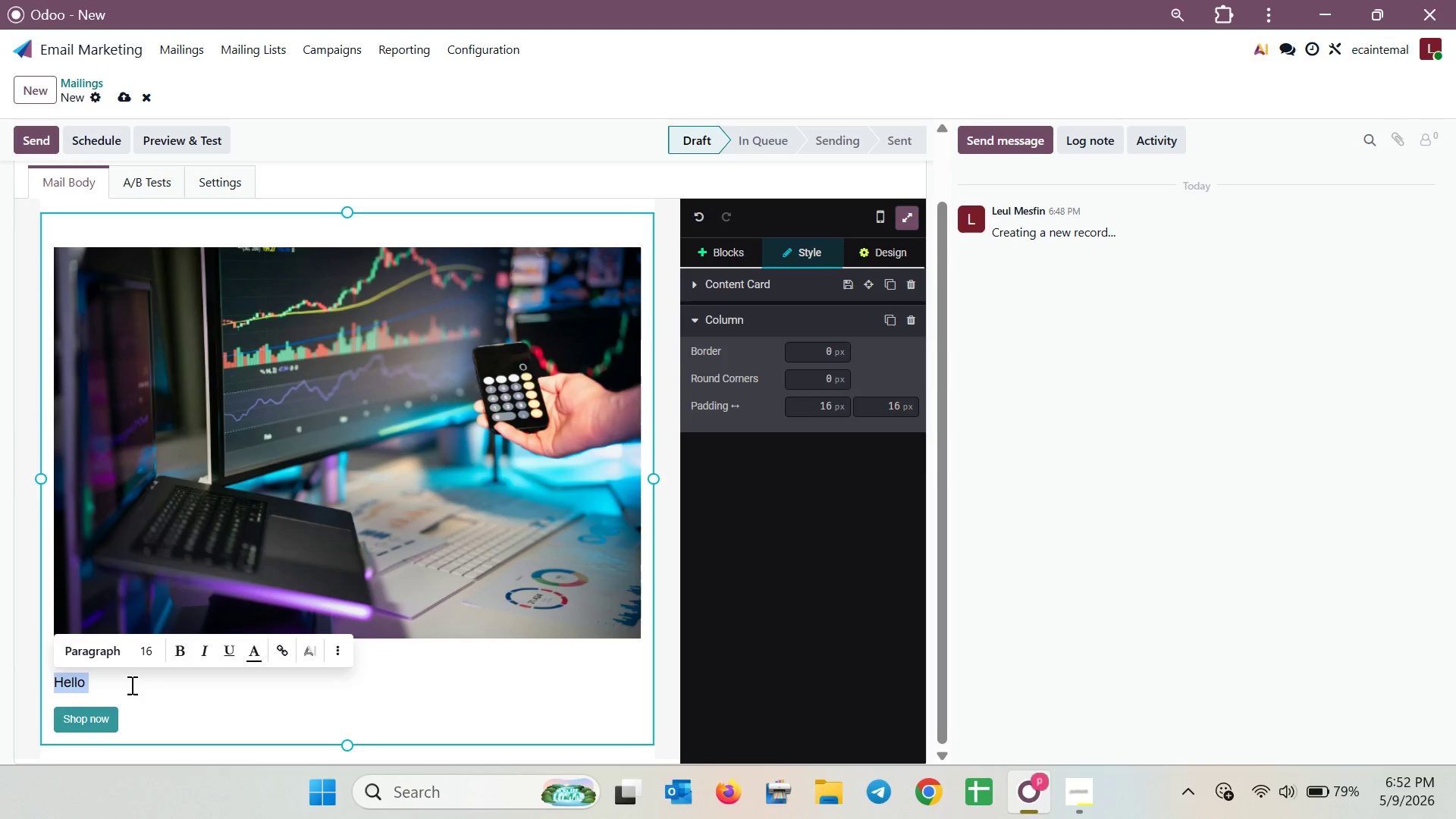 
left_click([144, 684])
 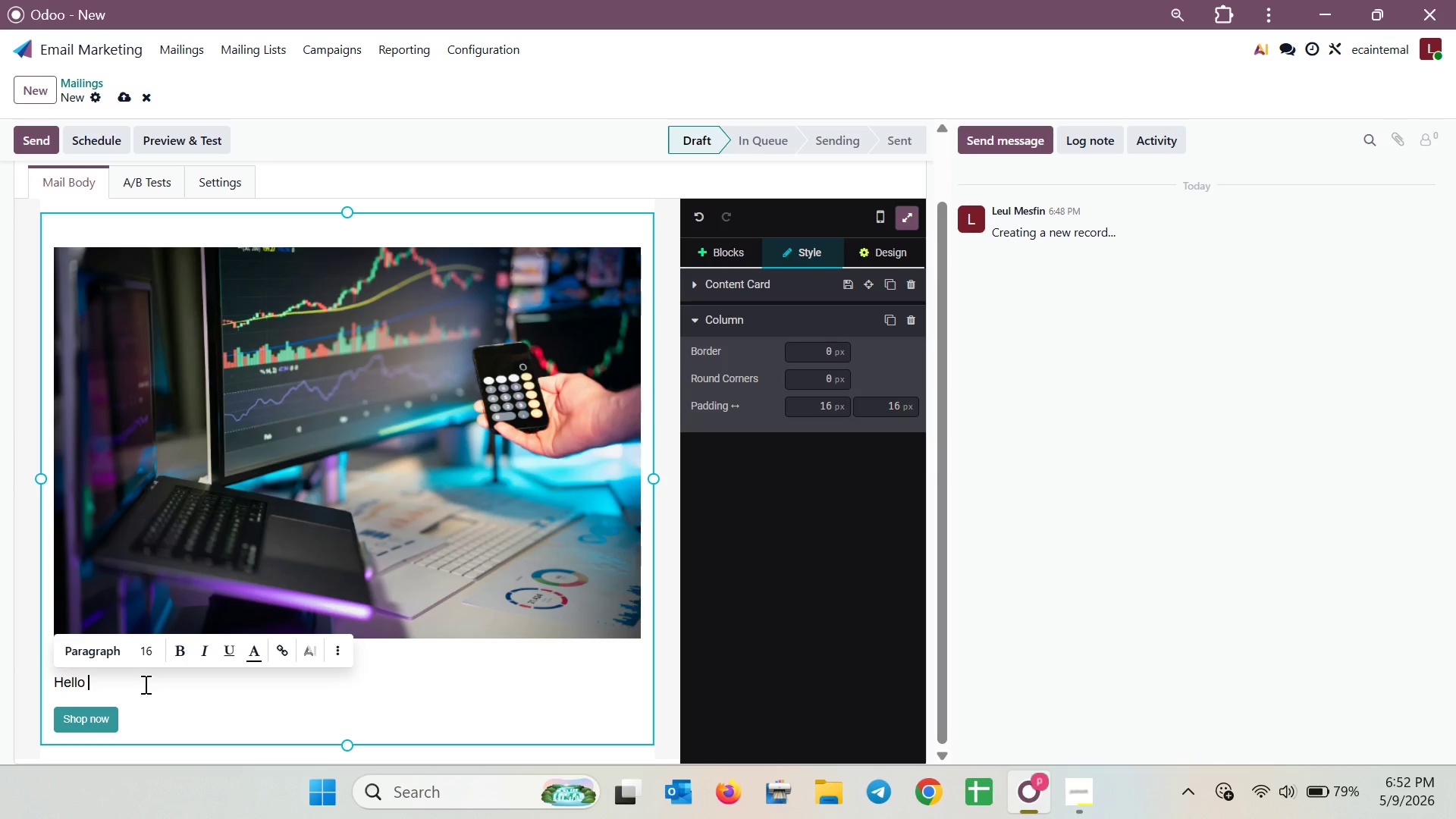 
key(Space)
 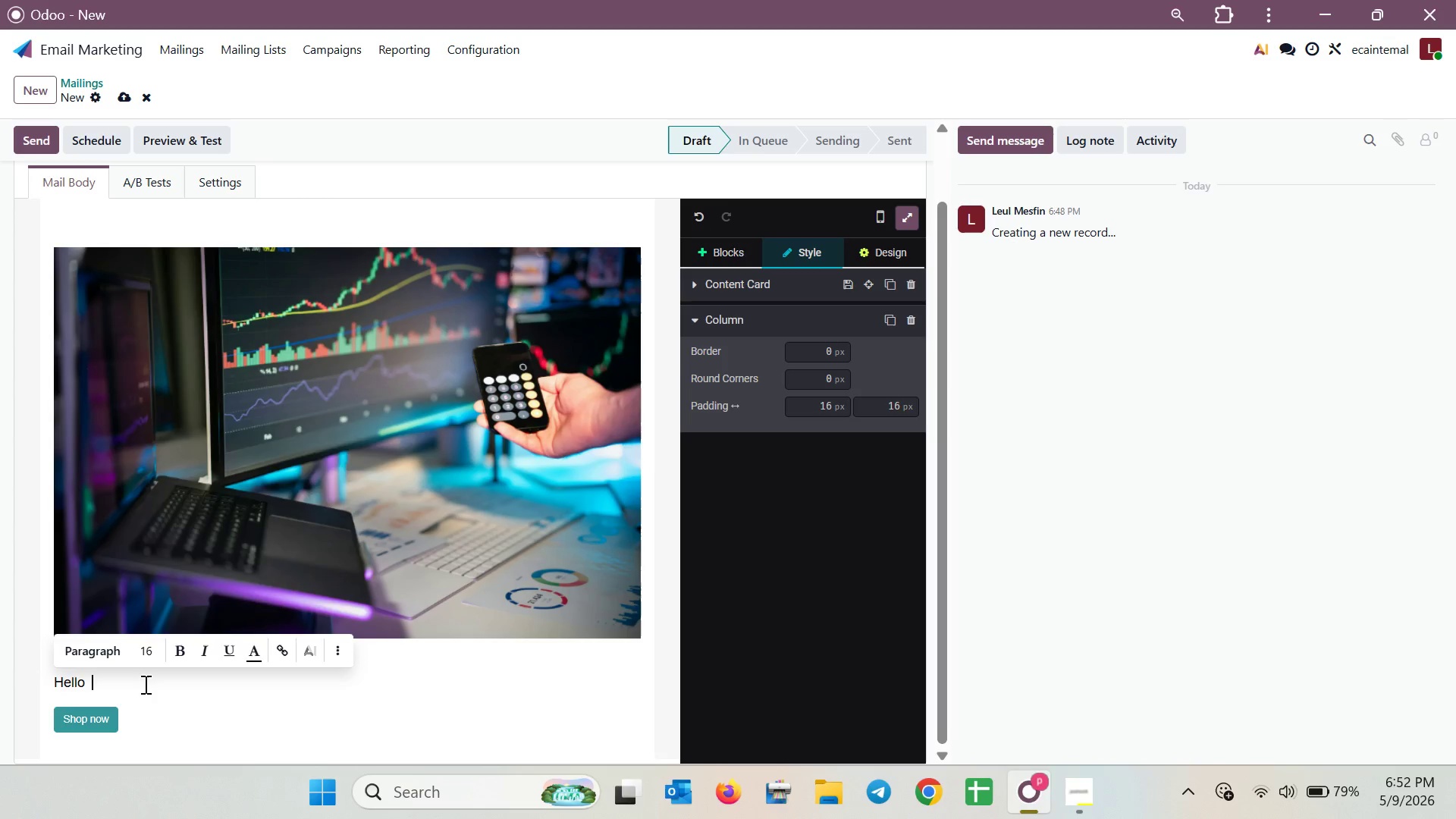 
key(Slash)
 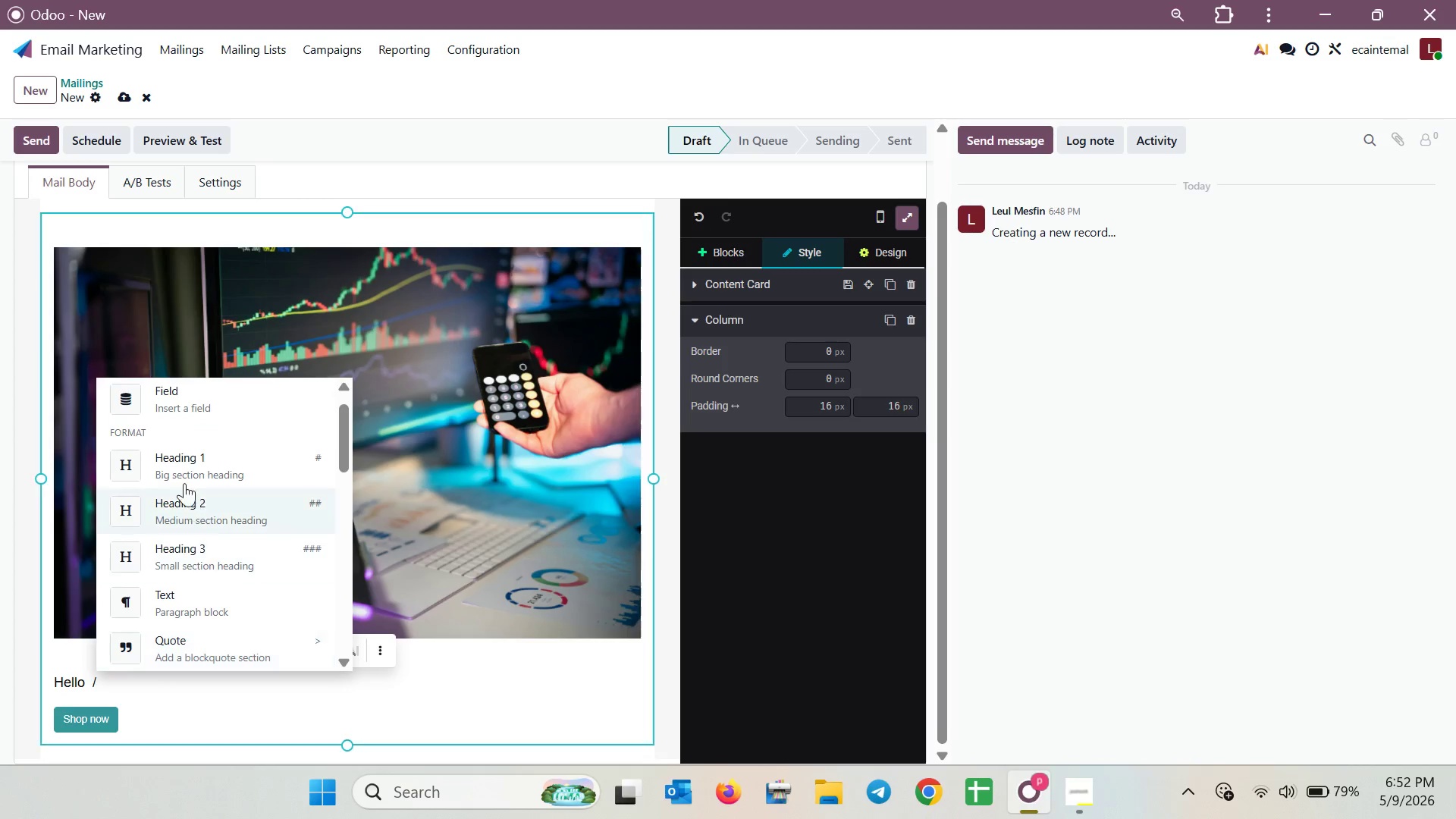 
left_click([146, 394])
 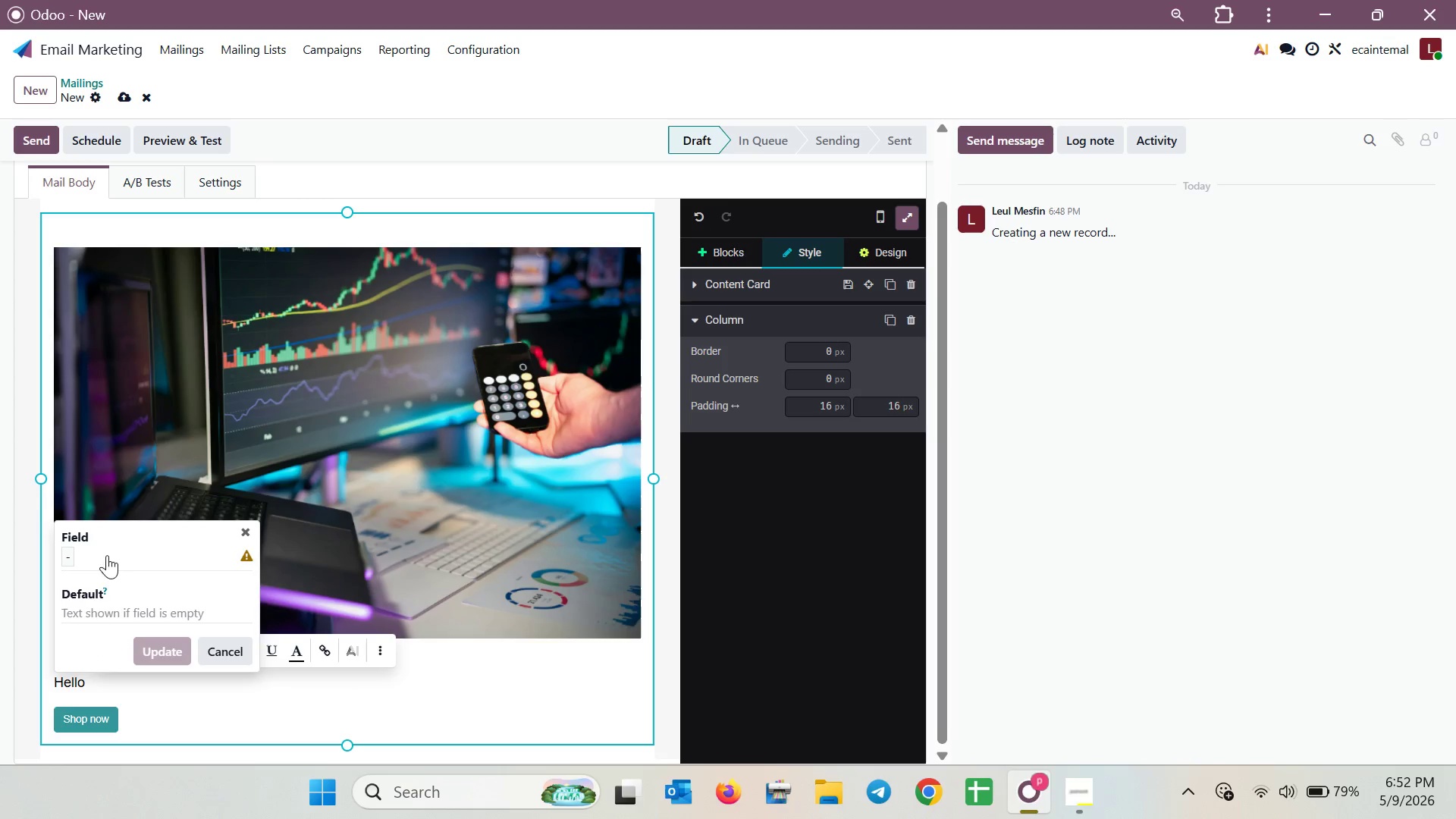 
left_click([107, 566])
 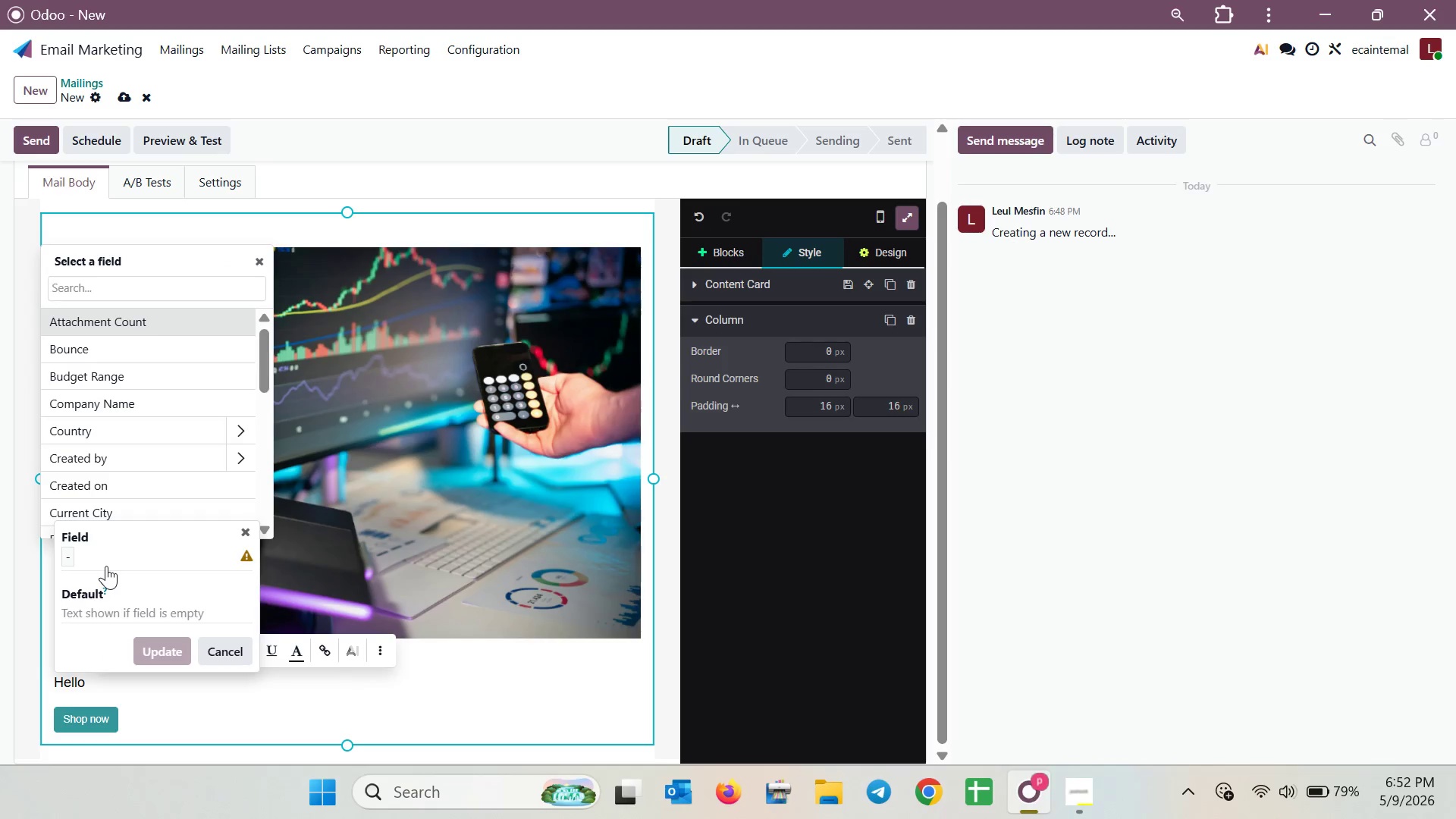 
type(name)
 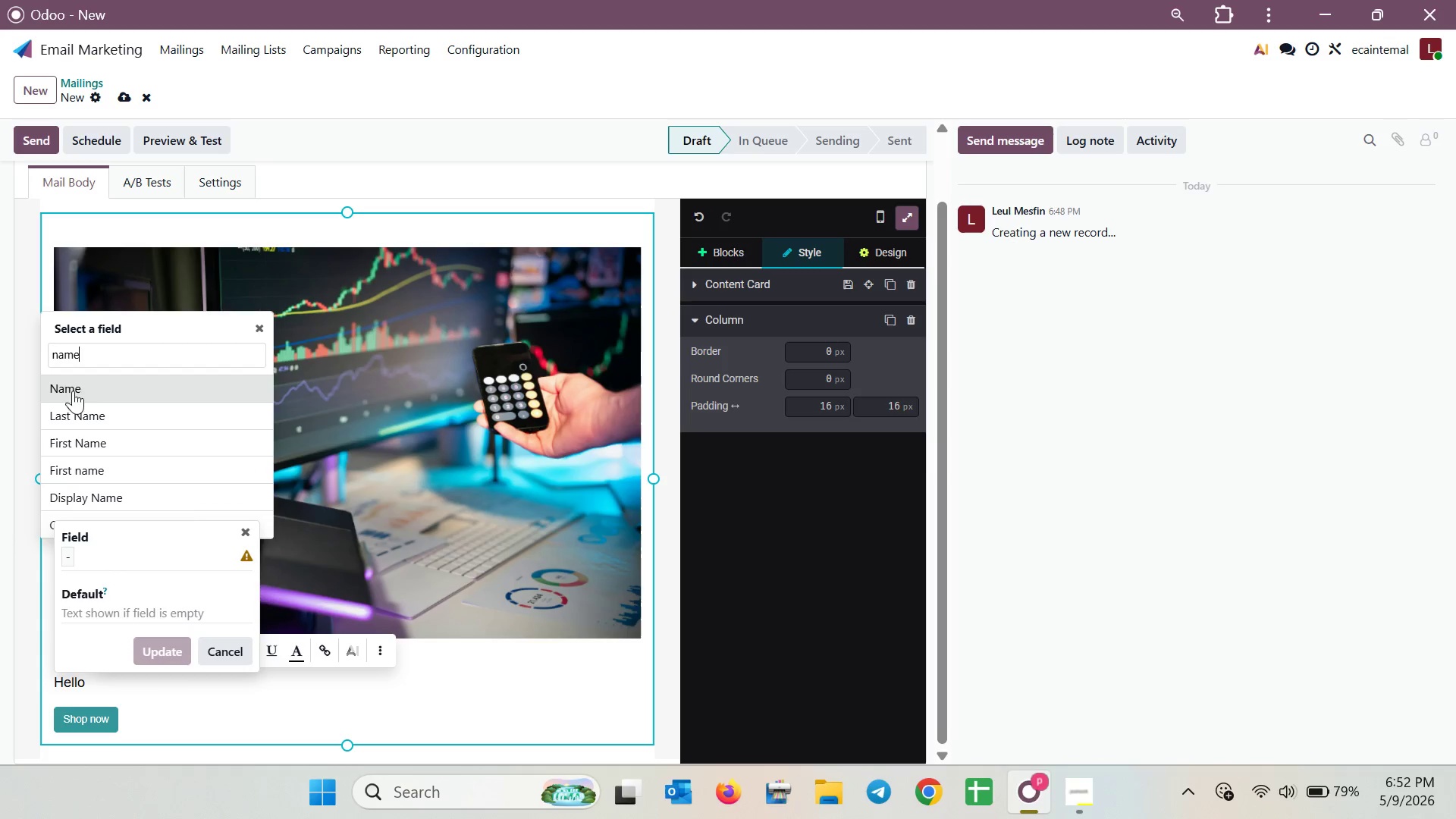 
left_click([70, 375])
 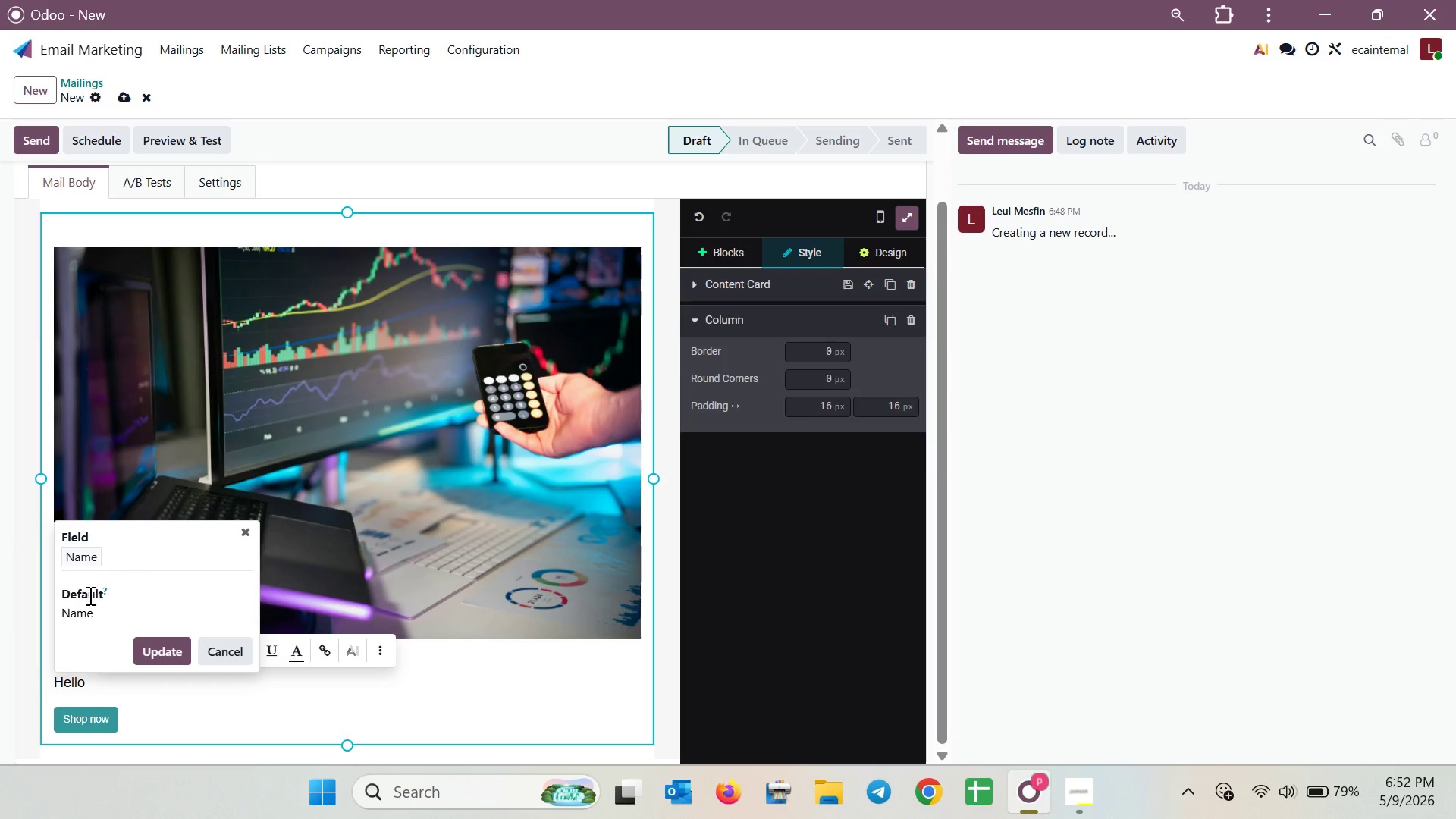 
left_click_drag(start_coordinate=[96, 612], to_coordinate=[55, 619])
 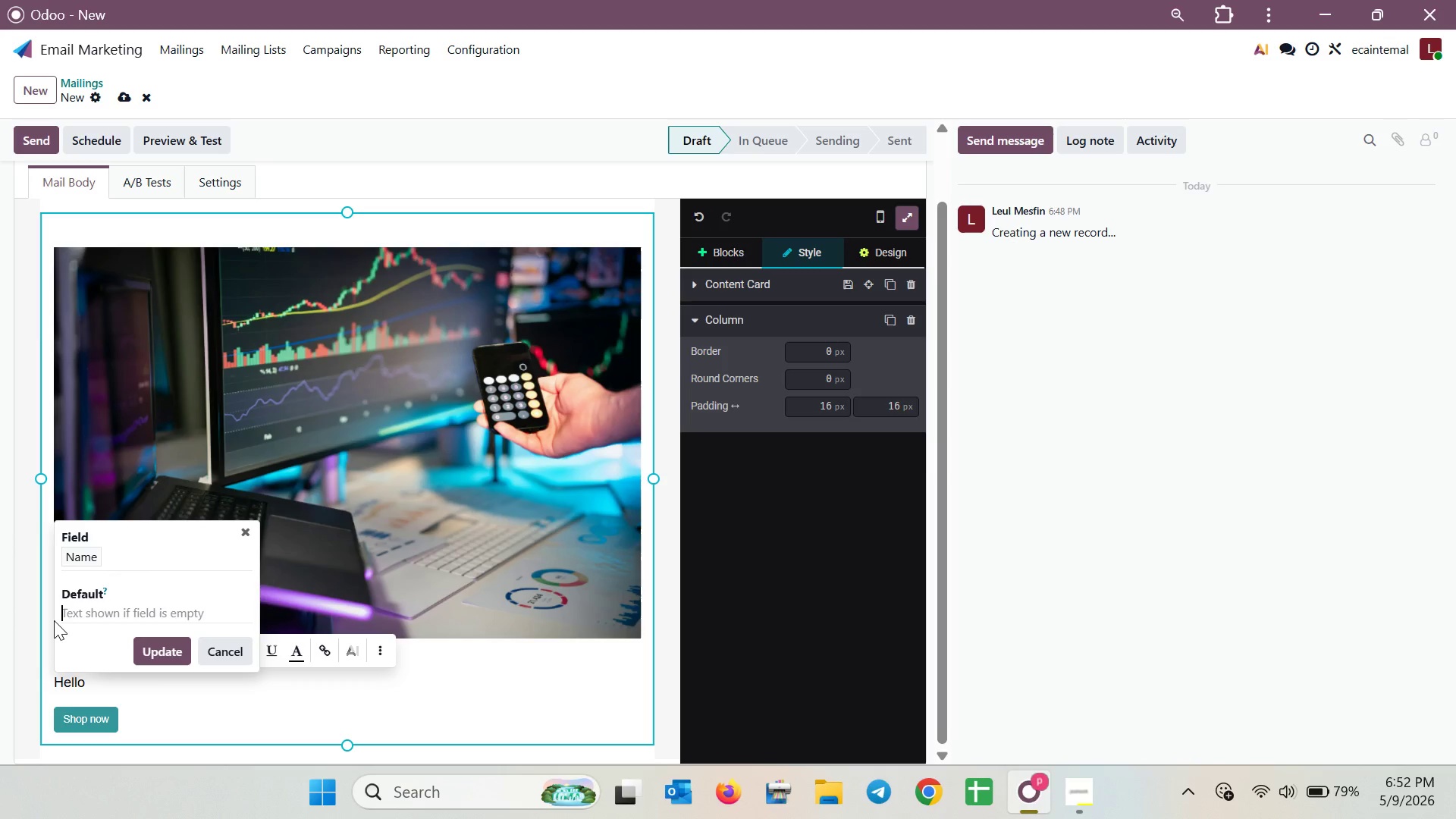 
key(Backspace)
 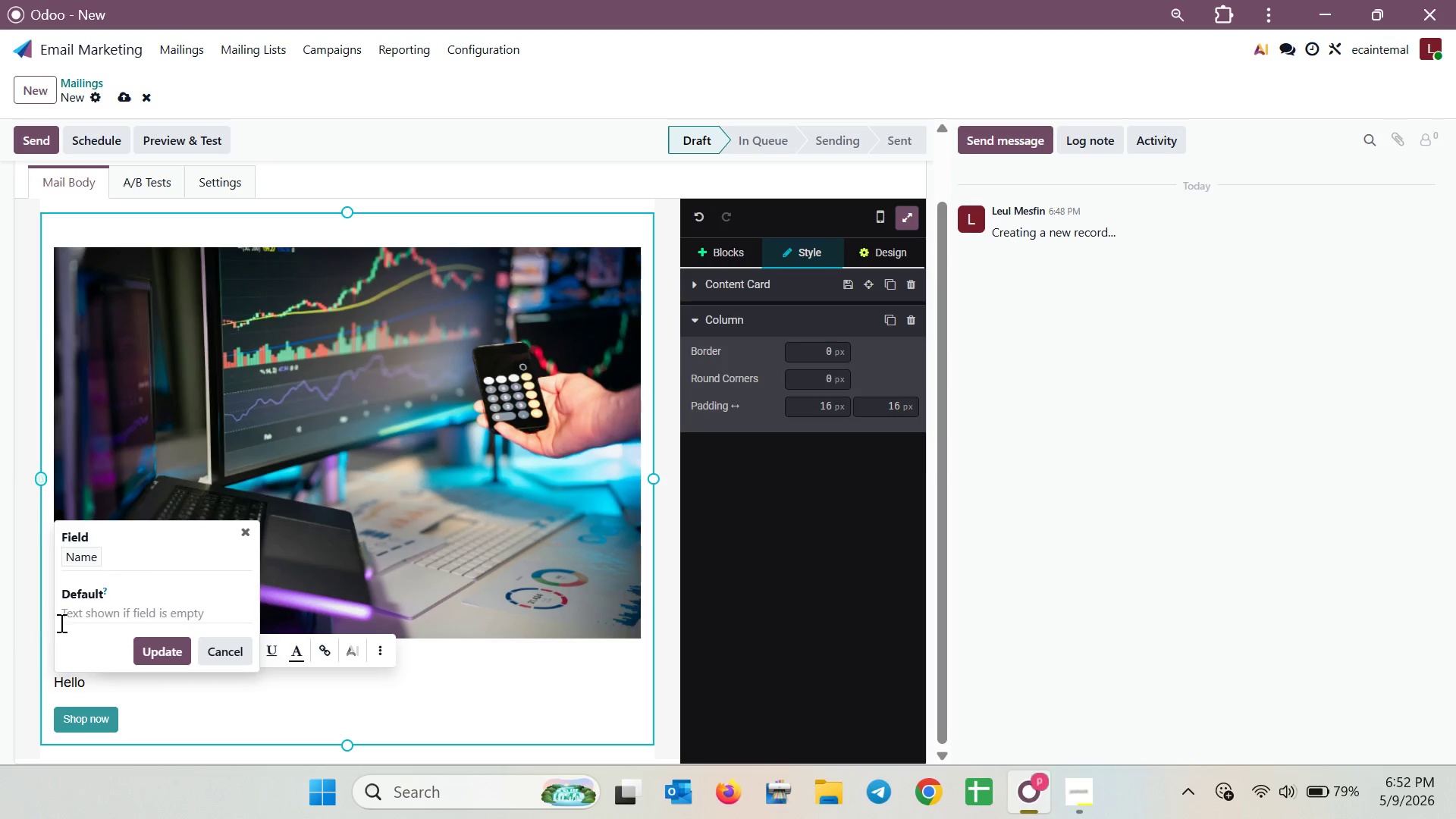 
left_click([83, 619])
 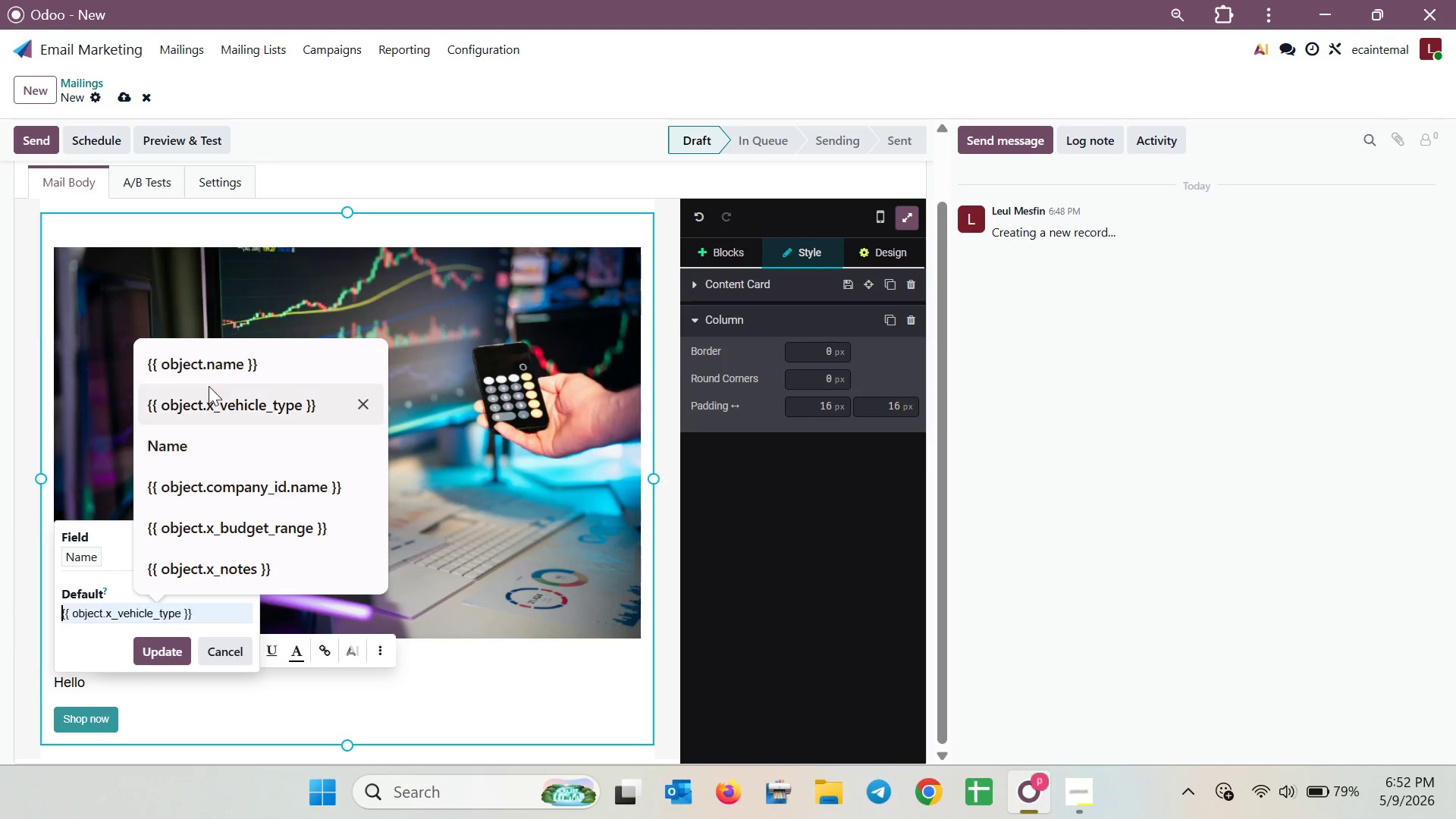 
left_click([209, 372])
 